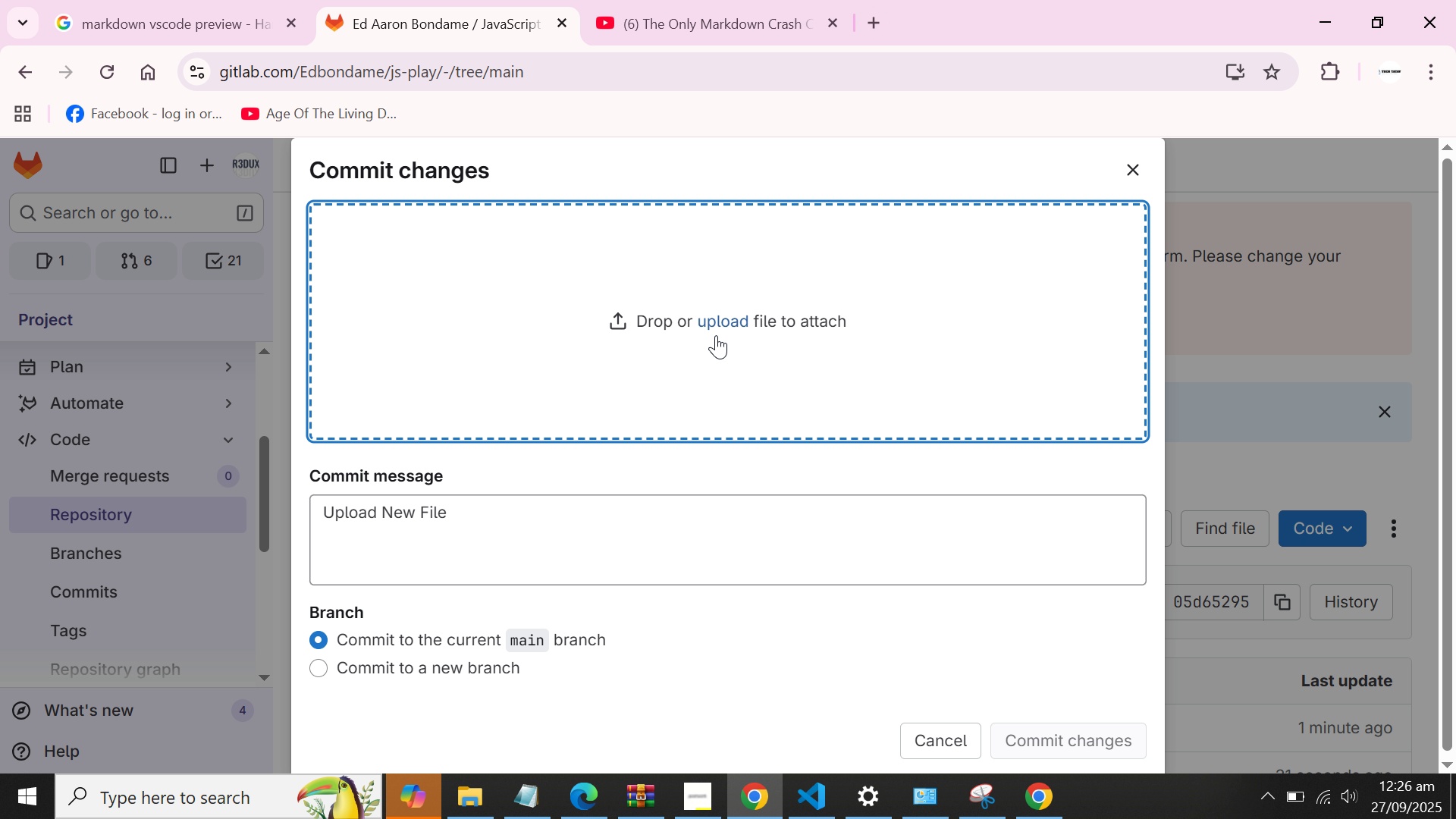 
left_click([726, 324])
 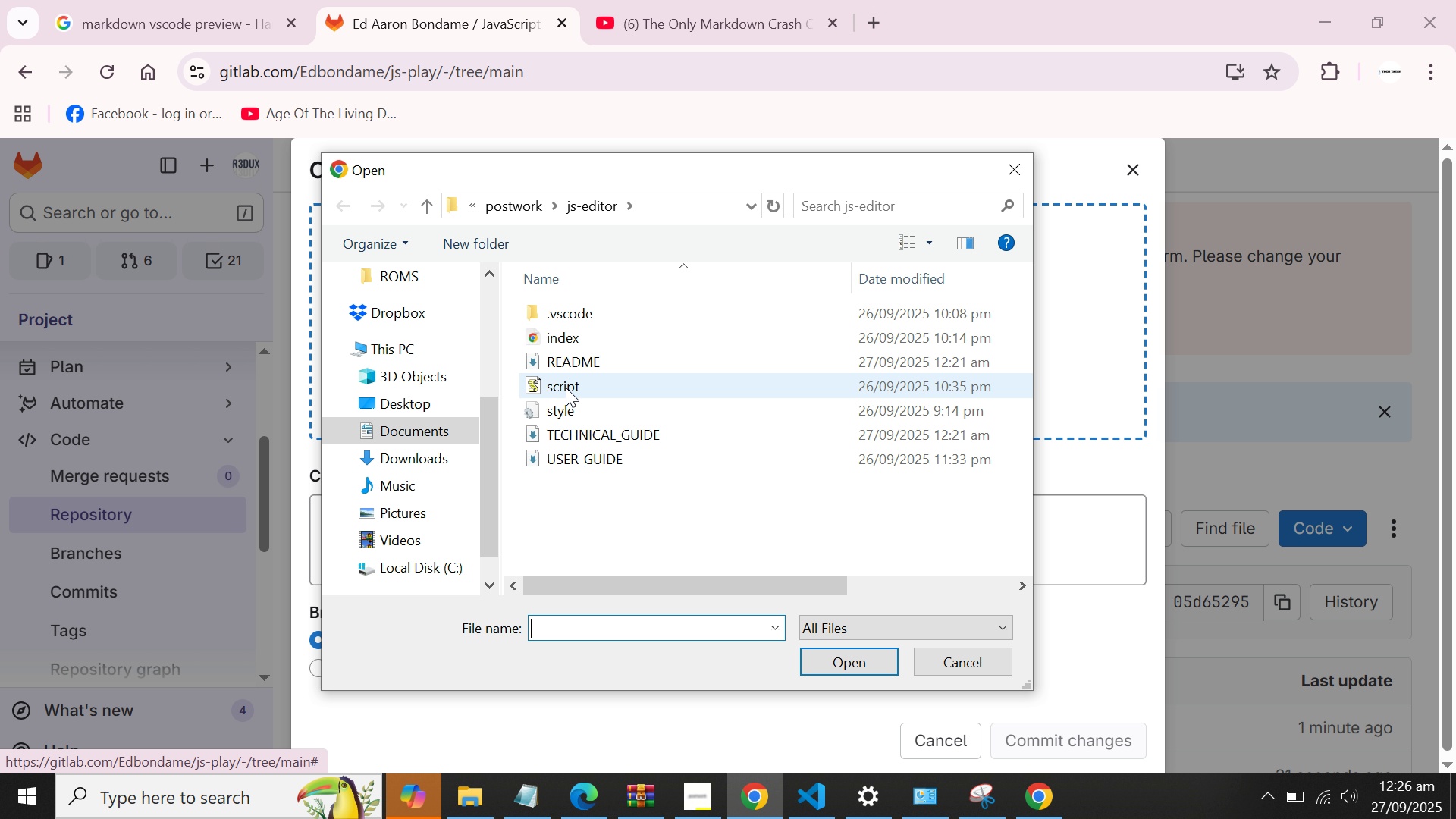 
double_click([555, 417])
 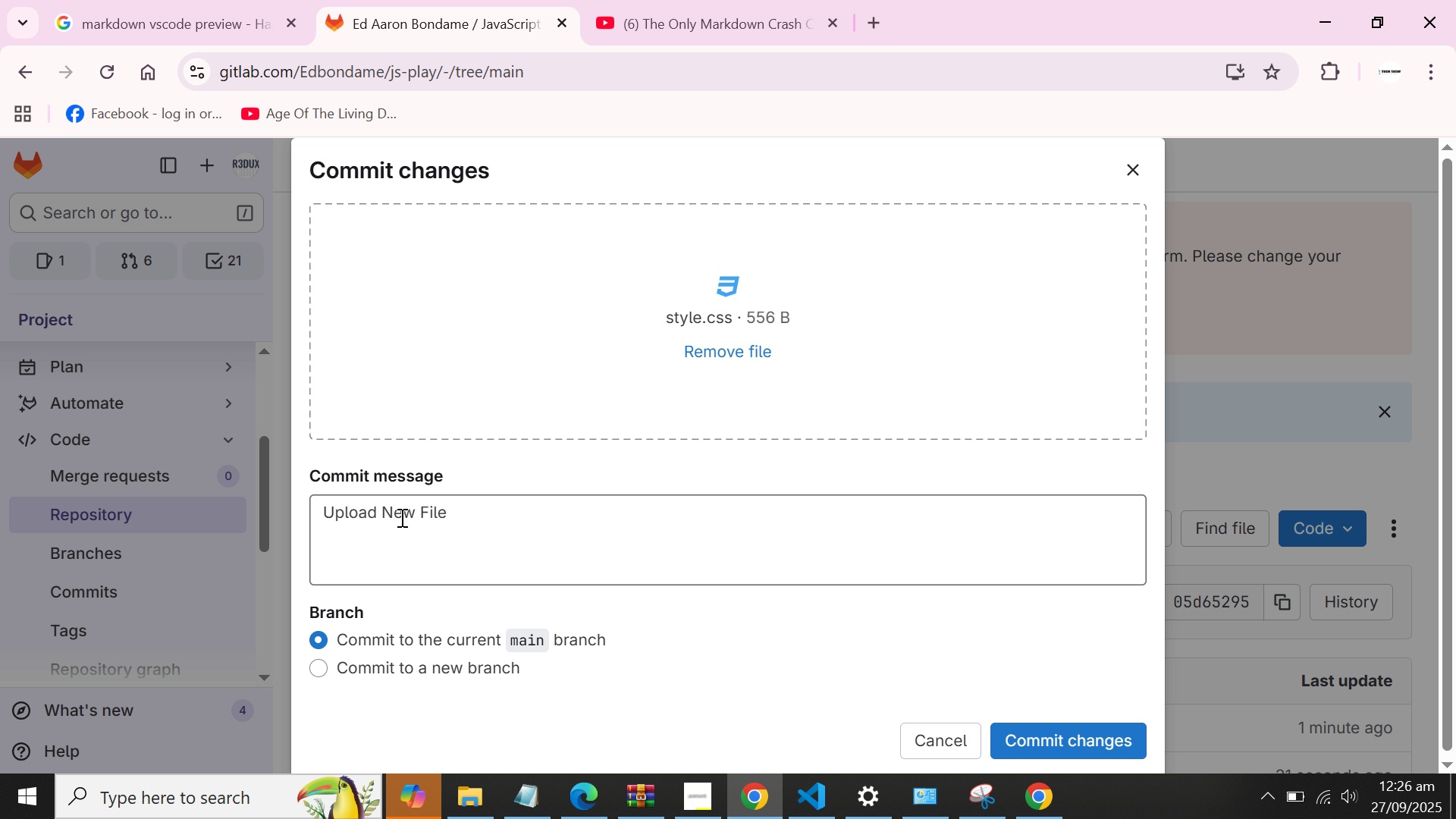 
left_click([405, 509])
 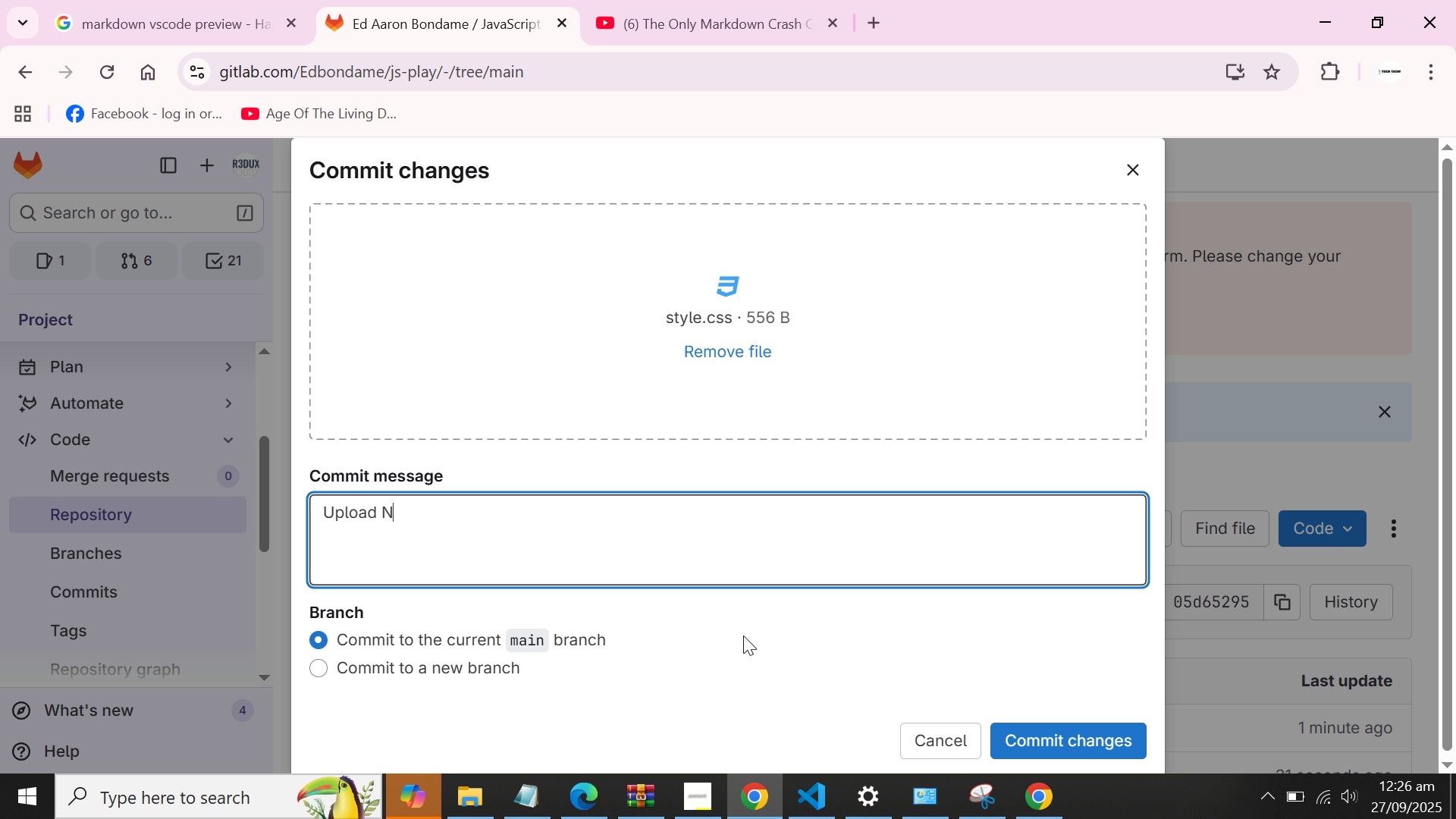 
key(Backspace)
key(Backspace)
type(css files)
key(Backspace)
 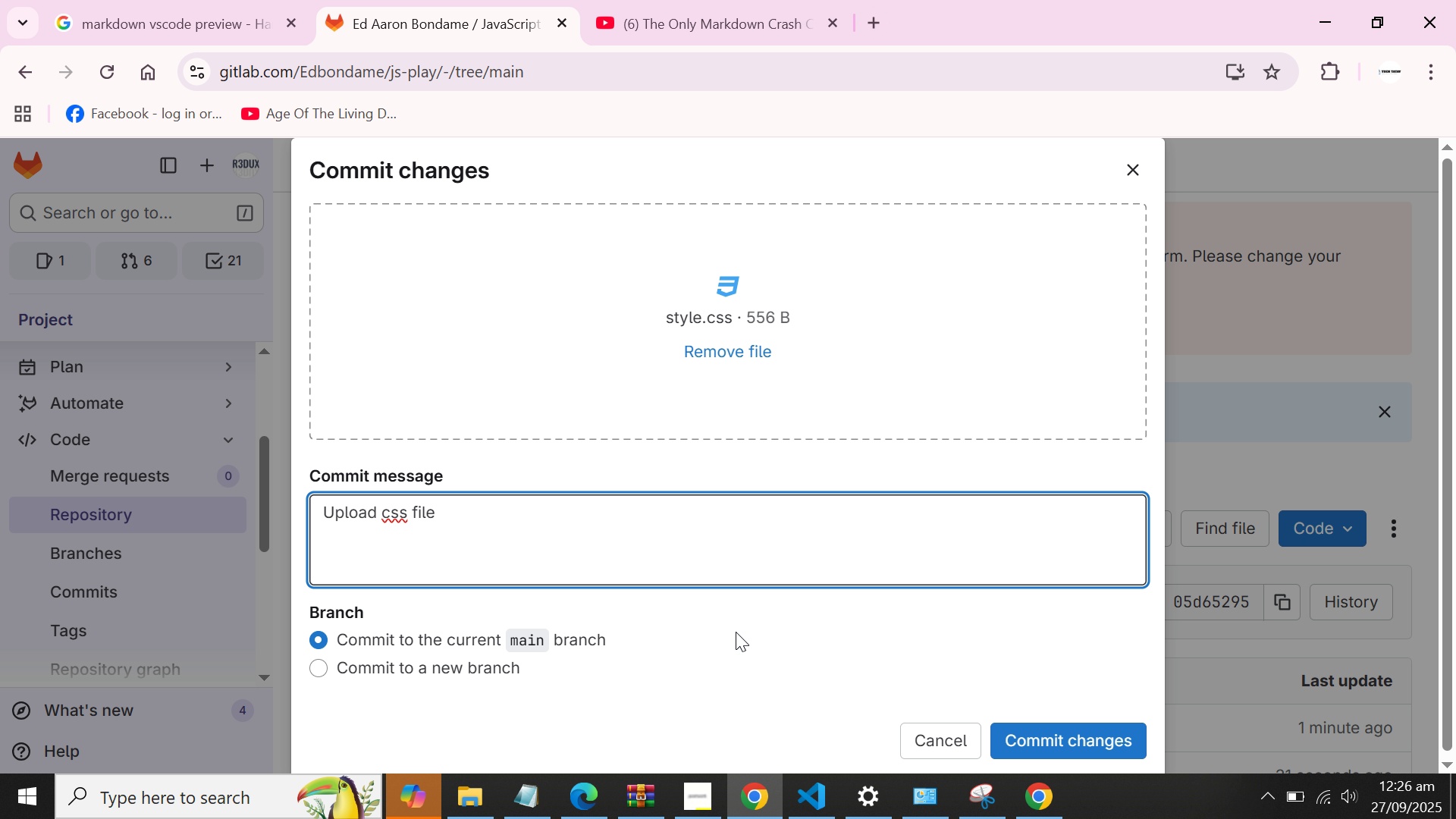 
scroll: coordinate [934, 568], scroll_direction: down, amount: 1.0
 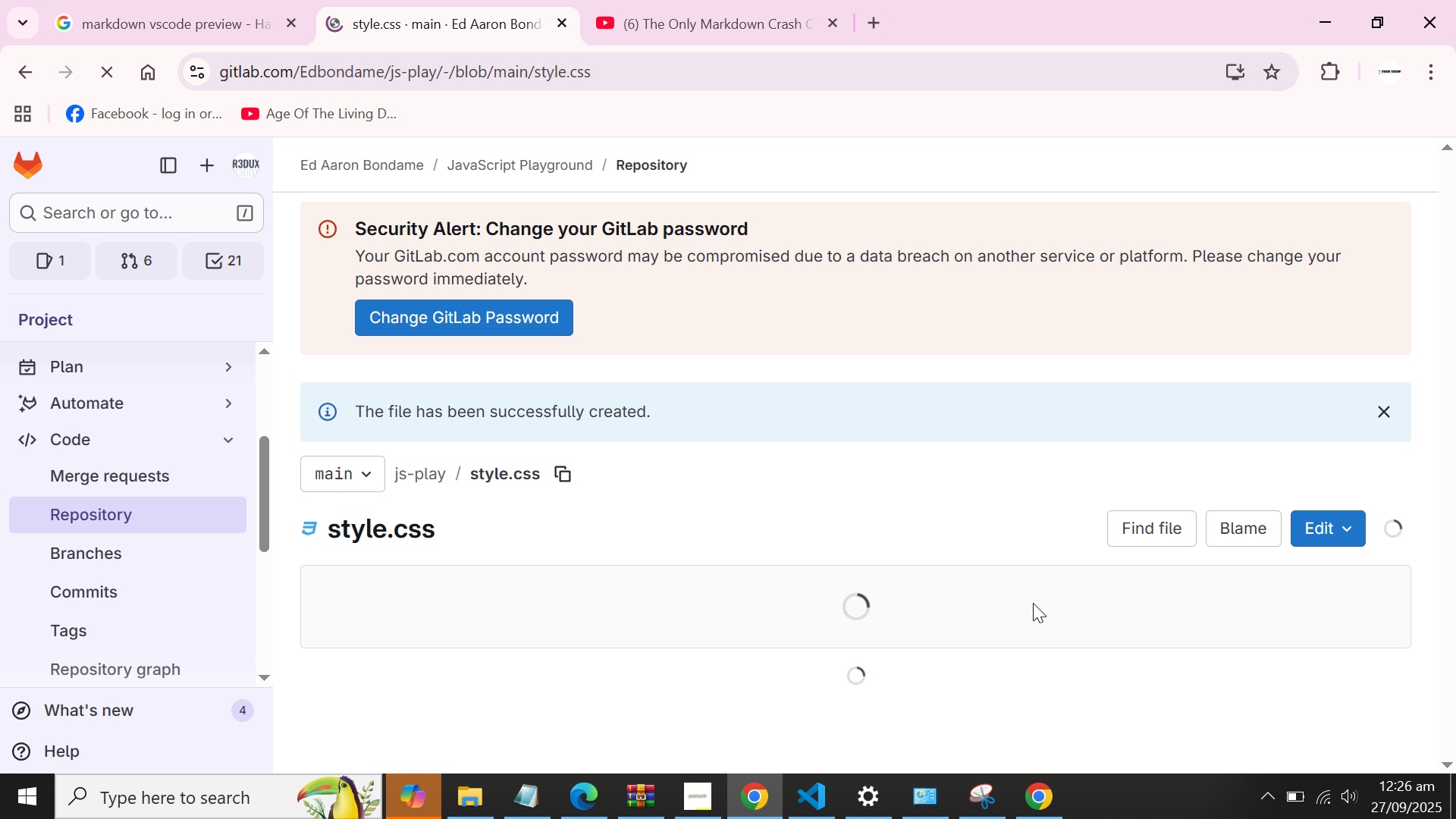 
wait(5.8)
 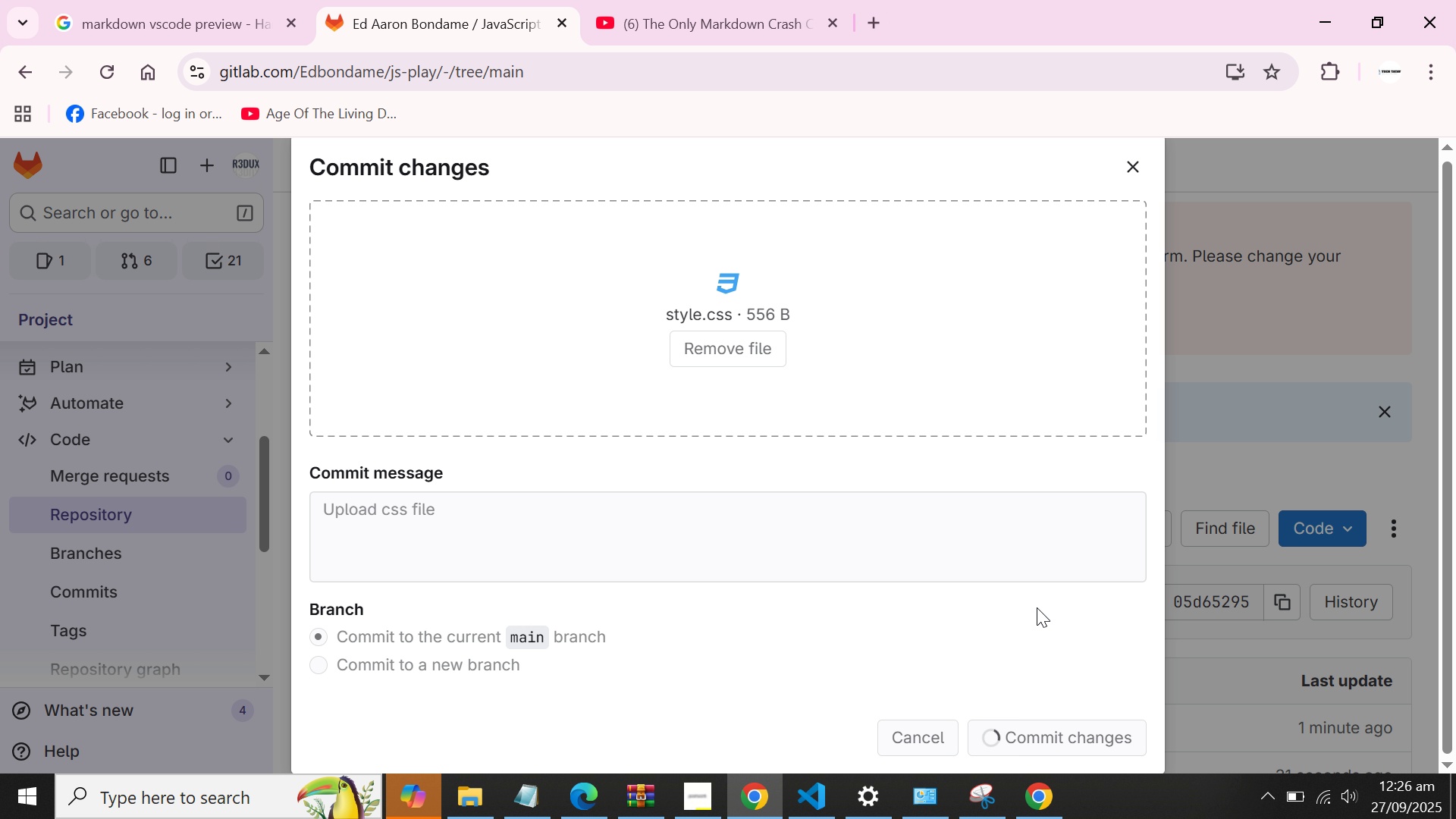 
scroll: coordinate [957, 527], scroll_direction: down, amount: 5.0
 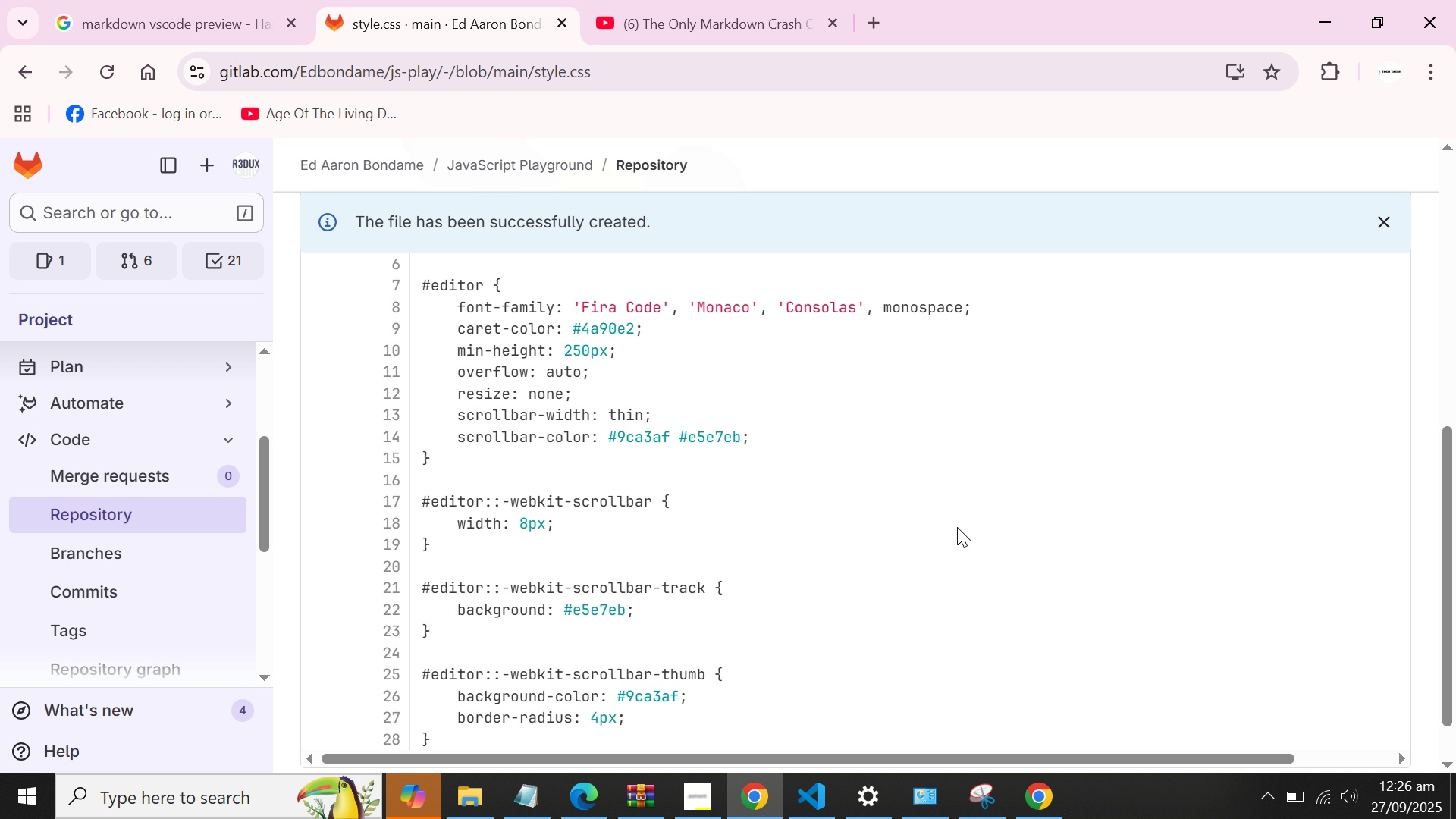 
scroll: coordinate [957, 526], scroll_direction: up, amount: 5.0
 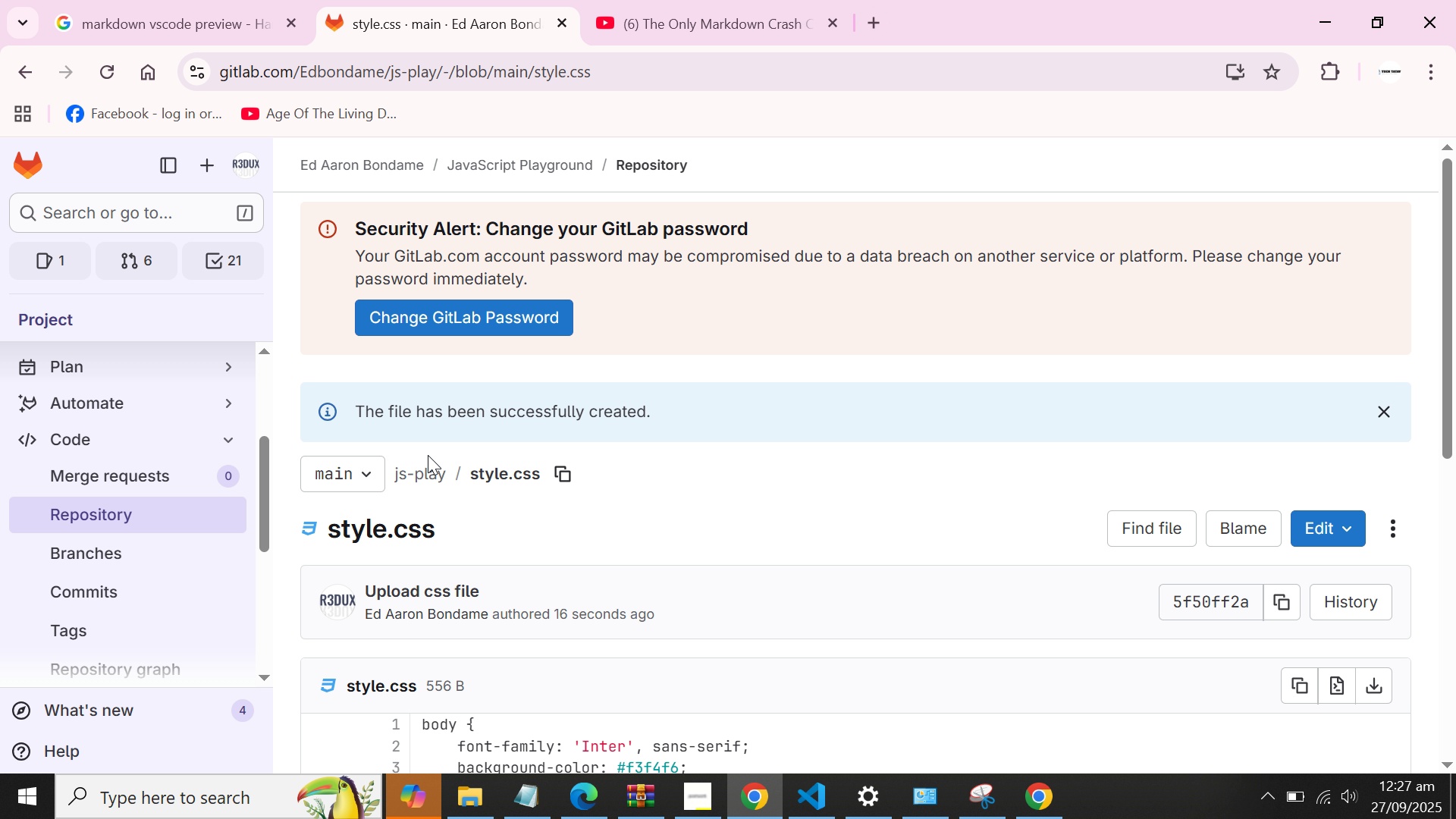 
left_click([414, 477])
 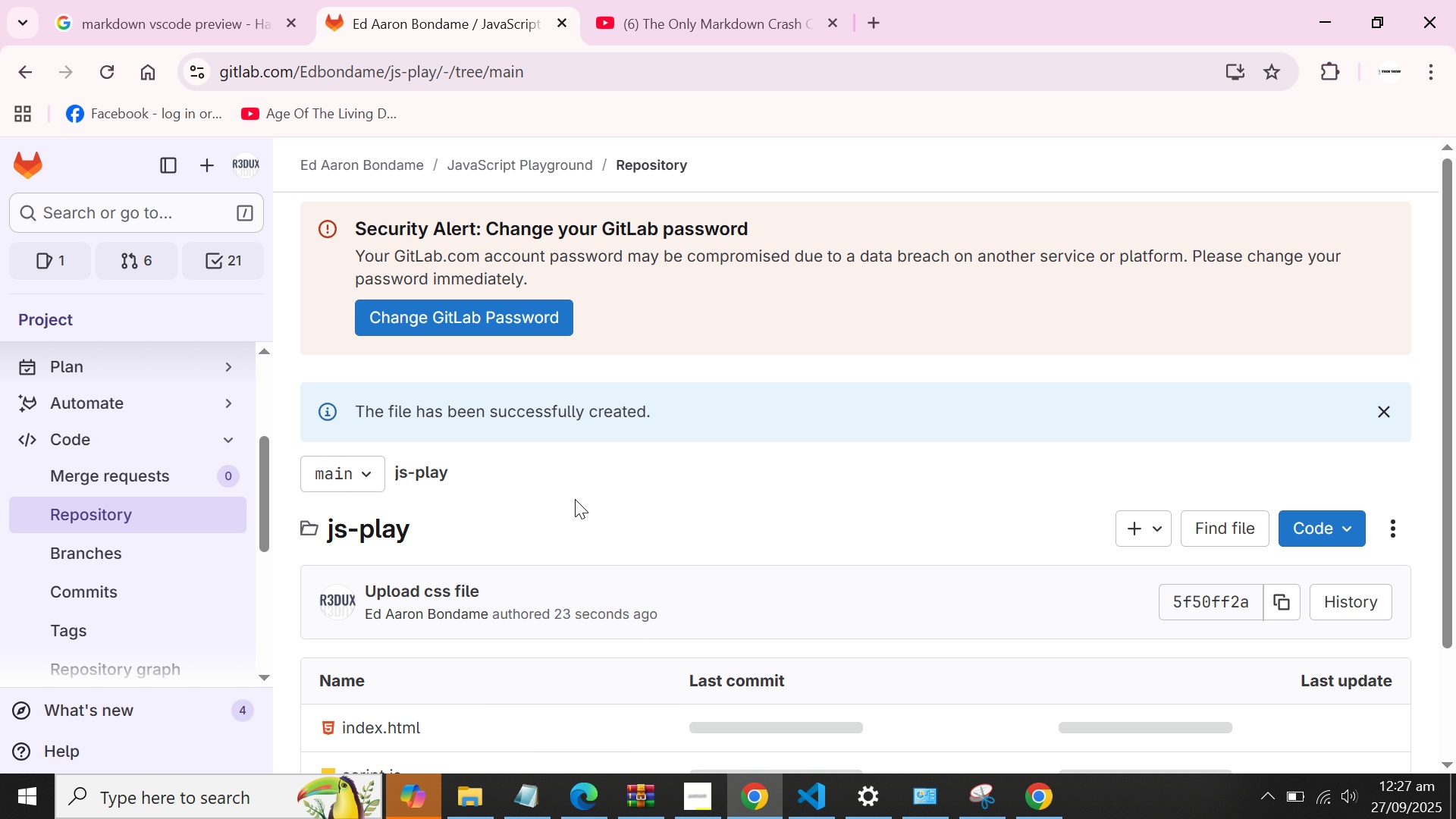 
scroll: coordinate [586, 499], scroll_direction: down, amount: 1.0
 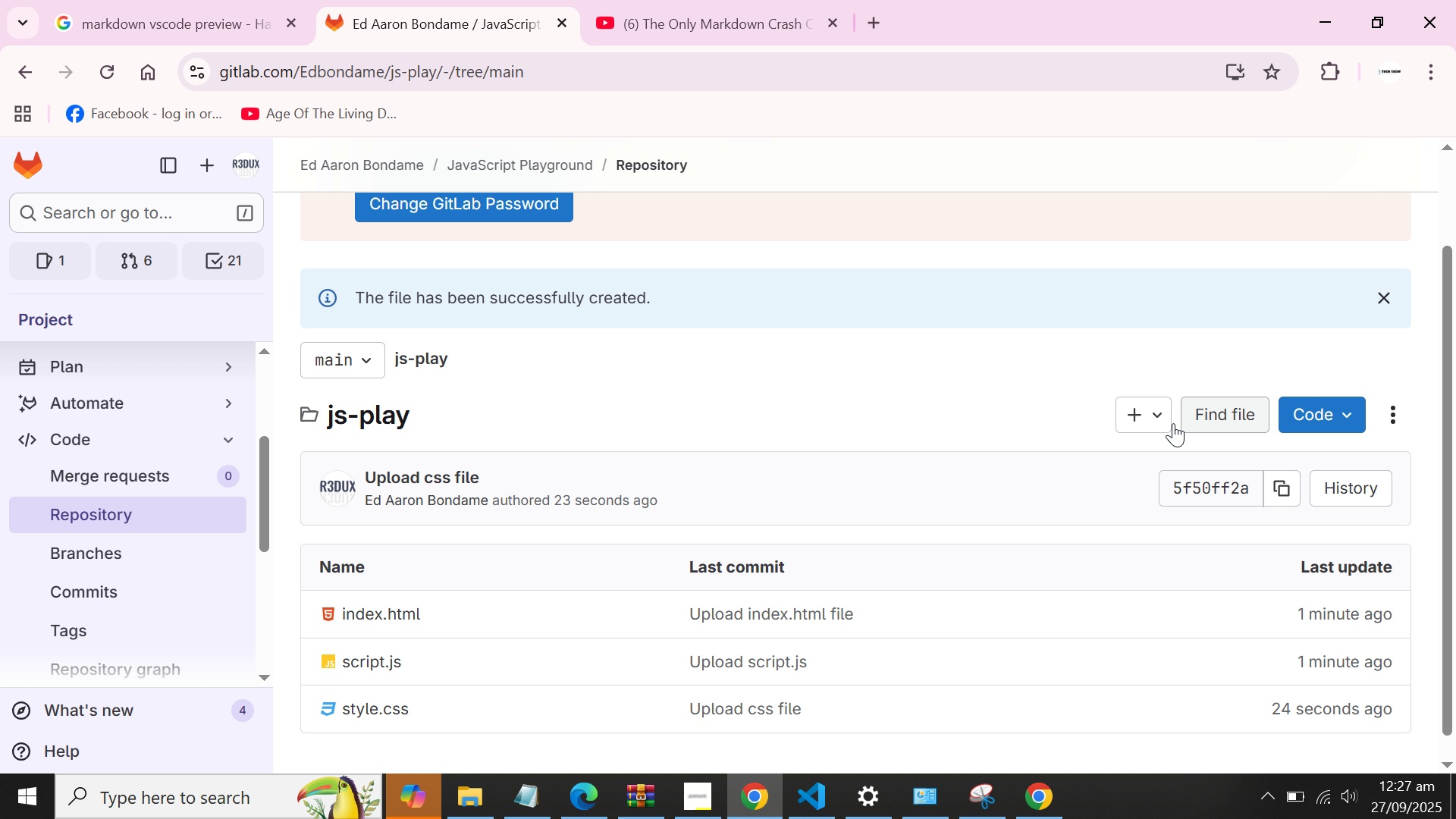 
left_click([1141, 423])
 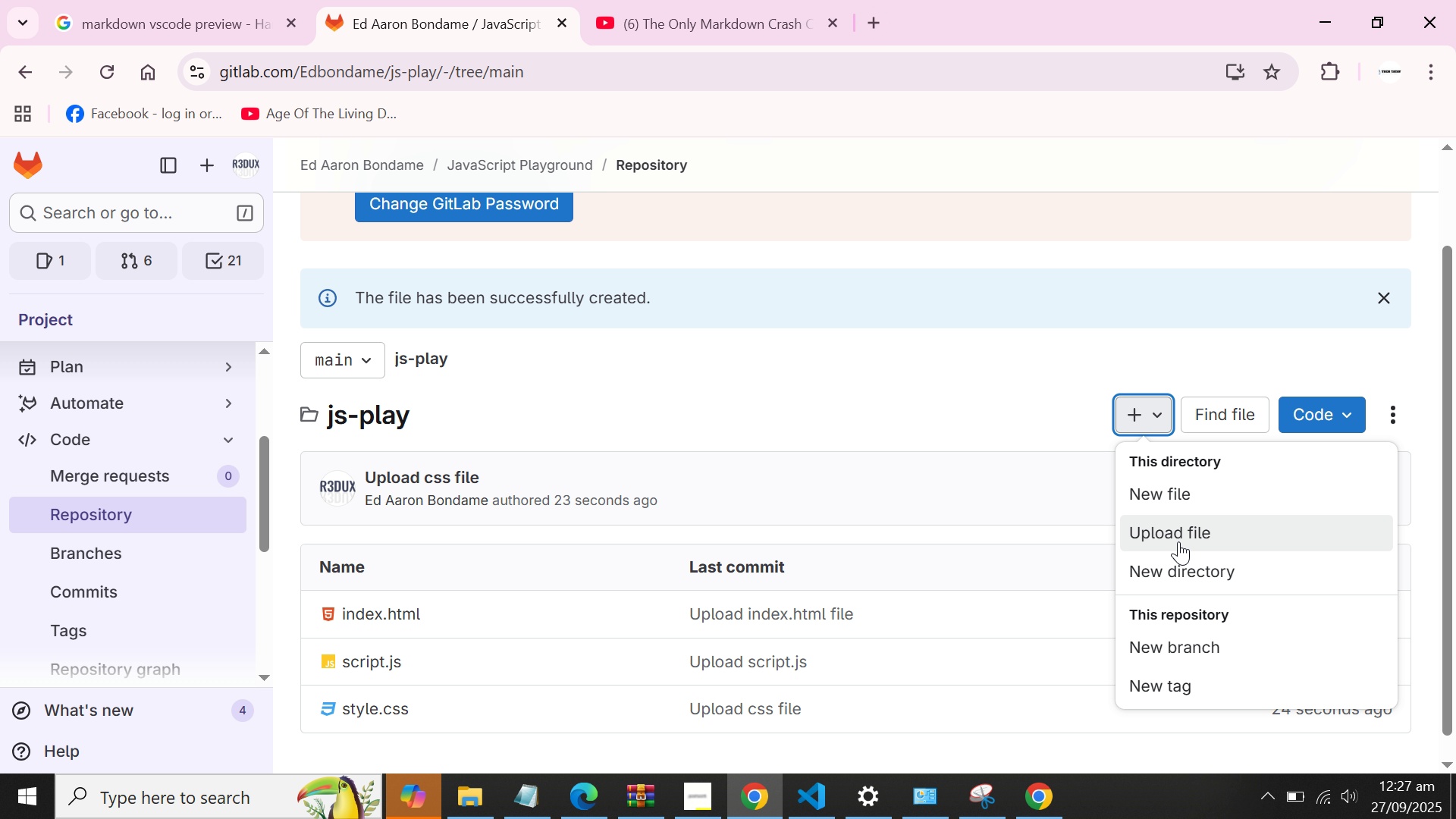 
left_click([1180, 534])
 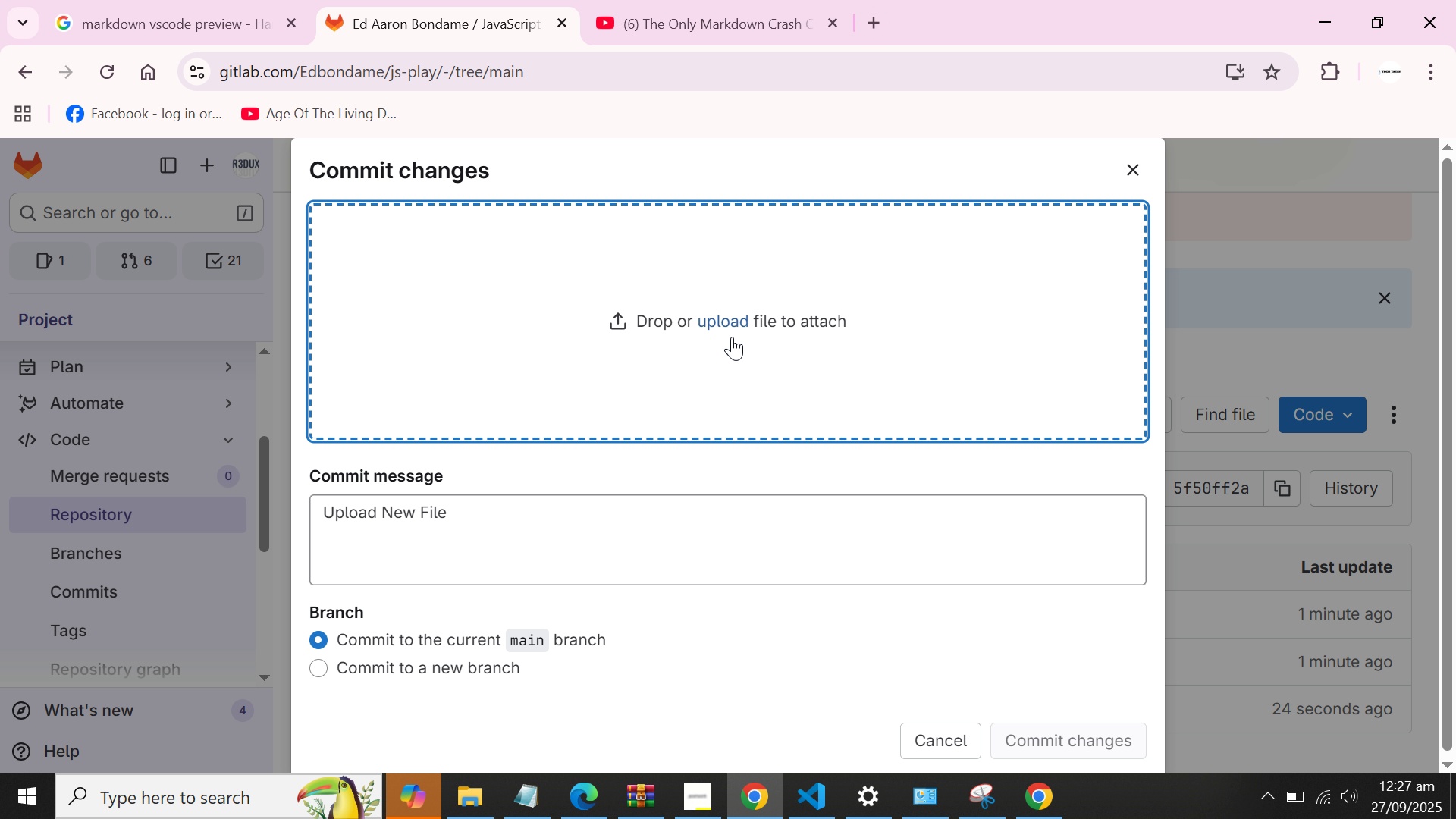 
left_click([737, 316])
 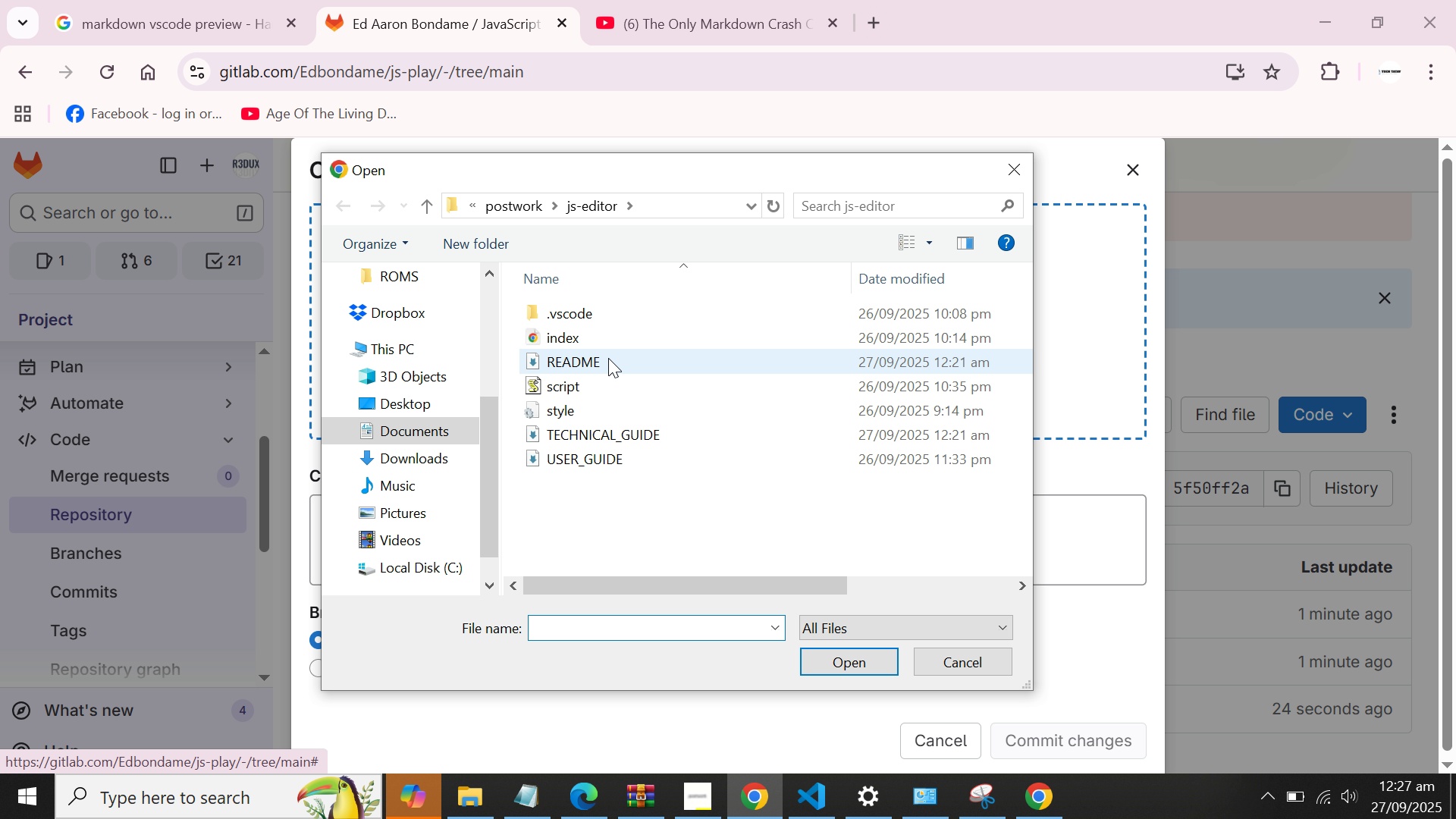 
double_click([608, 358])
 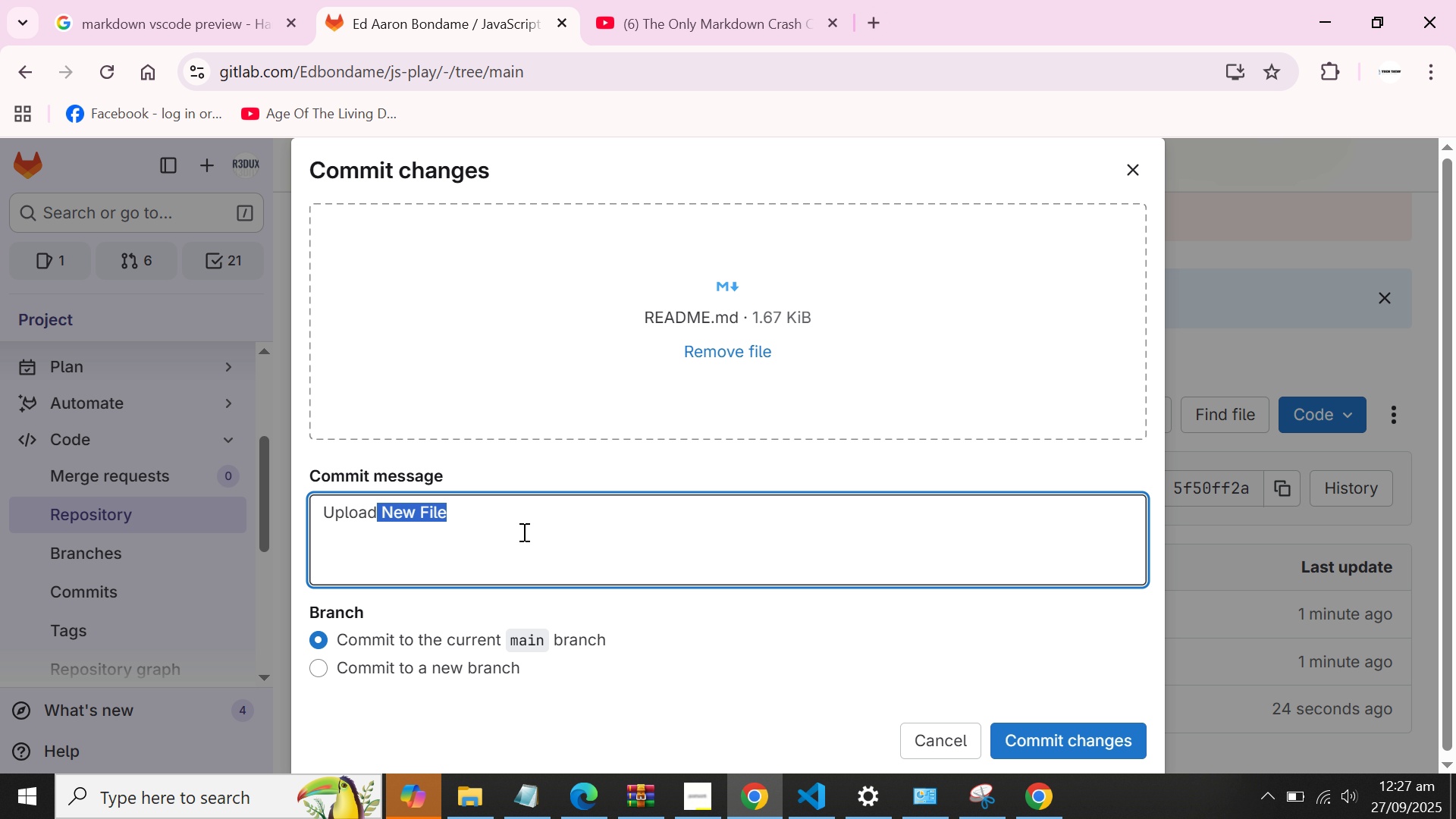 
key(Backspace)
type( README file)
 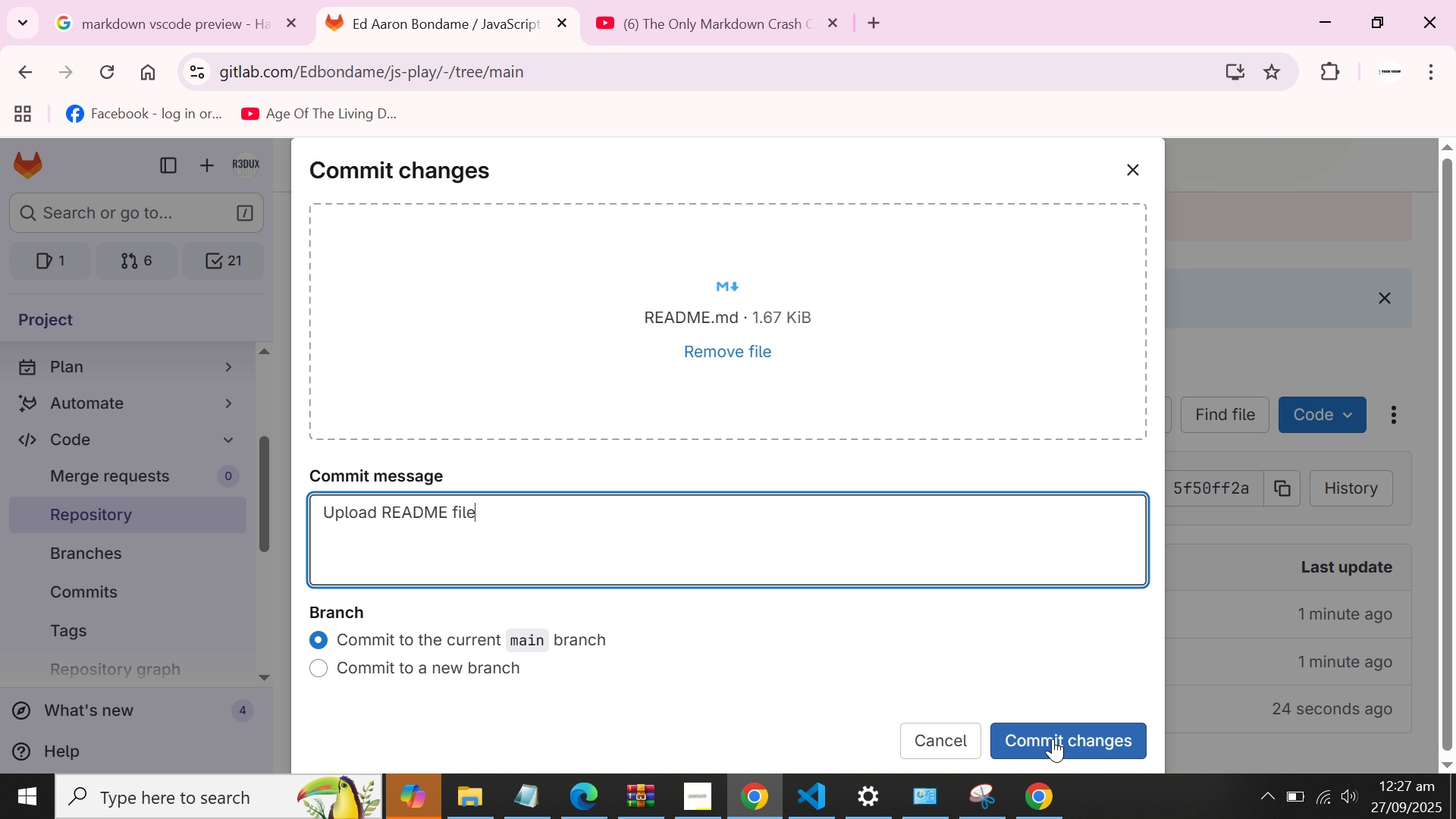 
left_click([1053, 738])
 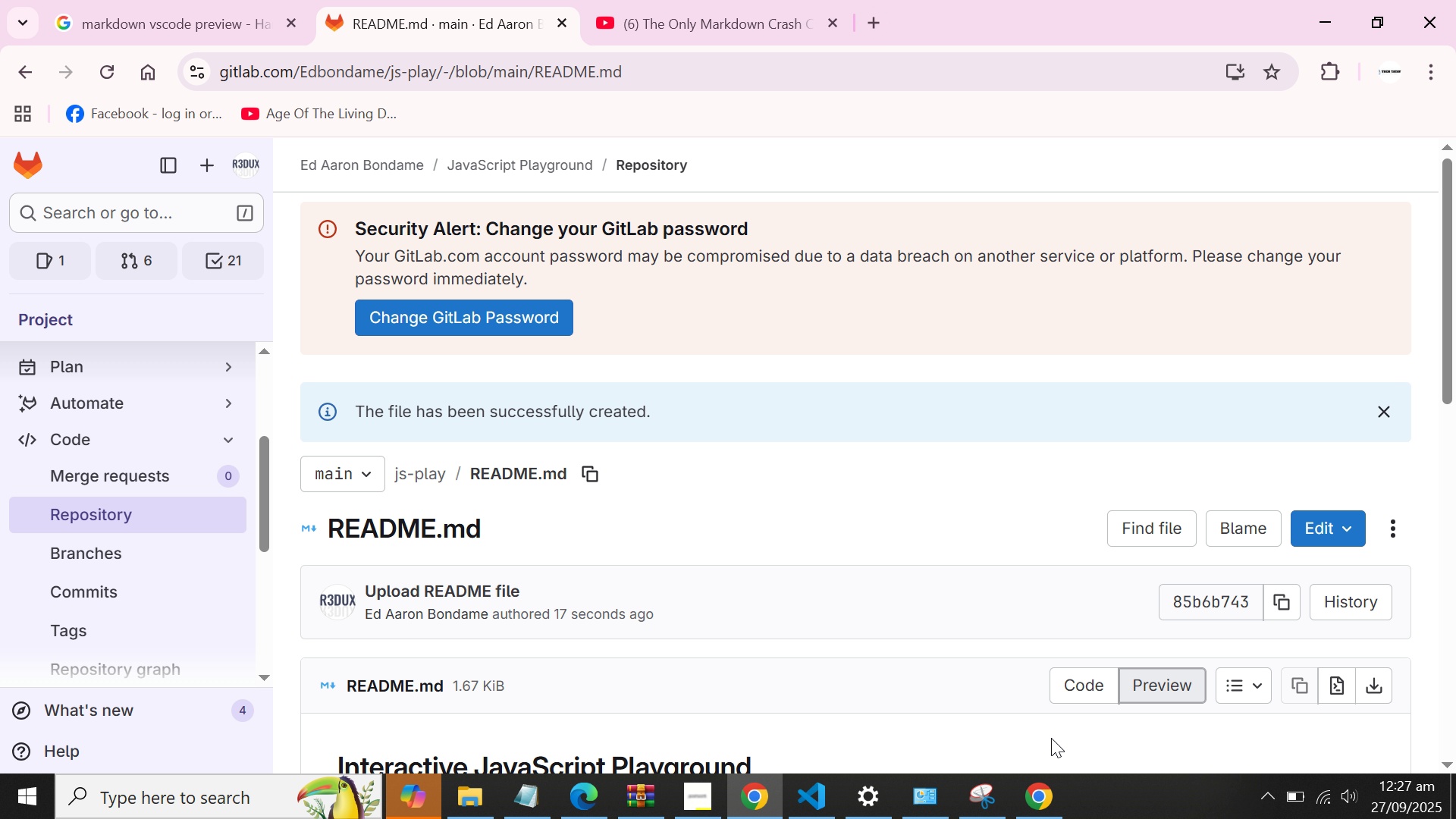 
wait(6.21)
 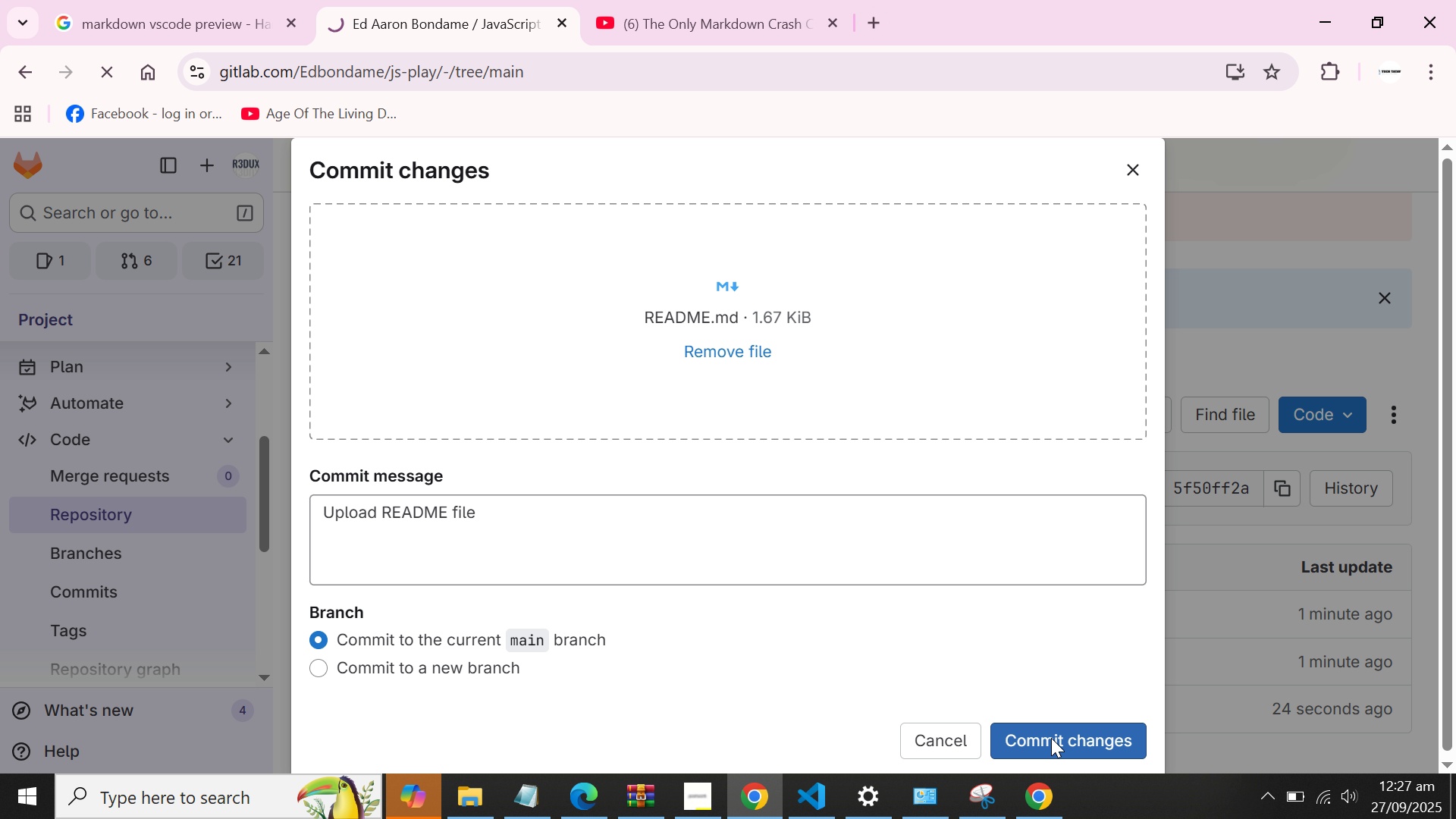 
scroll: coordinate [912, 553], scroll_direction: down, amount: 7.0
 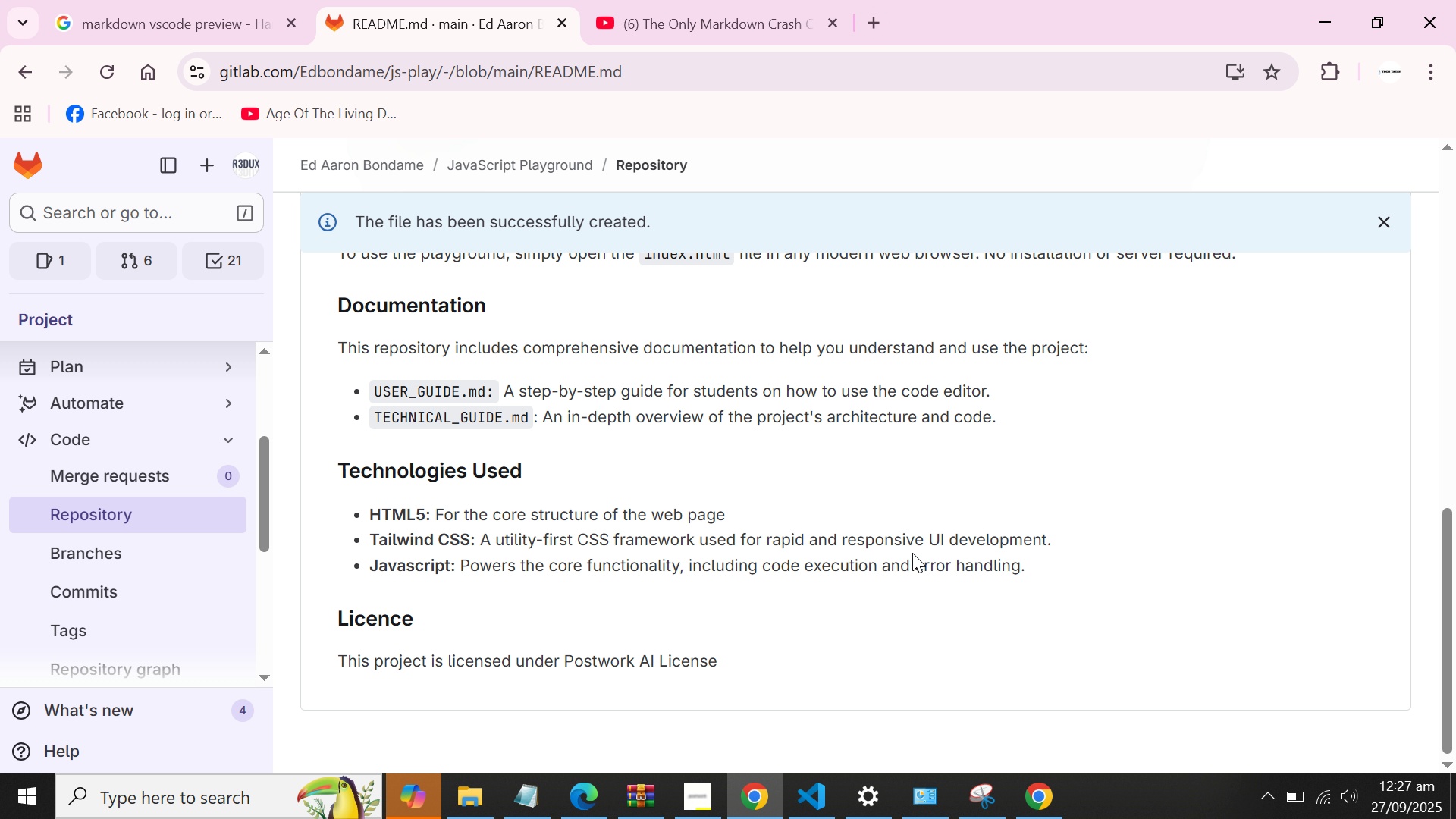 
scroll: coordinate [912, 553], scroll_direction: up, amount: 8.0
 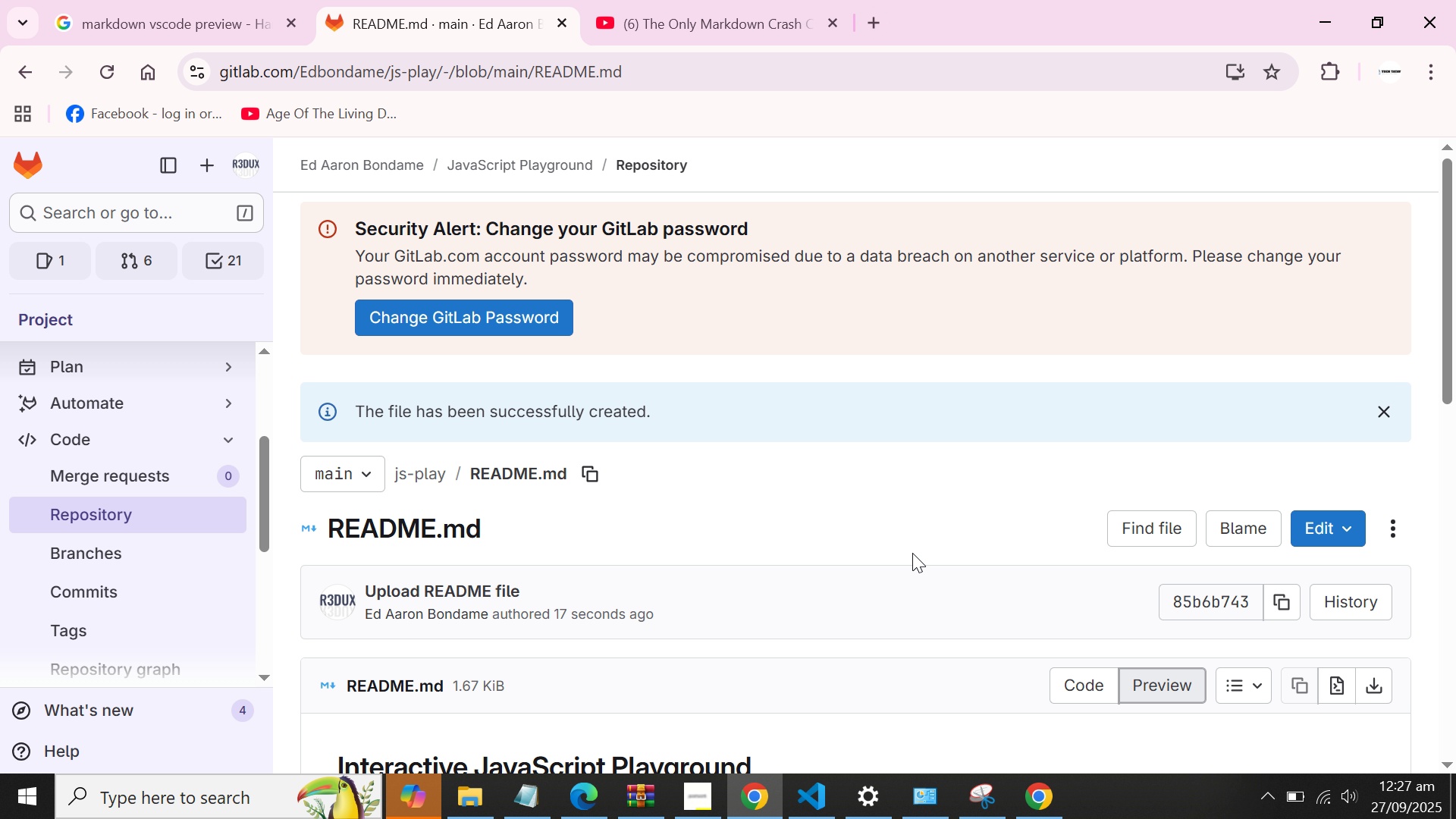 
scroll: coordinate [912, 553], scroll_direction: down, amount: 3.0
 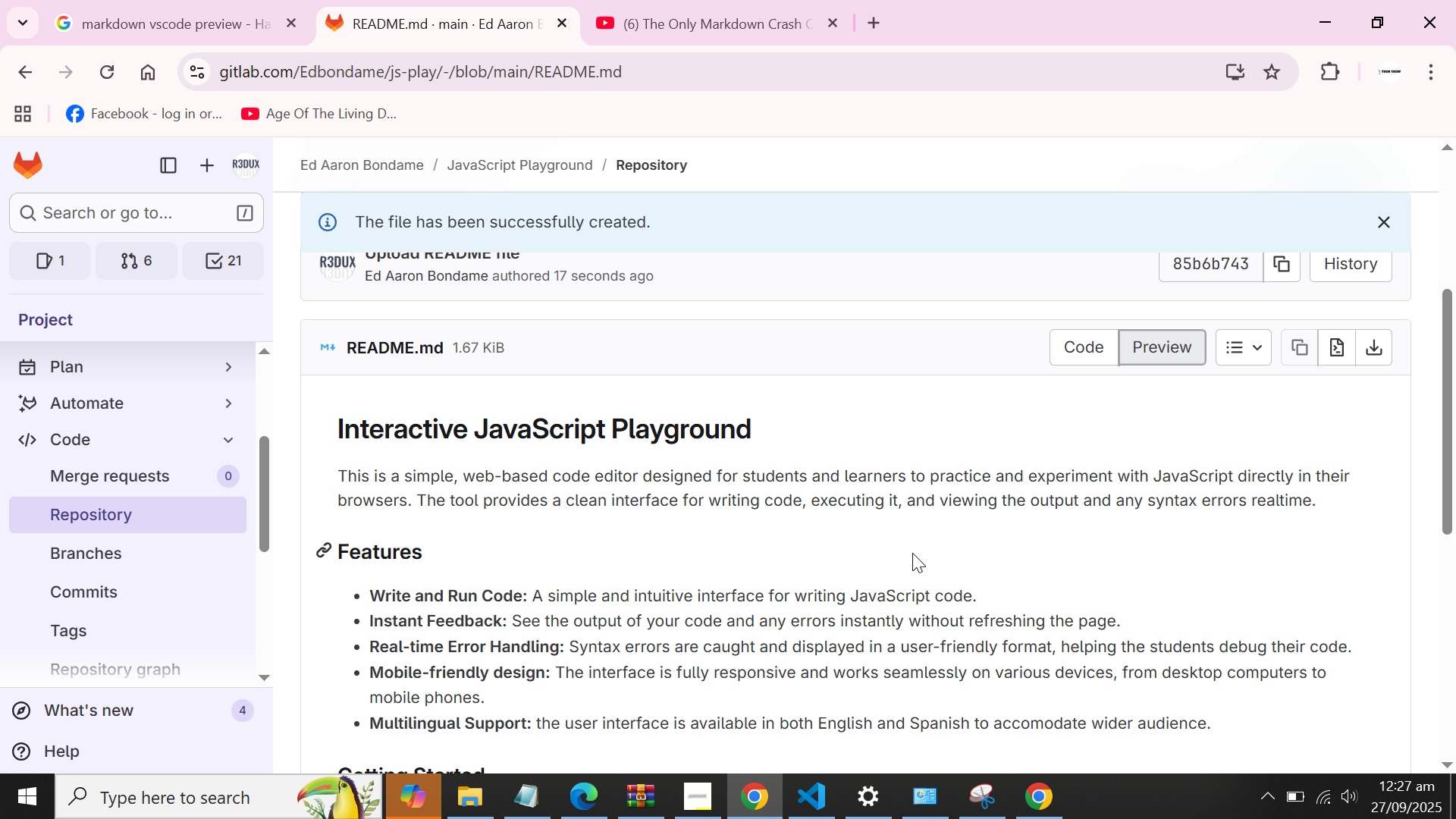 
scroll: coordinate [912, 553], scroll_direction: up, amount: 3.0
 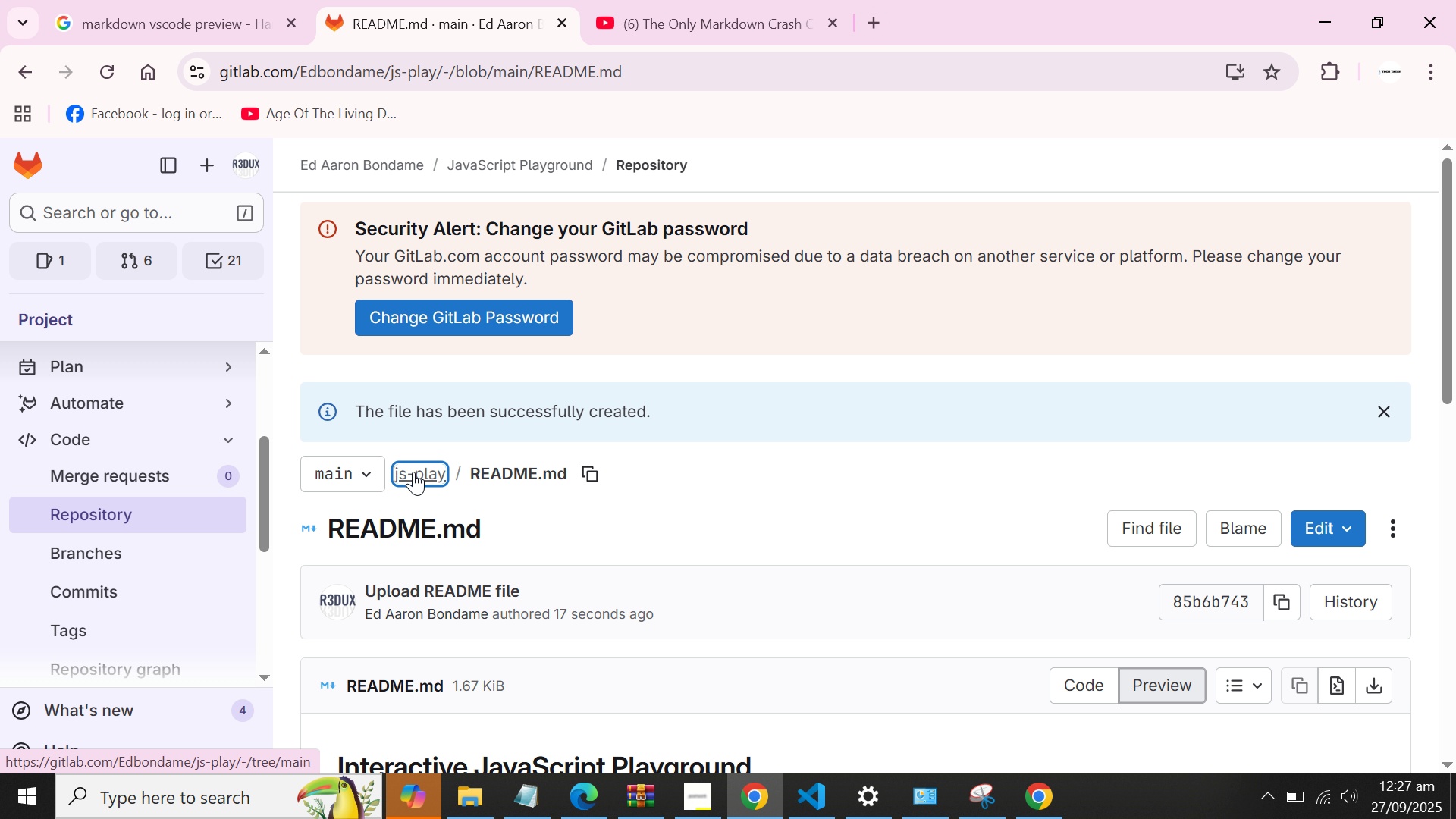 
left_click([413, 472])
 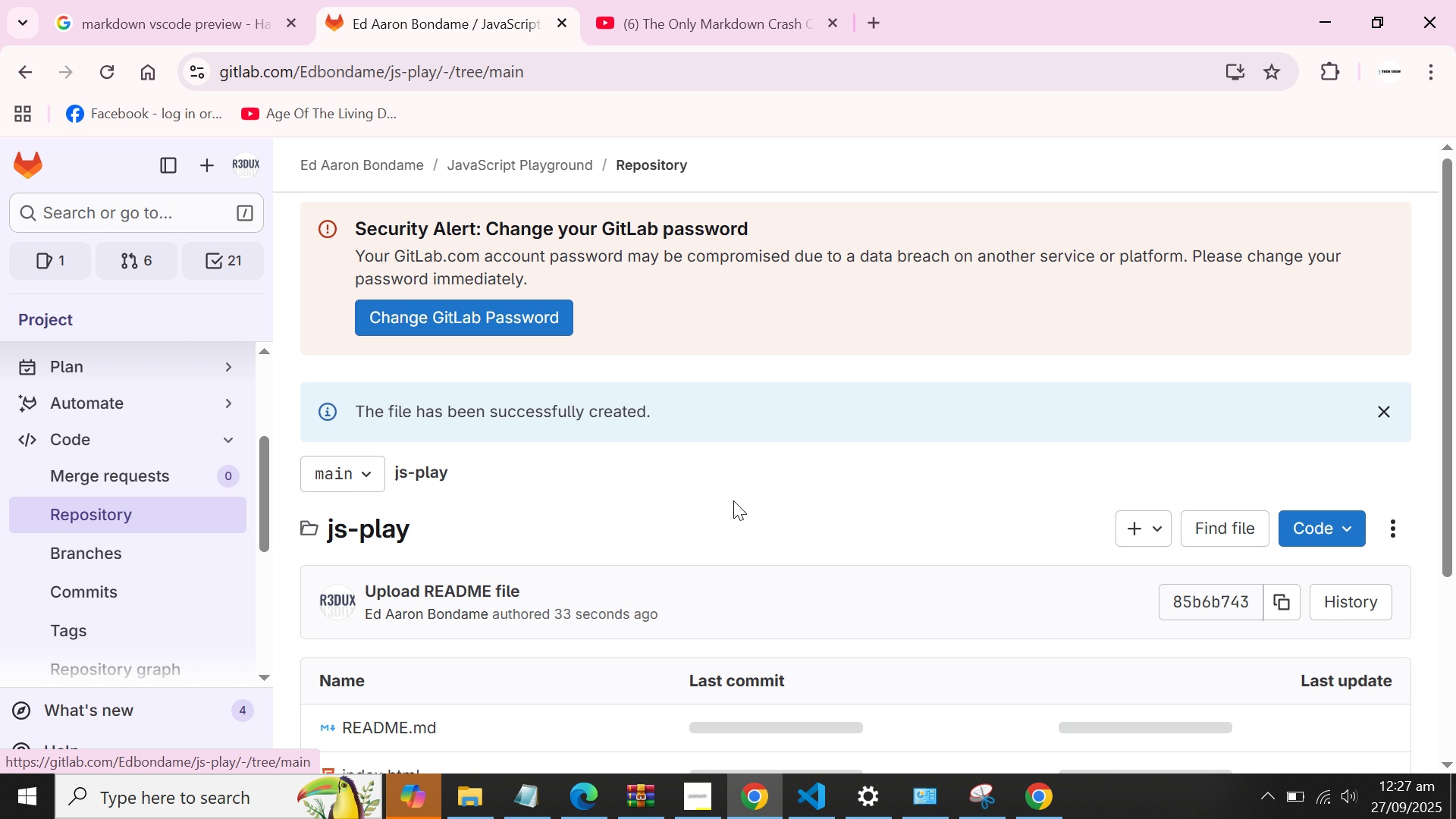 
scroll: coordinate [733, 500], scroll_direction: down, amount: 3.0
 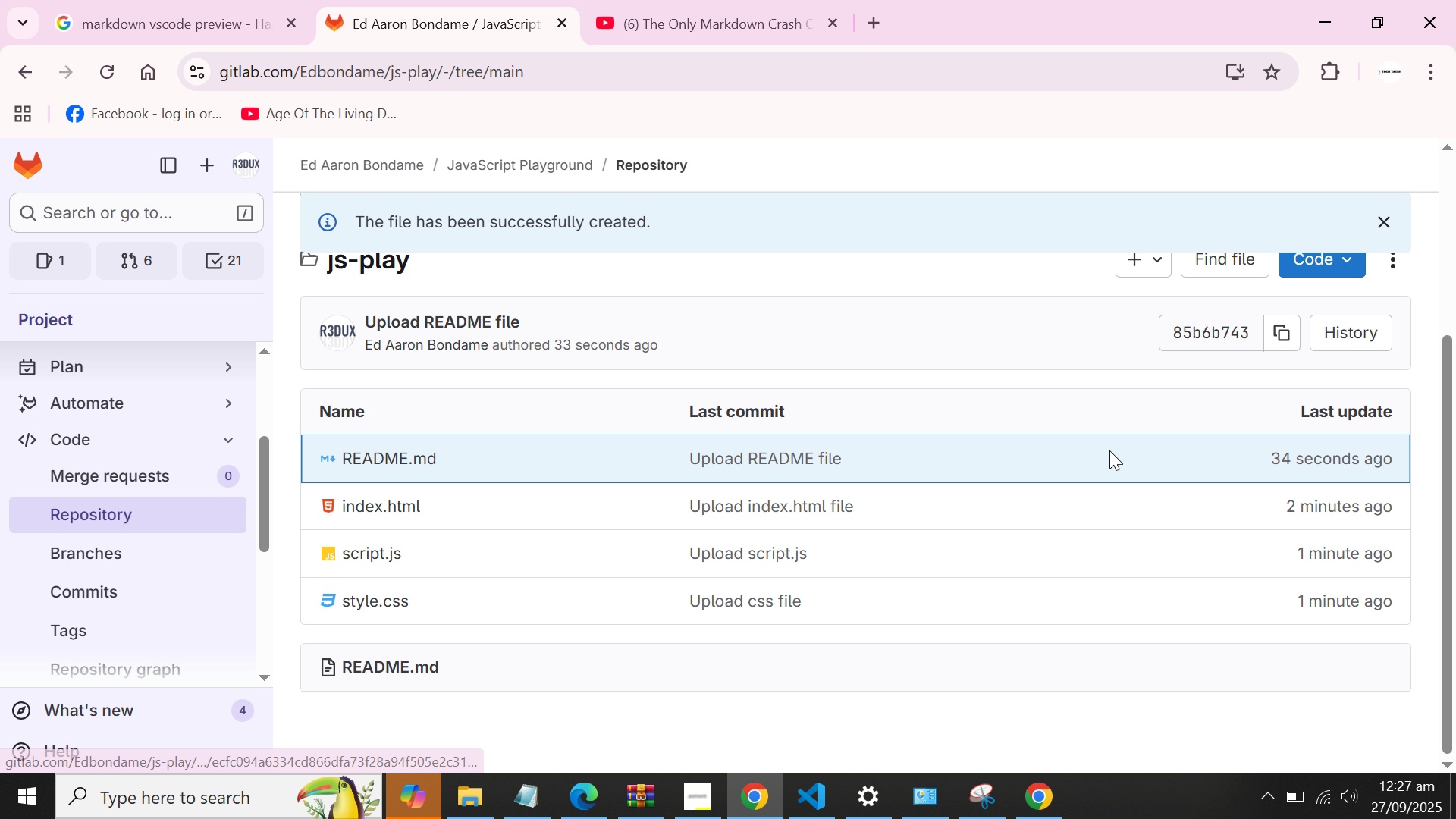 
scroll: coordinate [1165, 374], scroll_direction: up, amount: 1.0
 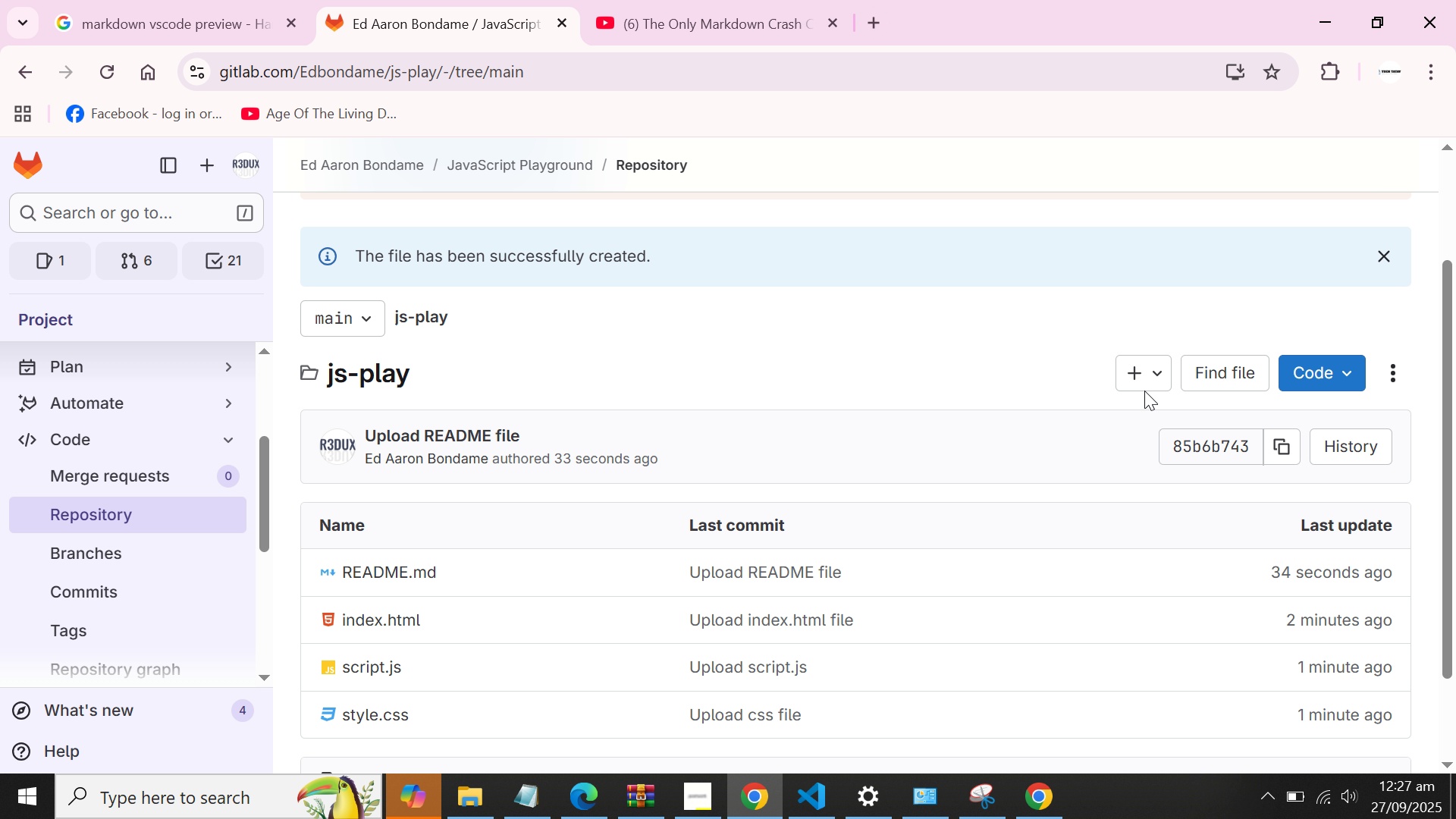 
left_click([1143, 387])
 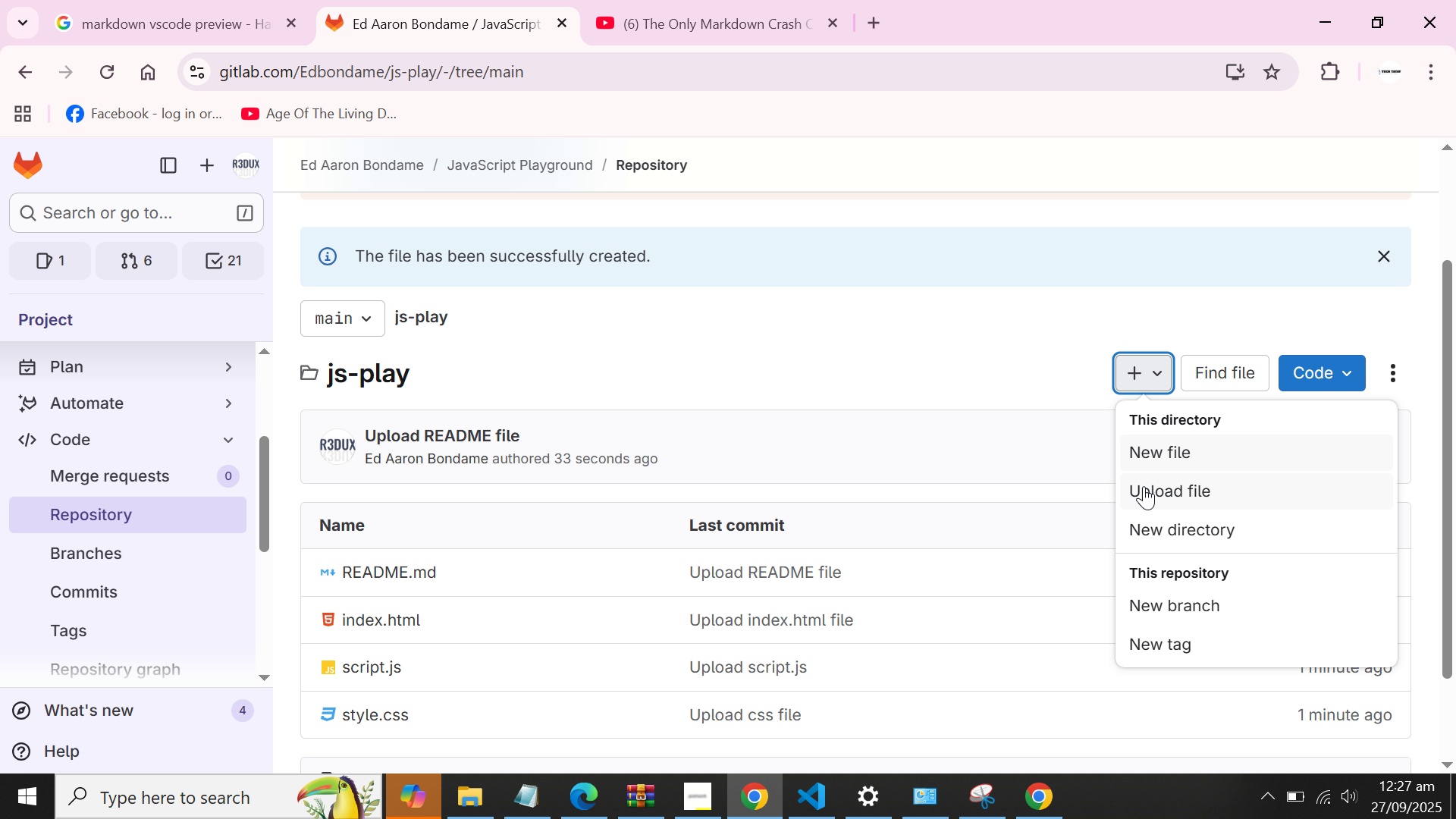 
left_click([1144, 488])
 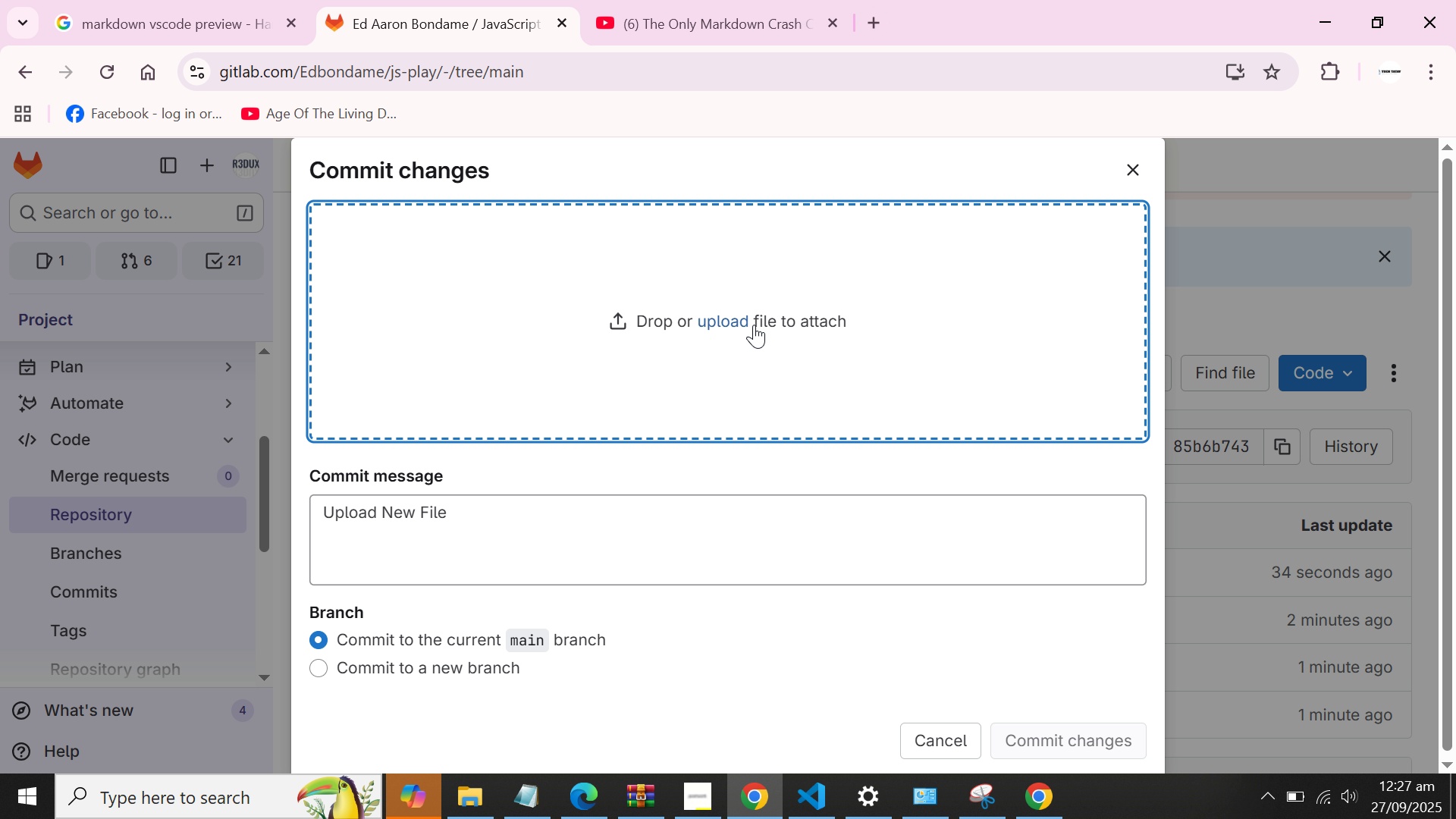 
left_click([739, 325])
 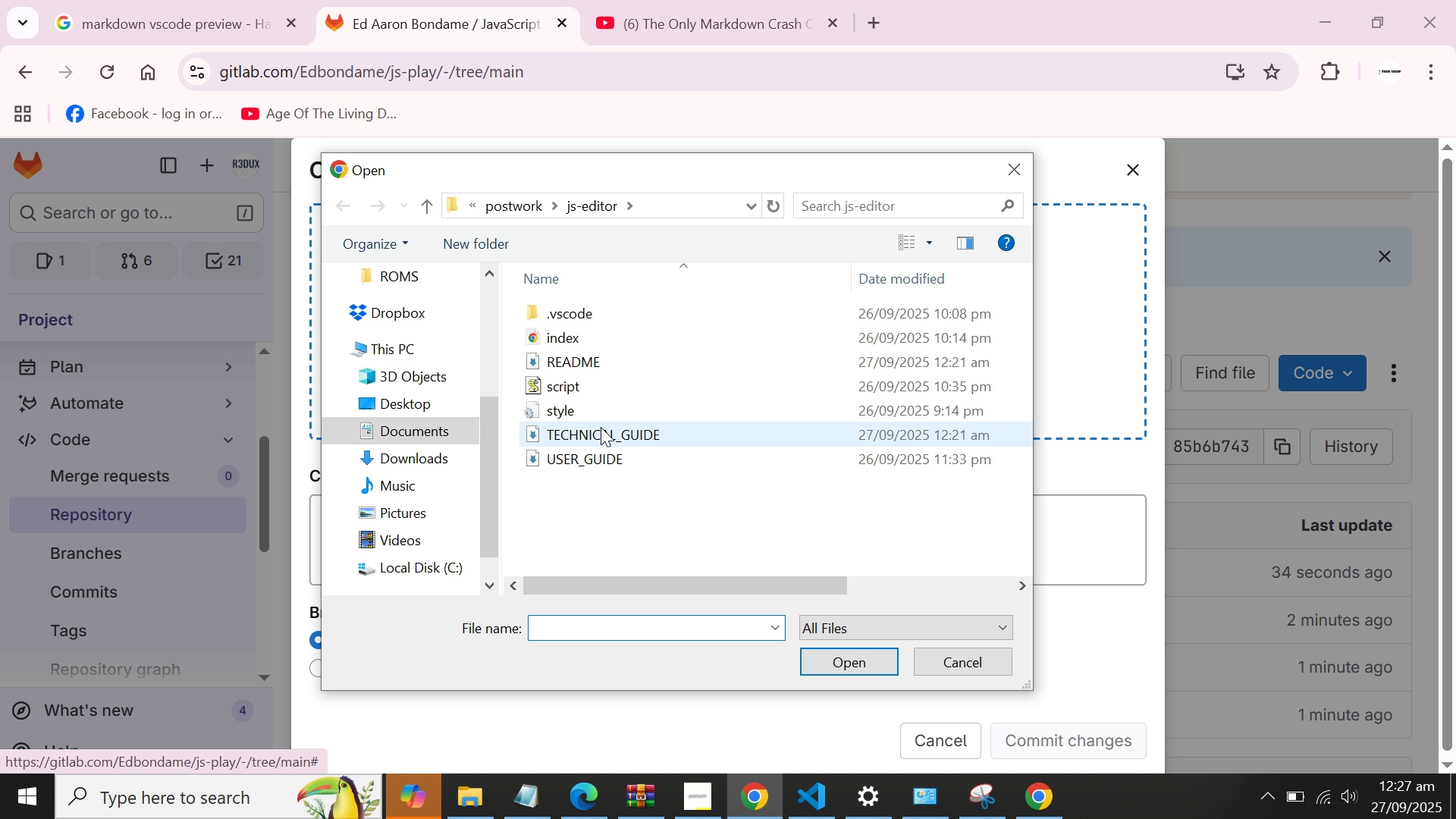 
double_click([580, 458])
 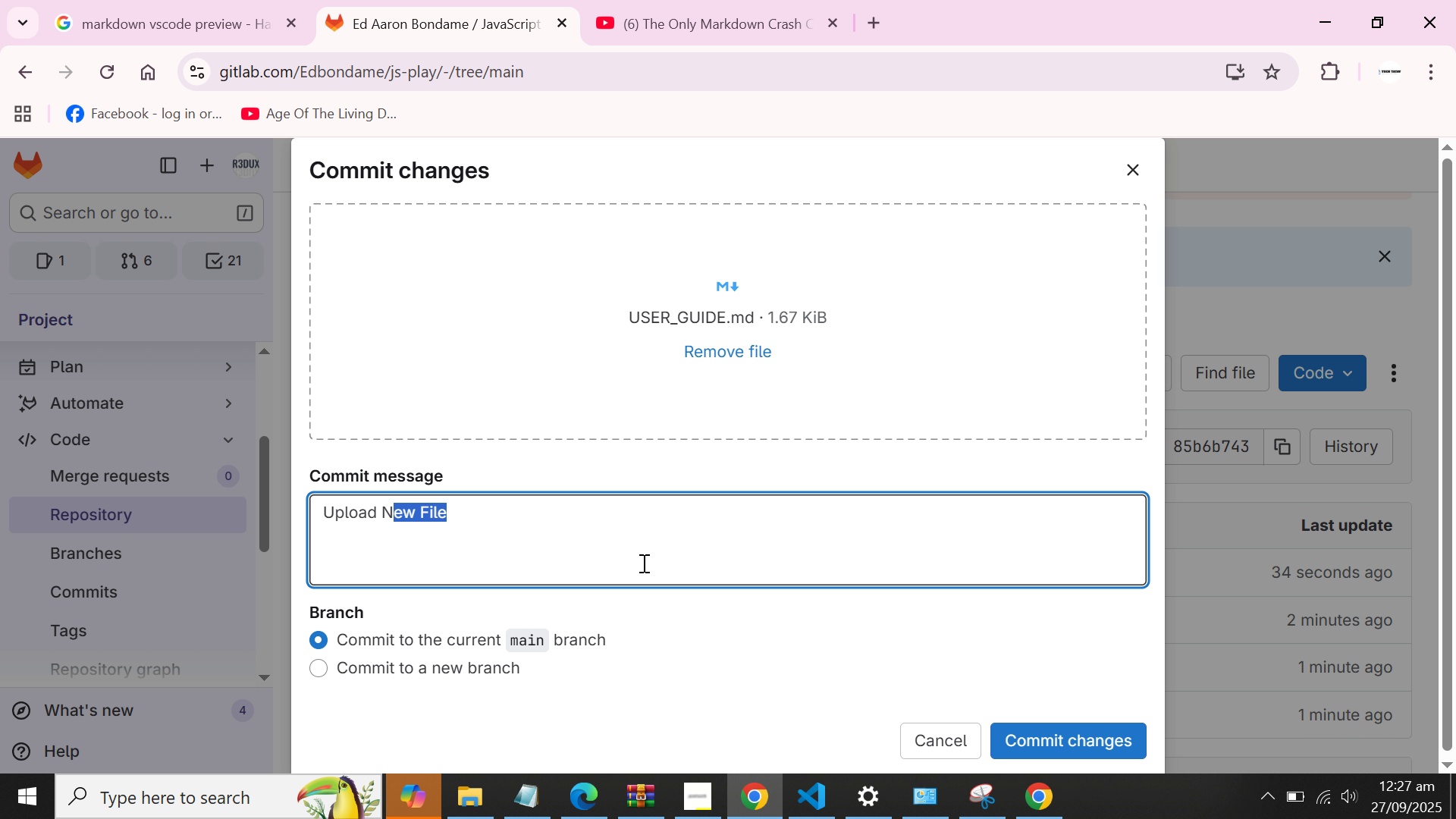 
key(Alt+AltLeft)
 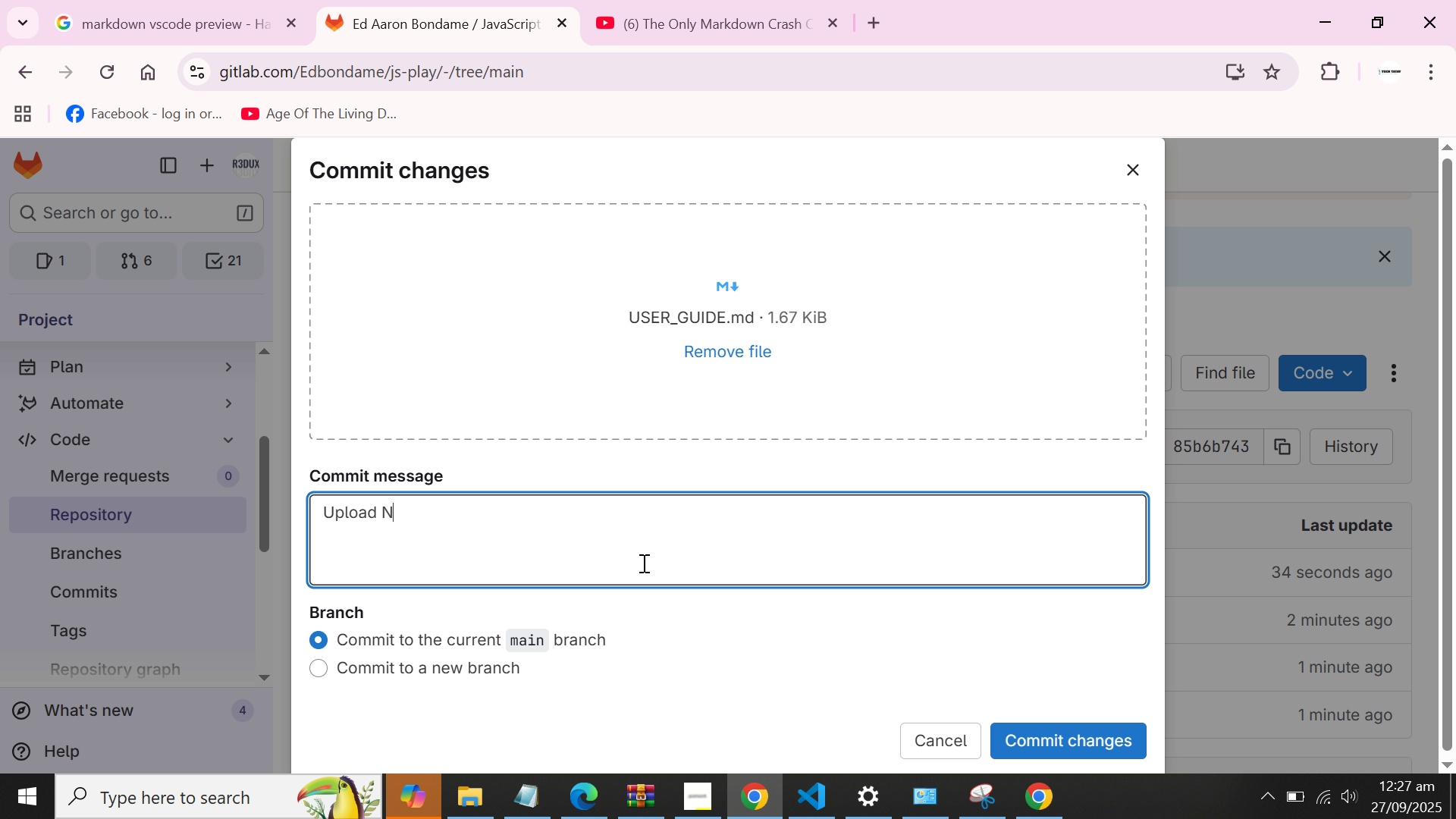 
key(Alt+Backspace)
 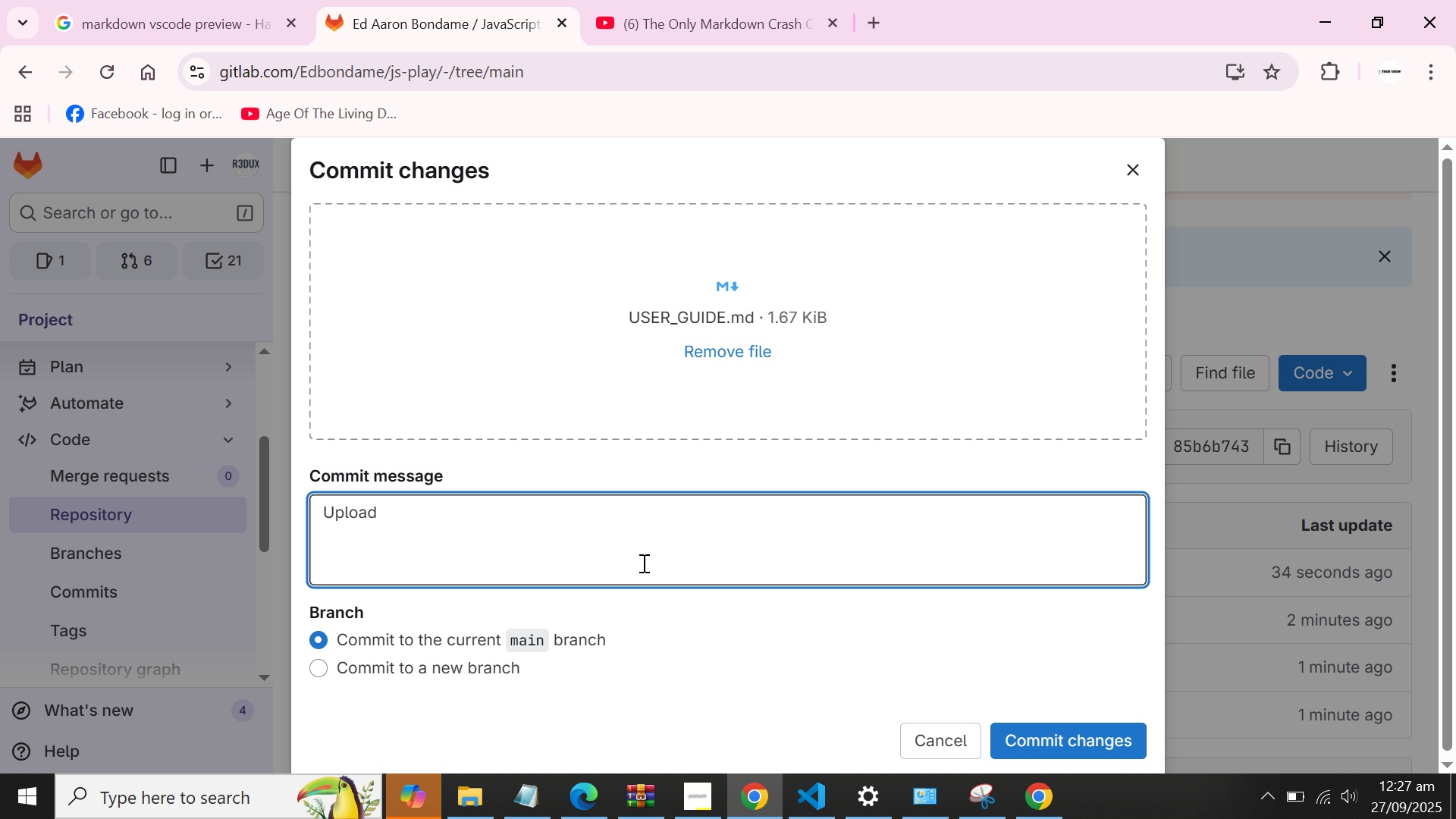 
key(Backspace)
key(Backspace)
type(USER_GUIDE)
 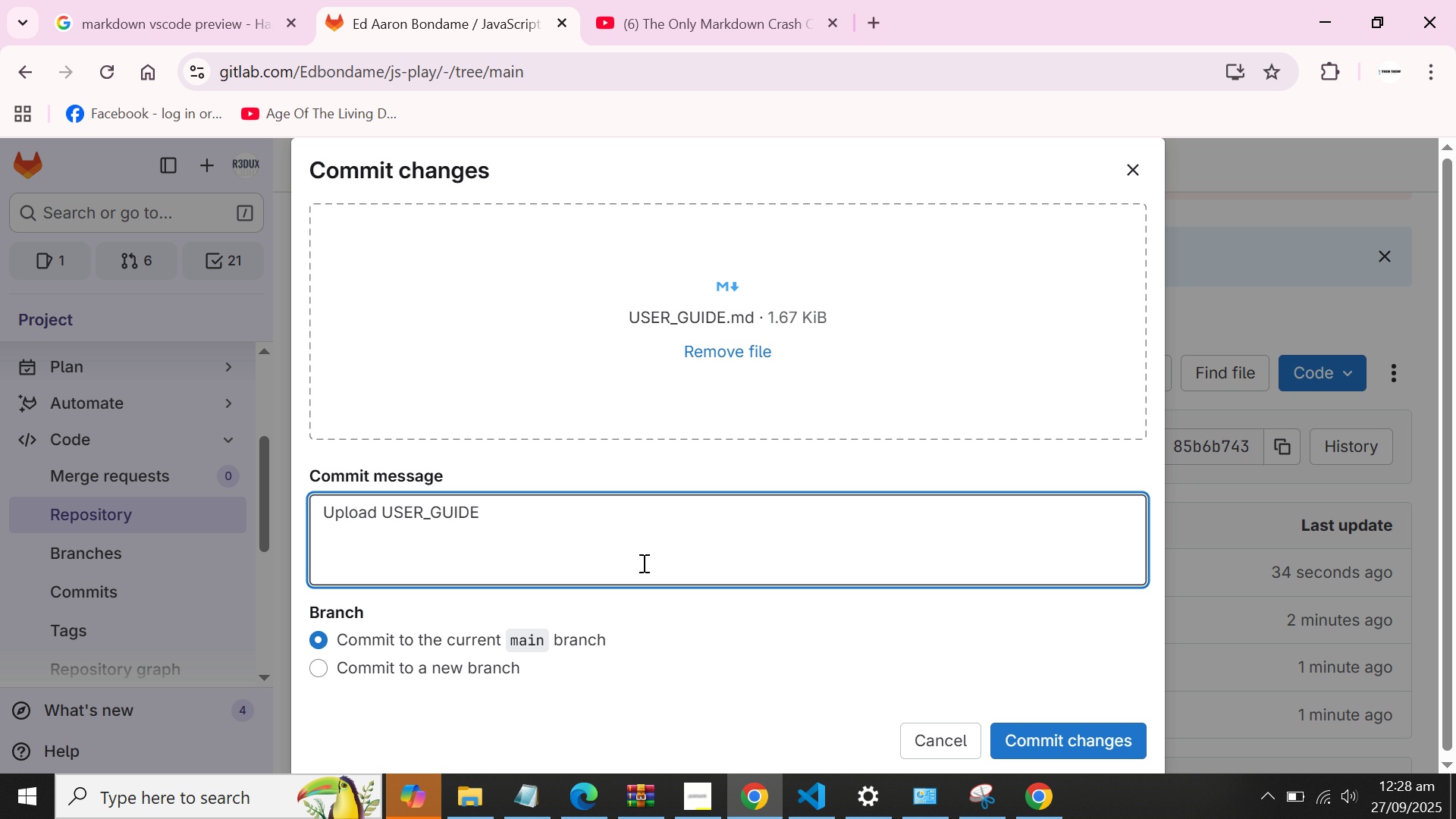 
type( file)
 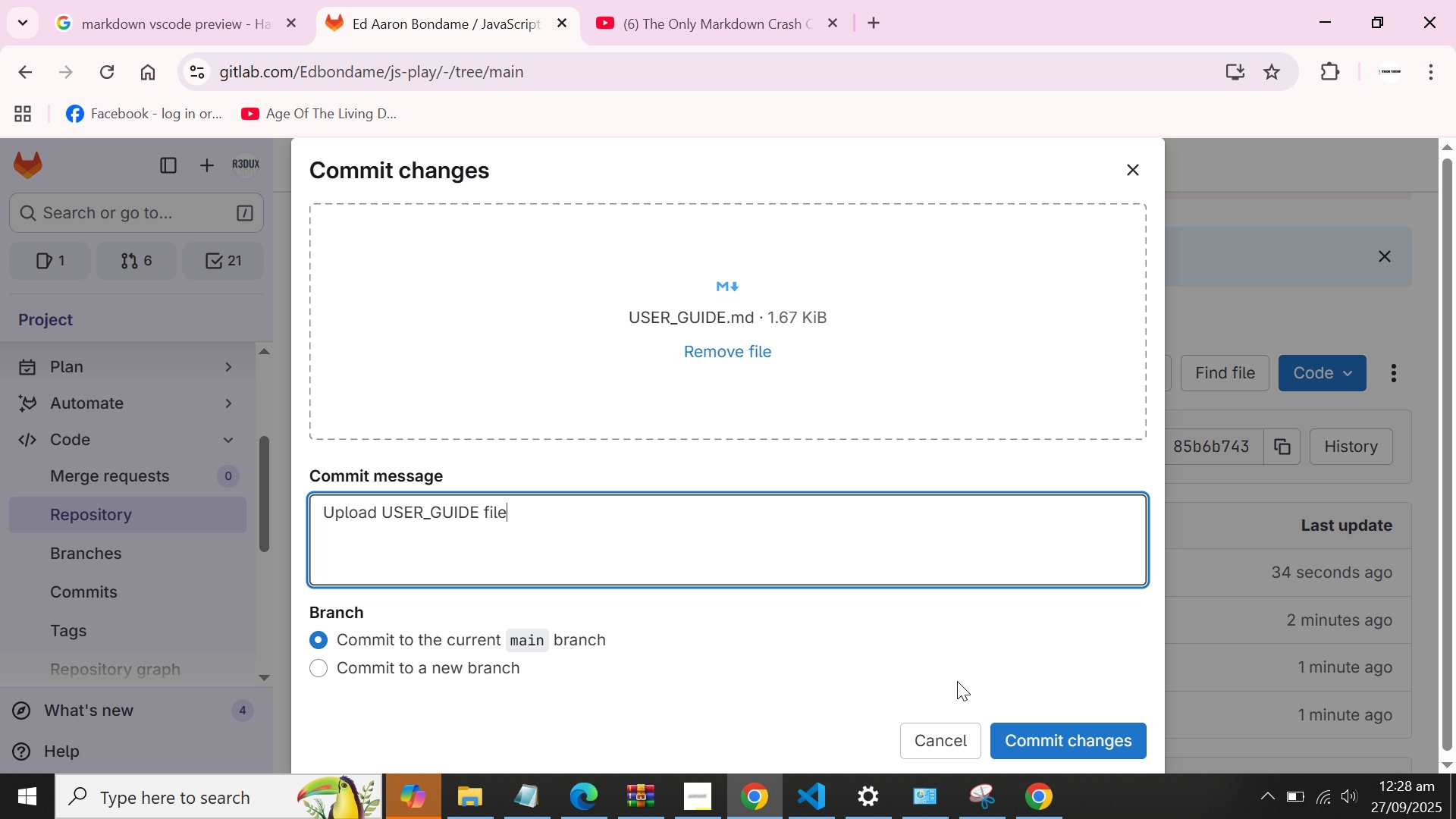 
left_click([1028, 726])
 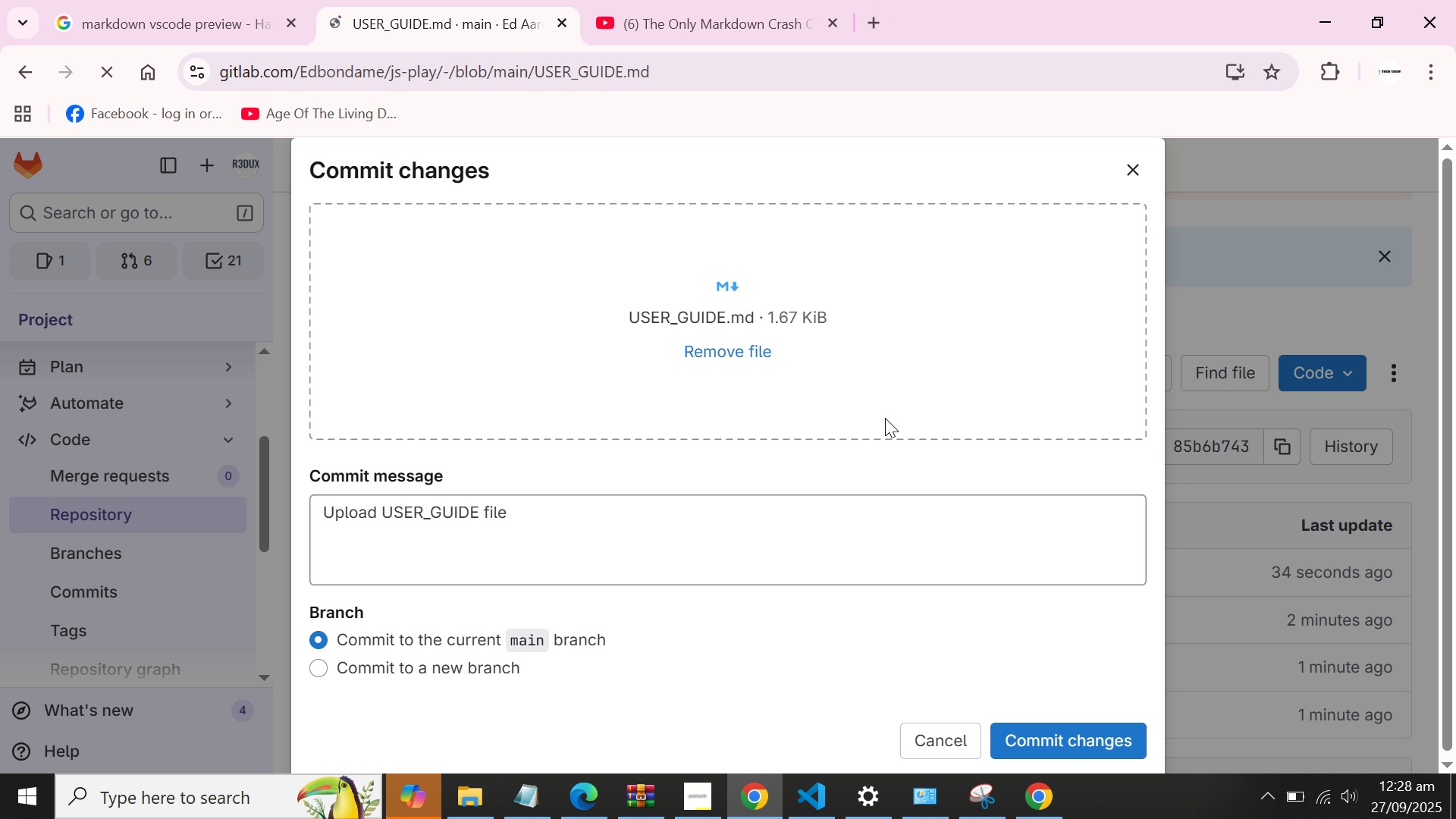 
wait(5.35)
 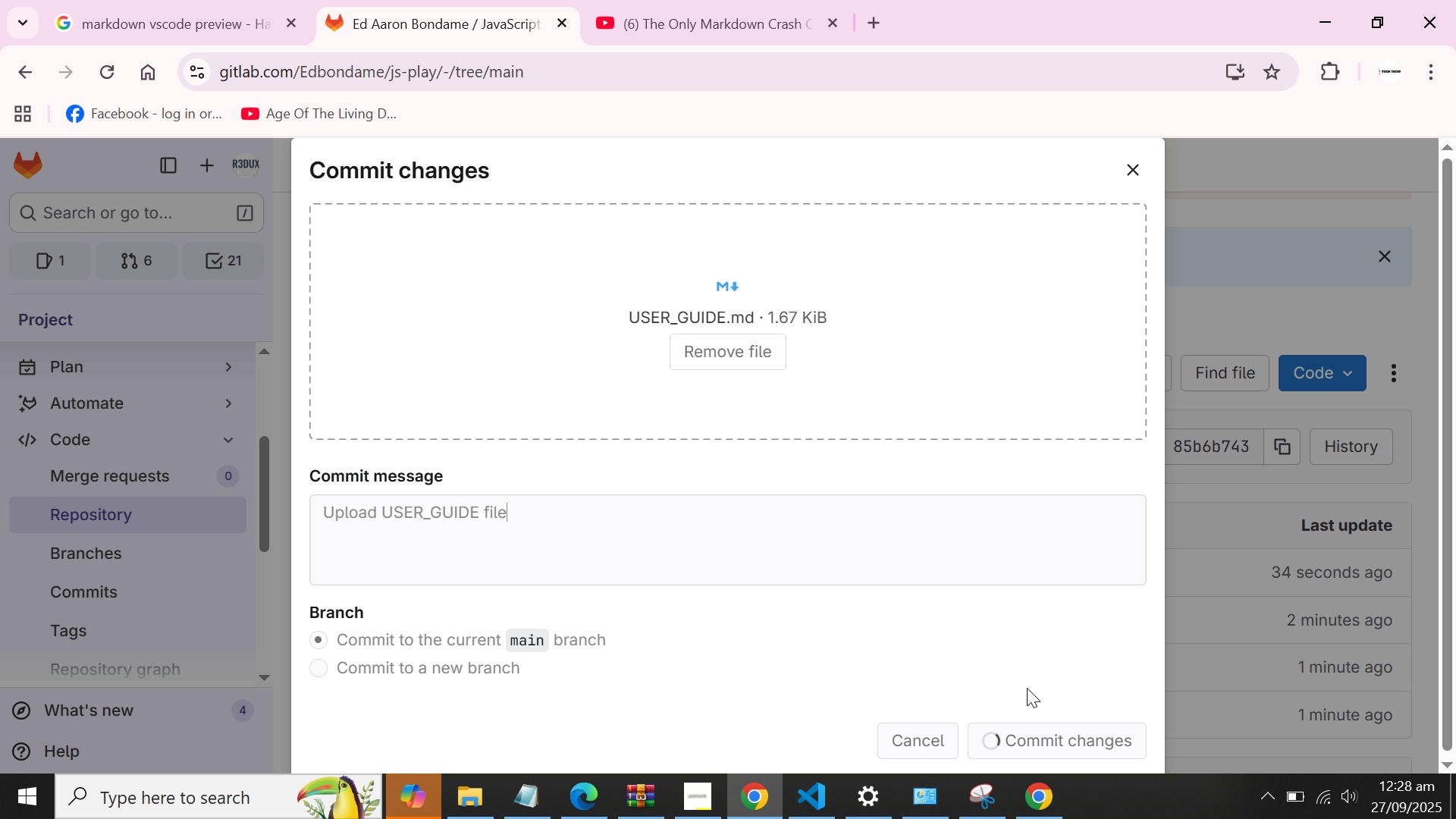 
scroll: coordinate [827, 415], scroll_direction: down, amount: 11.0
 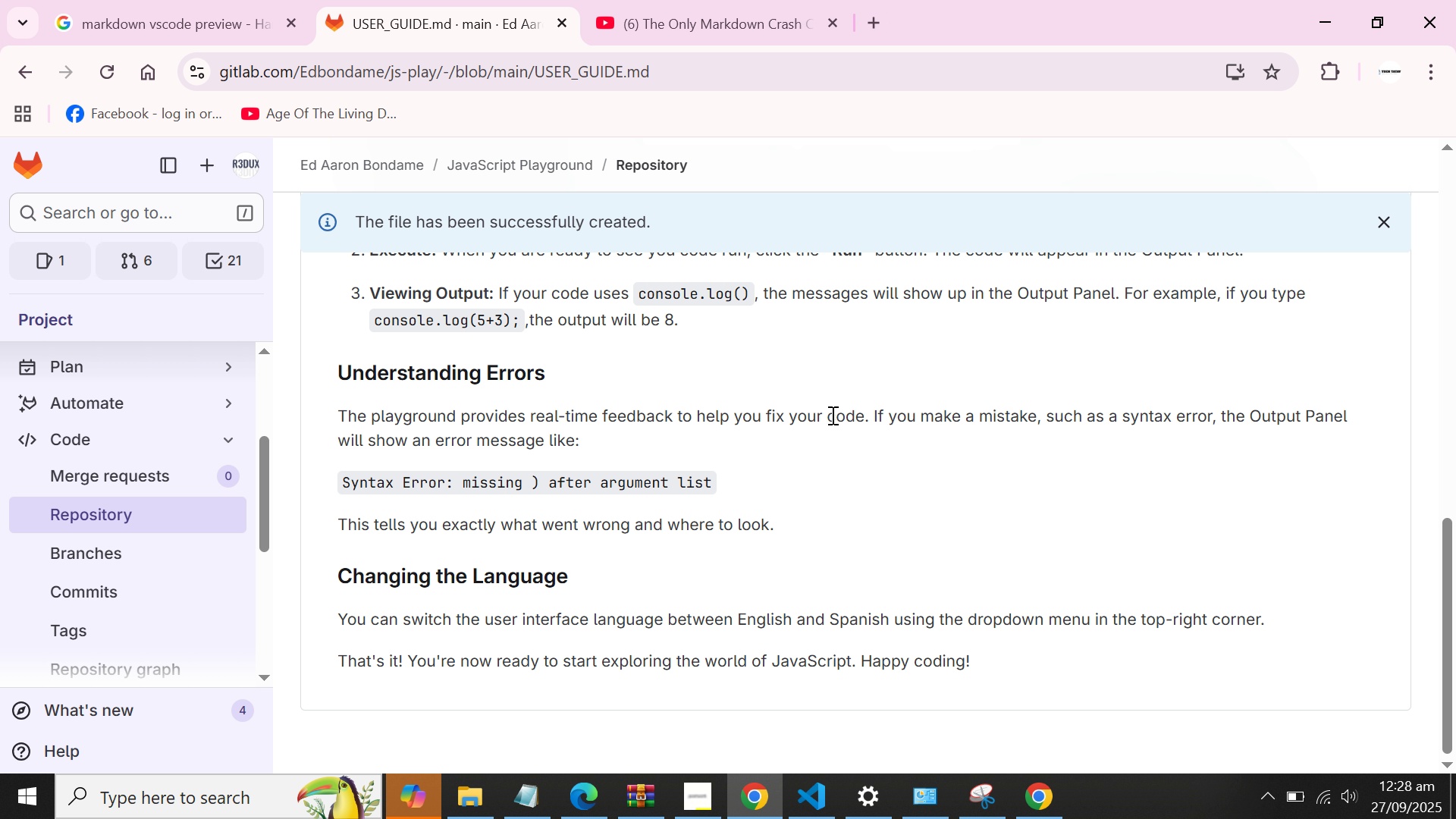 
scroll: coordinate [832, 415], scroll_direction: up, amount: 7.0
 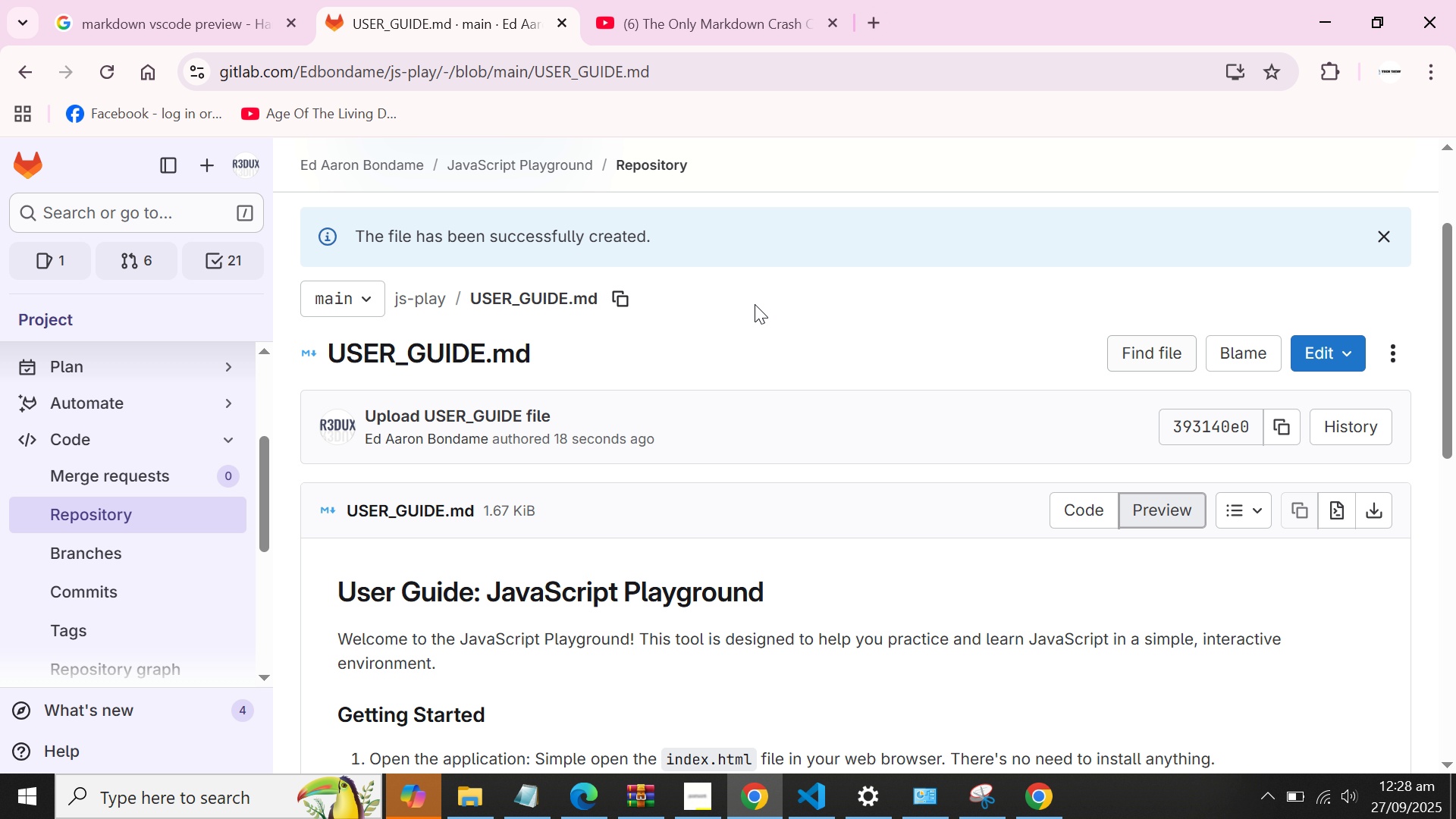 
left_click([419, 292])
 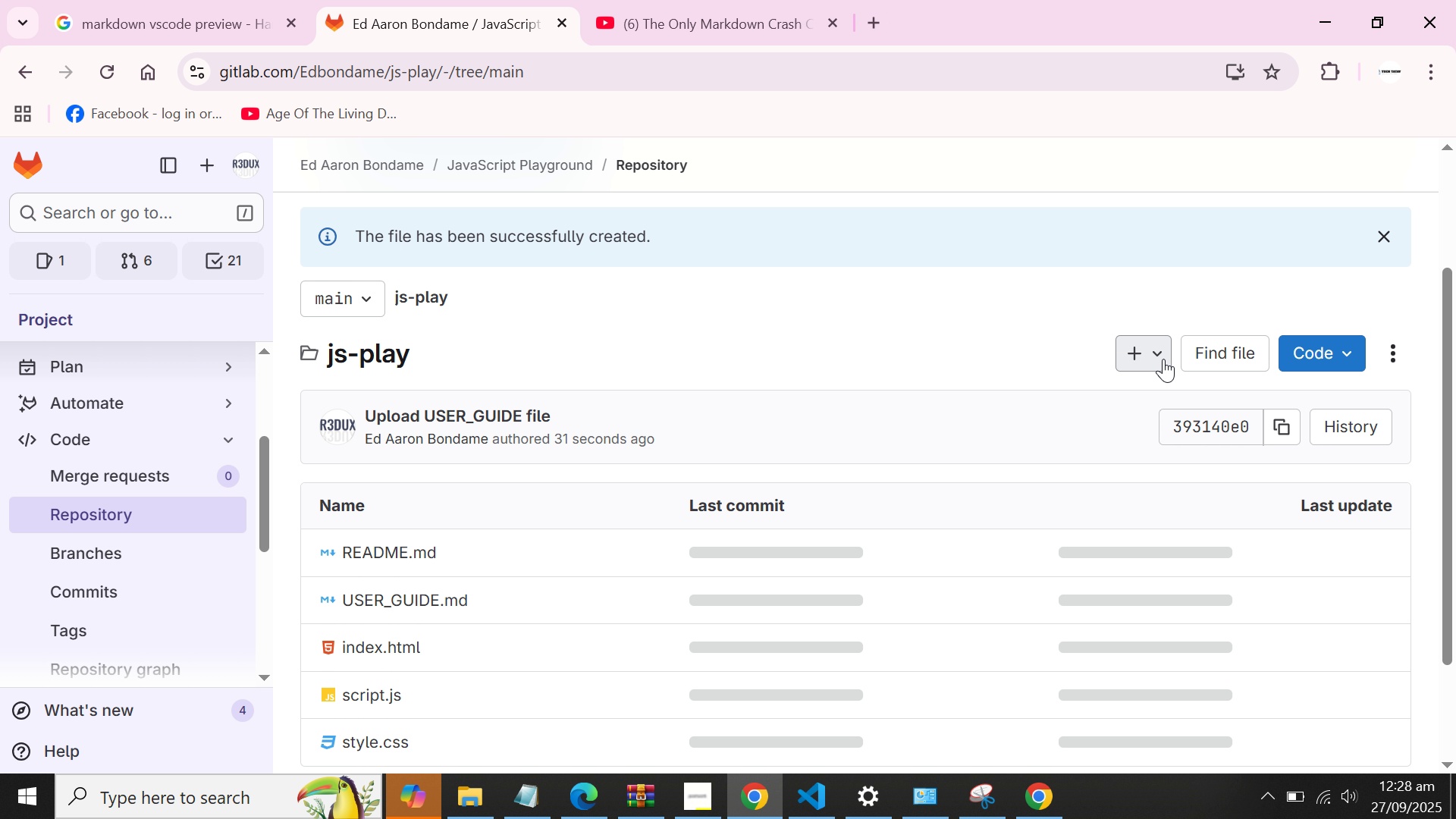 
left_click([1158, 364])
 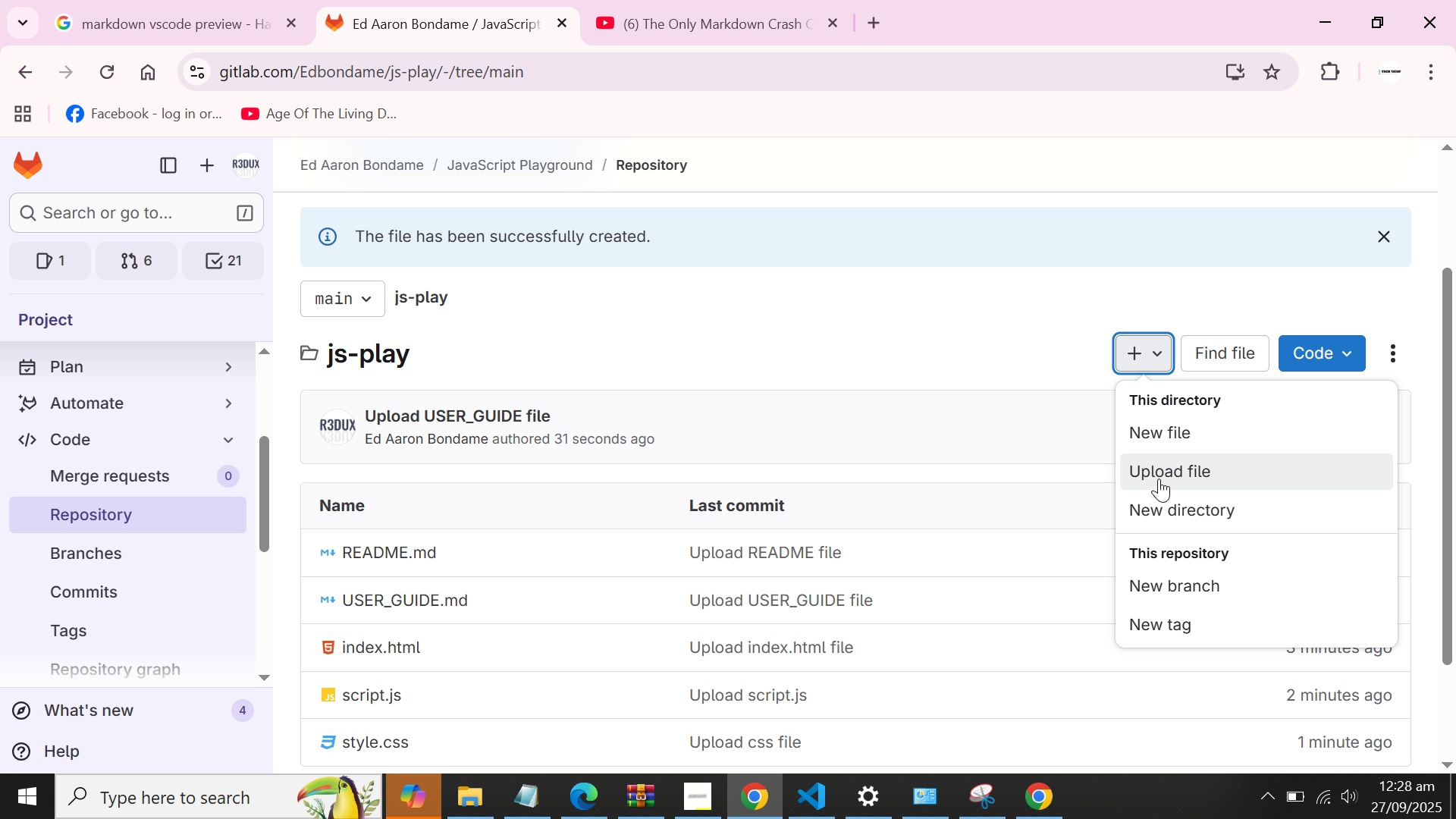 
left_click([1159, 479])
 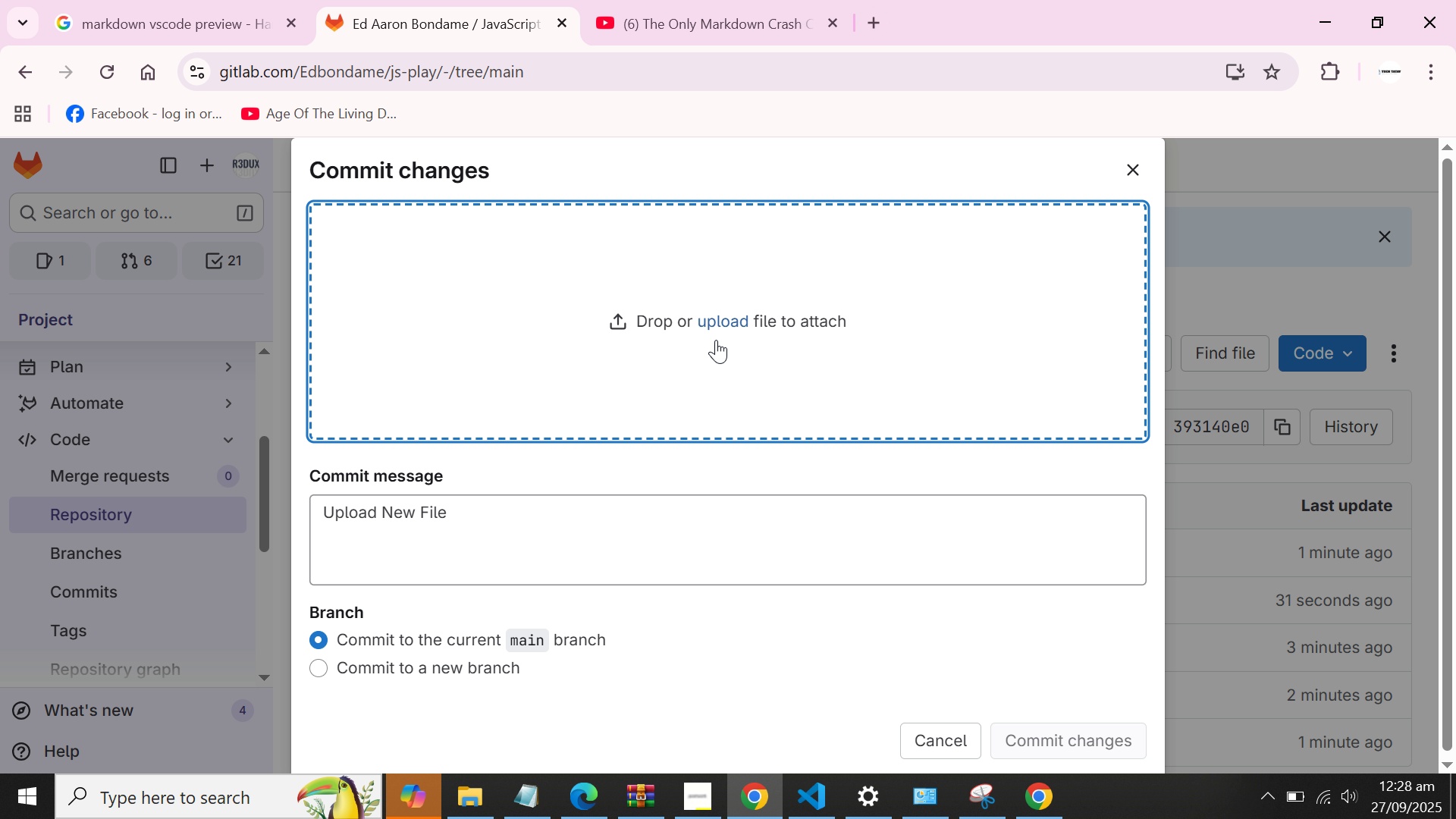 
left_click([733, 319])
 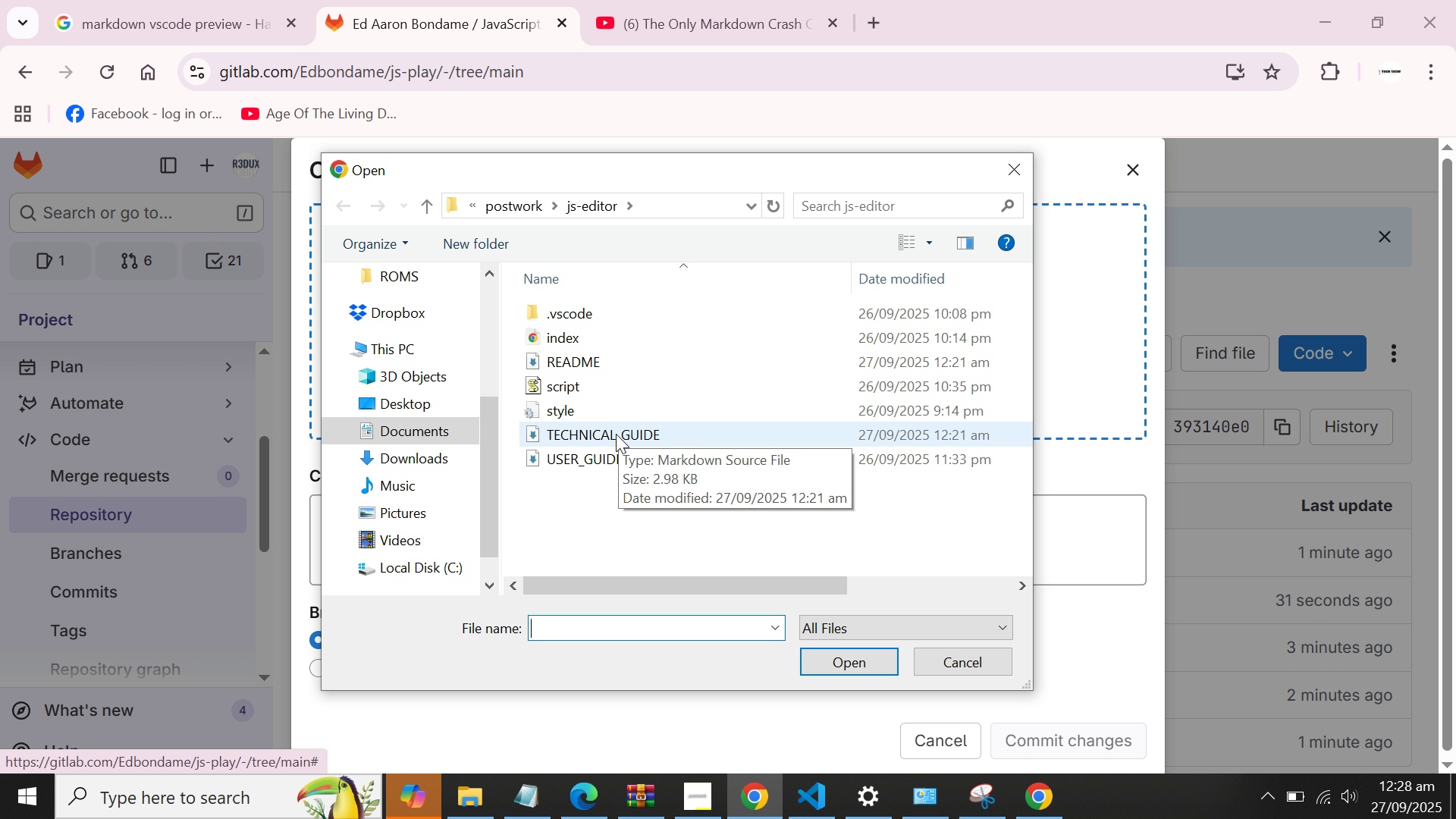 
double_click([615, 434])
 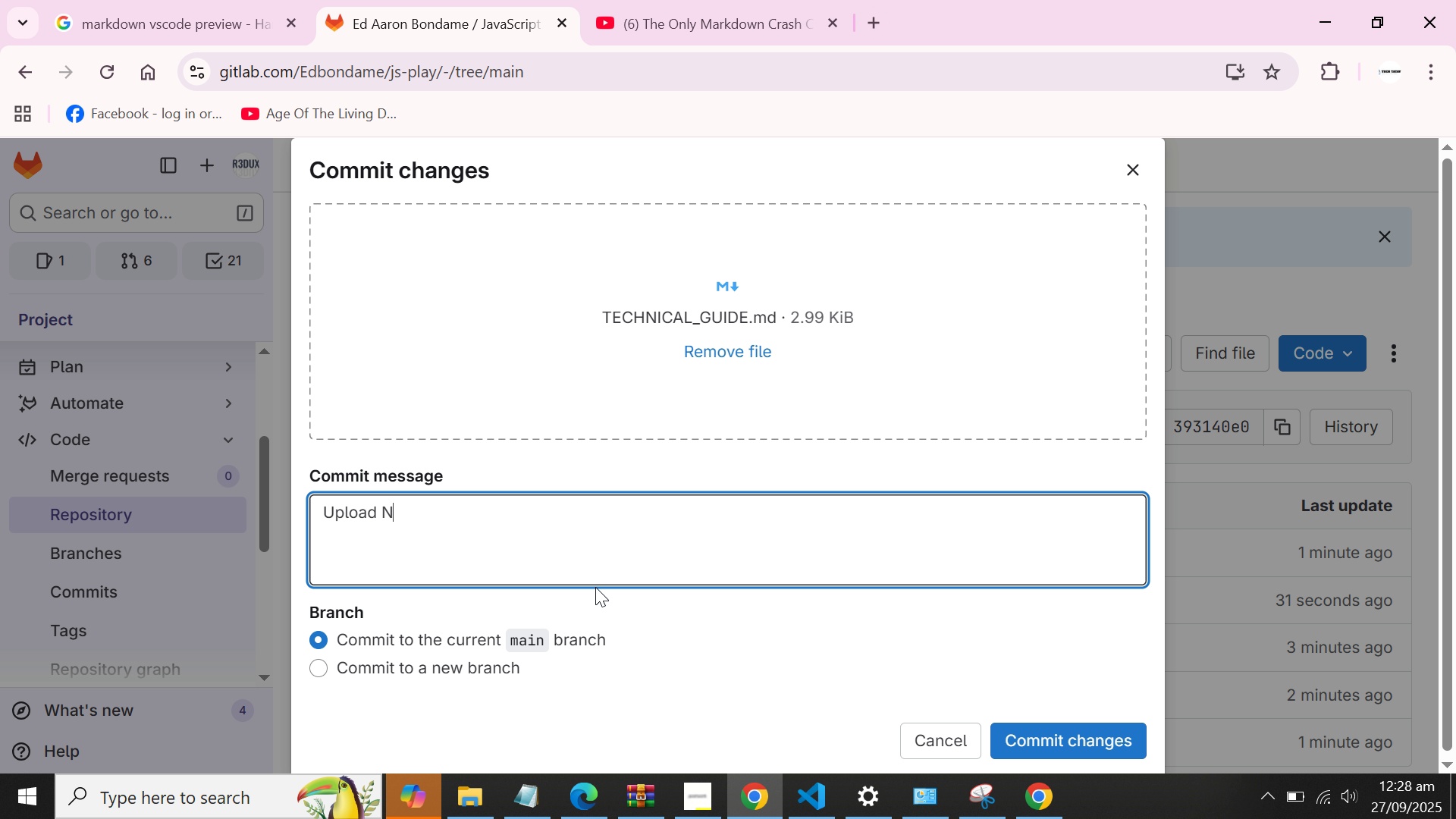 
key(Backspace)
key(Backspace)
type(TECHNICAL_GUIDE file)
 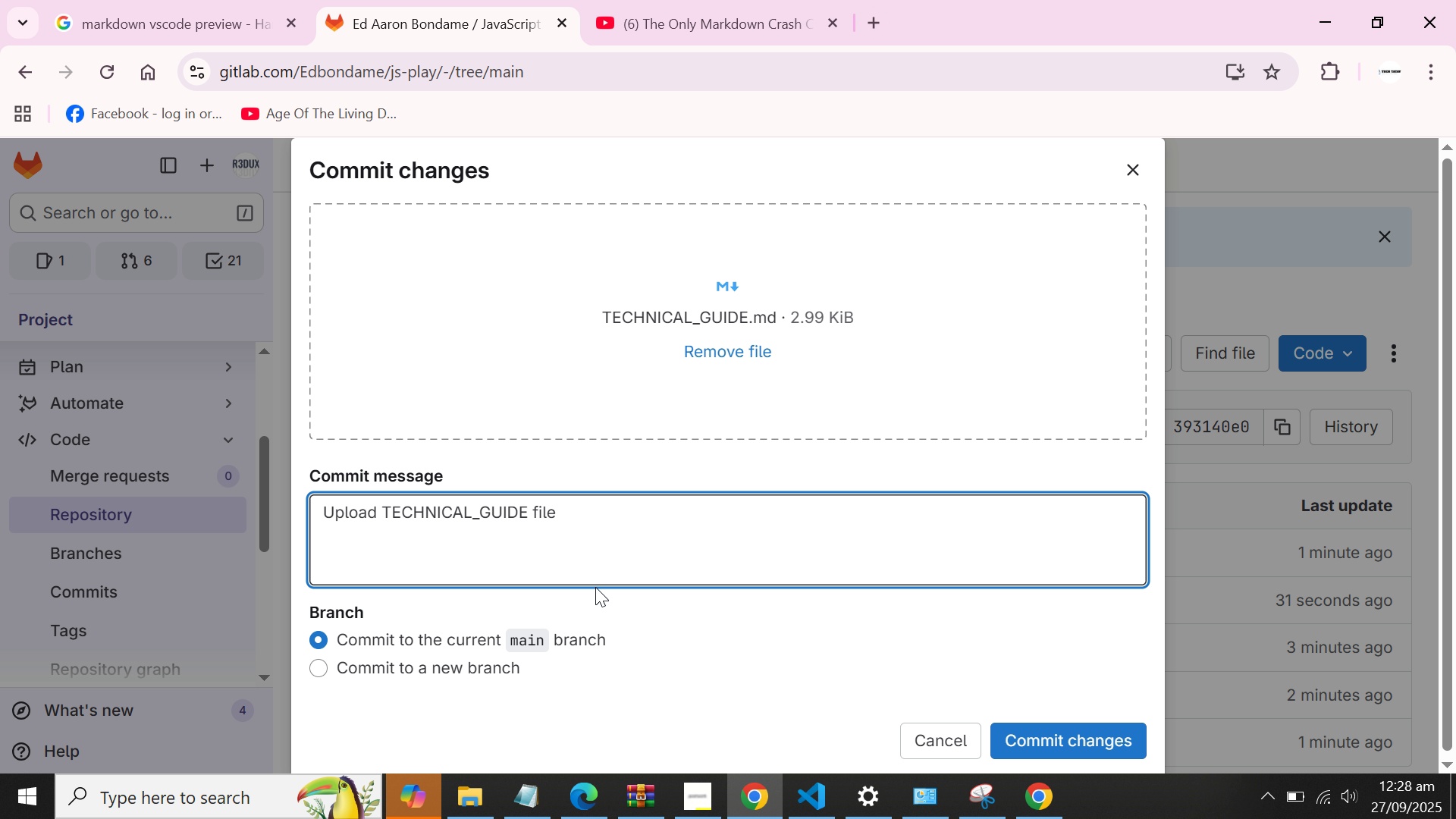 
scroll: coordinate [852, 553], scroll_direction: none, amount: 0.0
 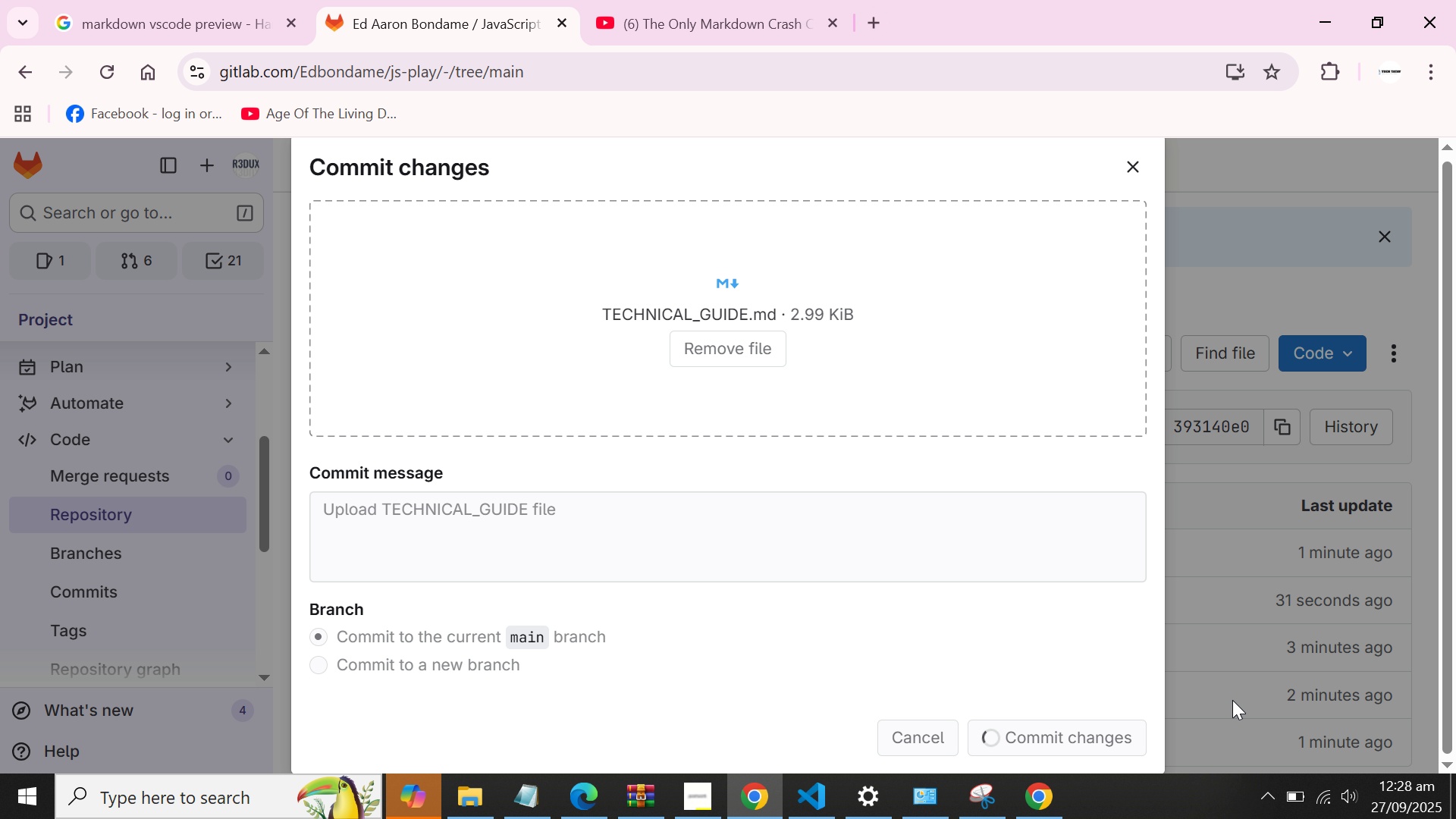 
wait(8.11)
 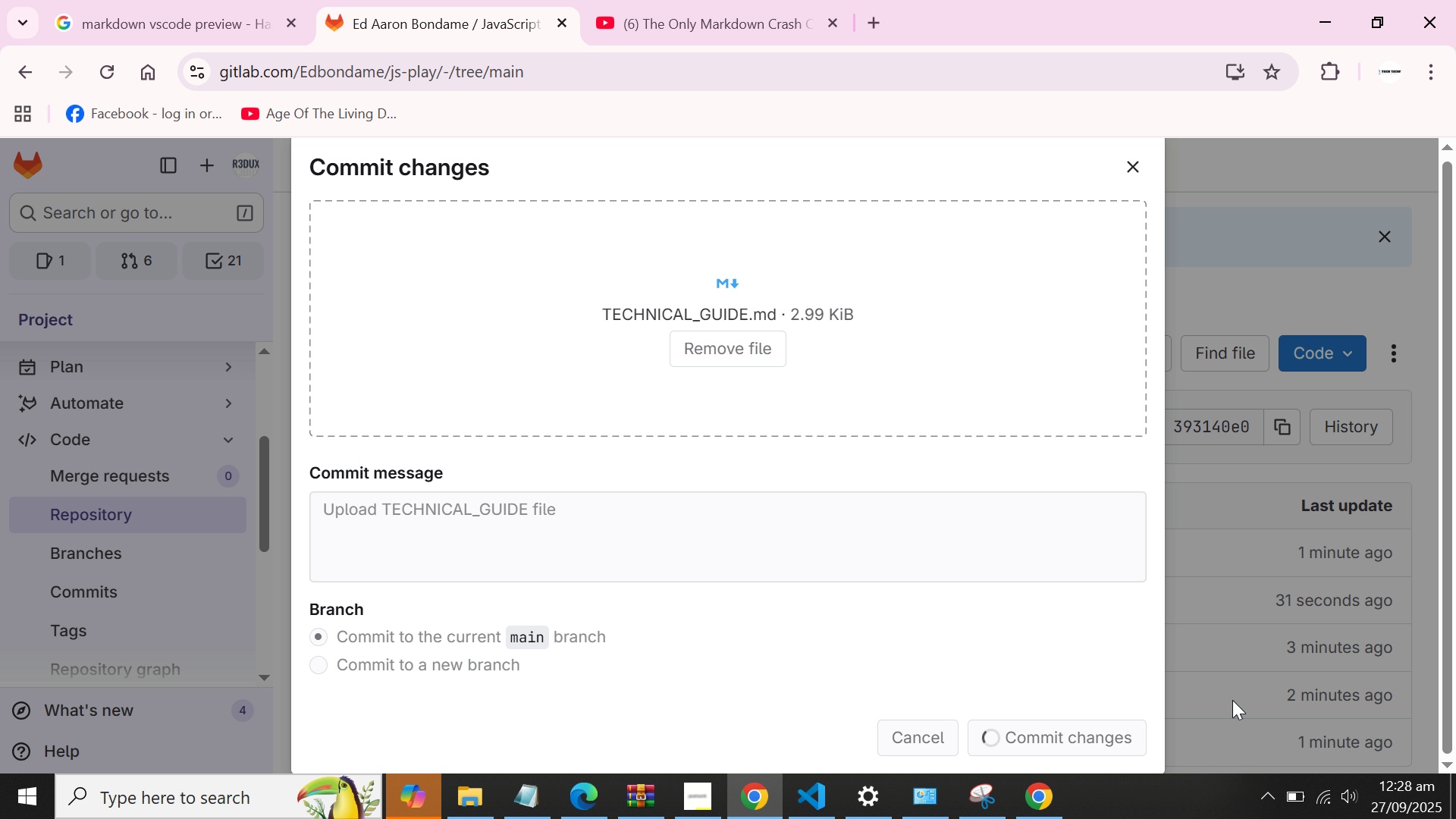 
scroll: coordinate [1165, 608], scroll_direction: down, amount: 9.0
 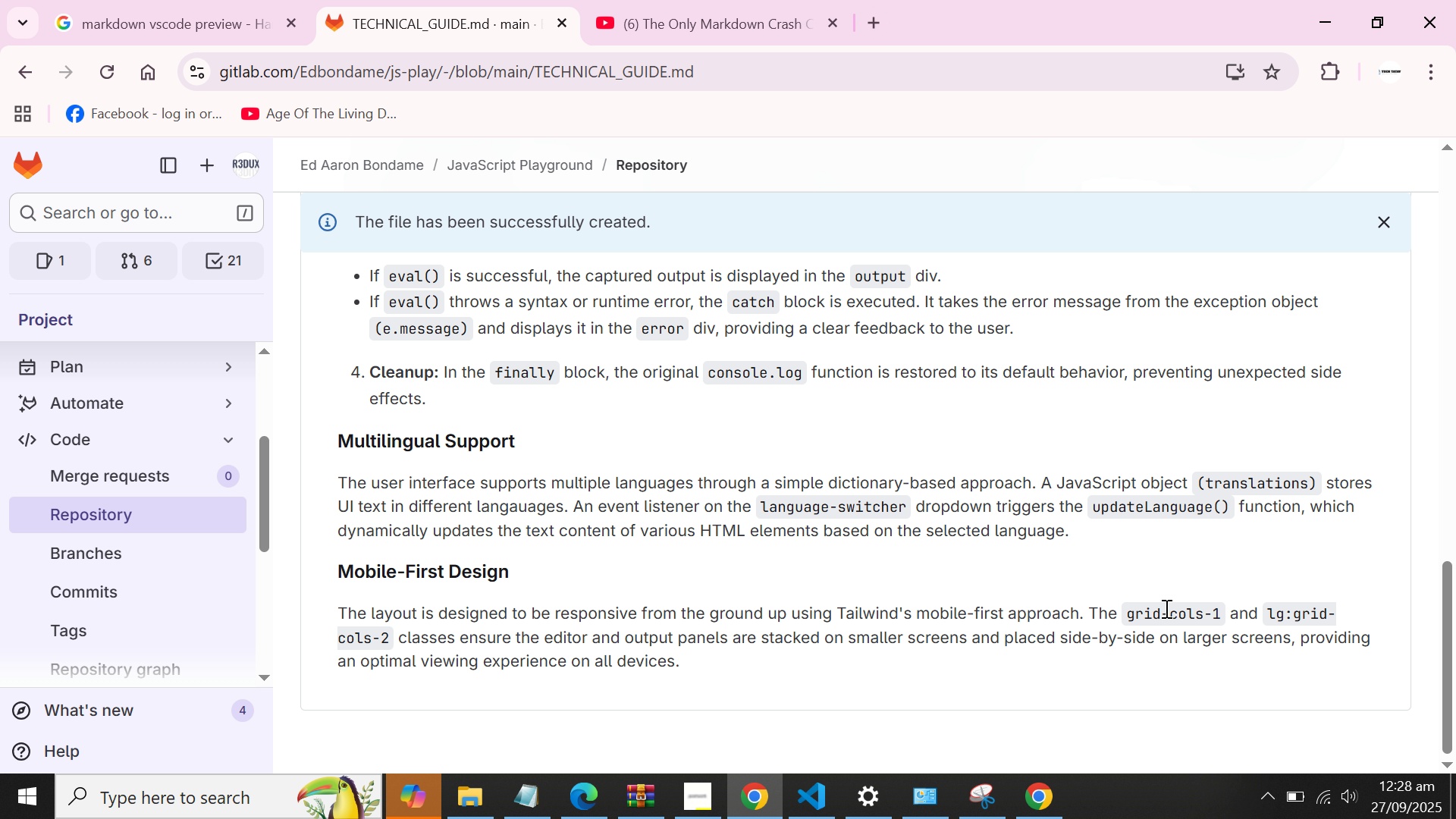 
scroll: coordinate [1178, 582], scroll_direction: up, amount: 13.0
 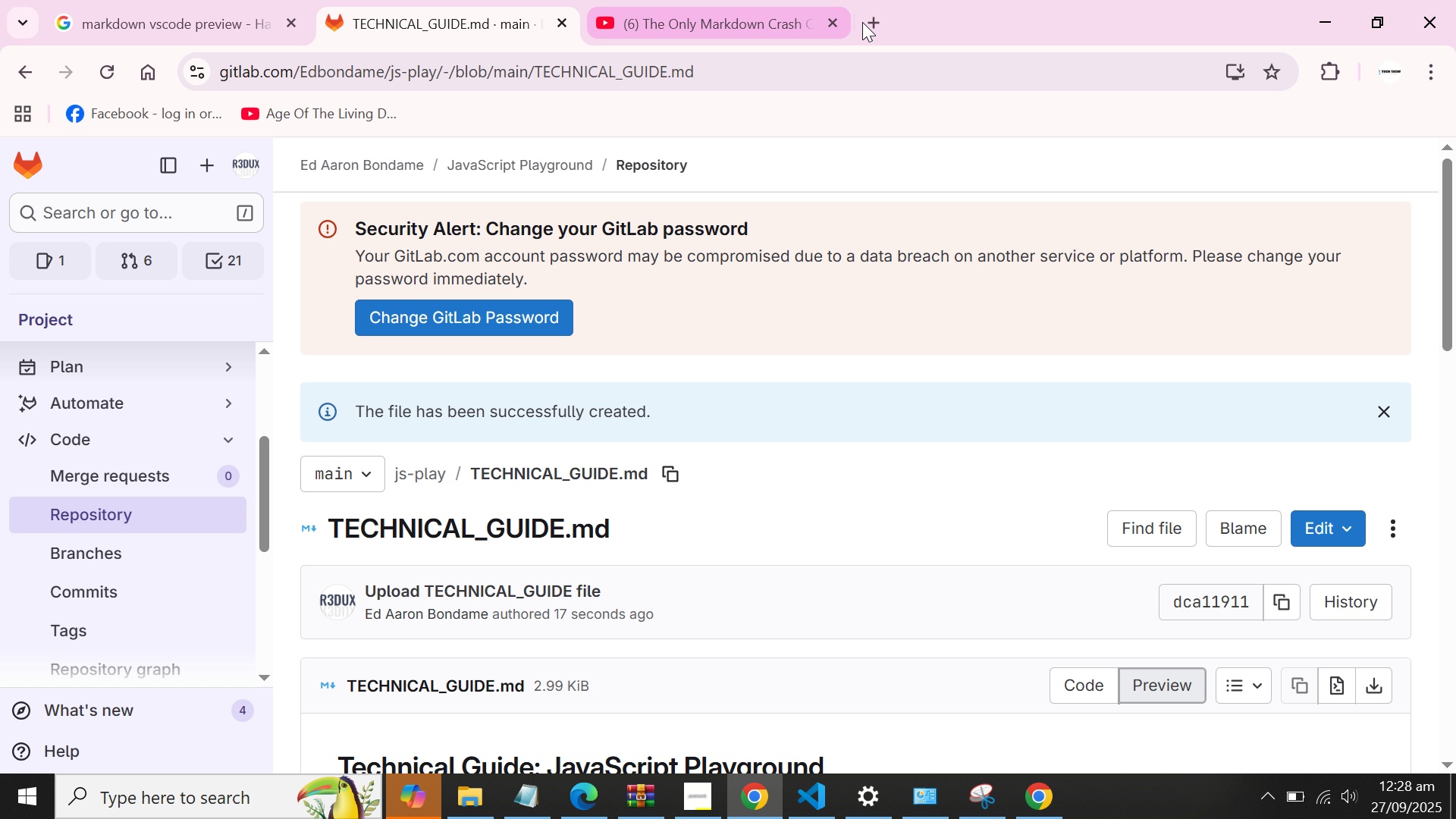 
left_click([862, 22])
 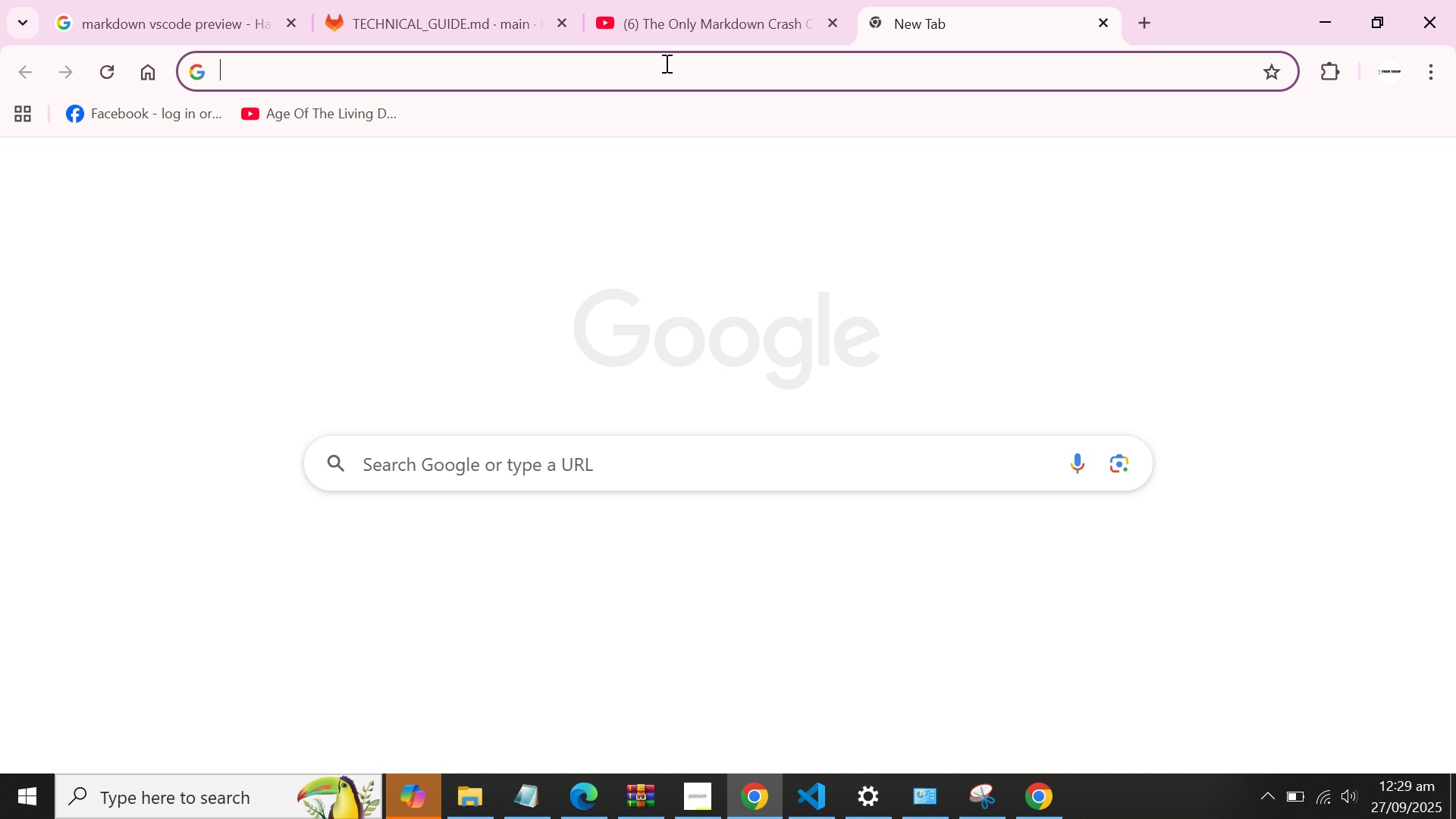 
left_click([665, 63])
 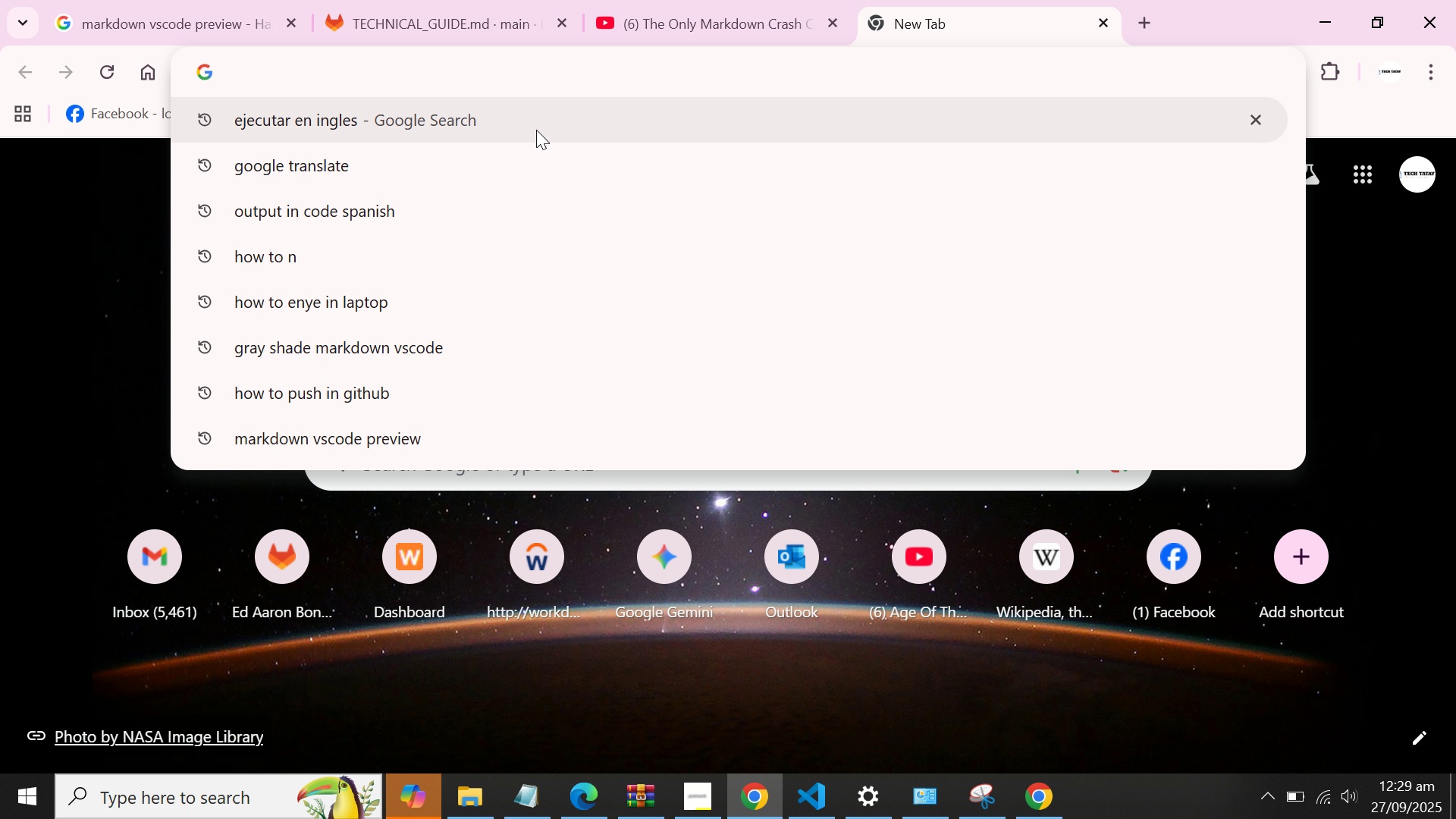 
type(e)
key(Backspace)
key(Backspace)
key(Backspace)
type(ner)
key(Backspace)
type(t)
 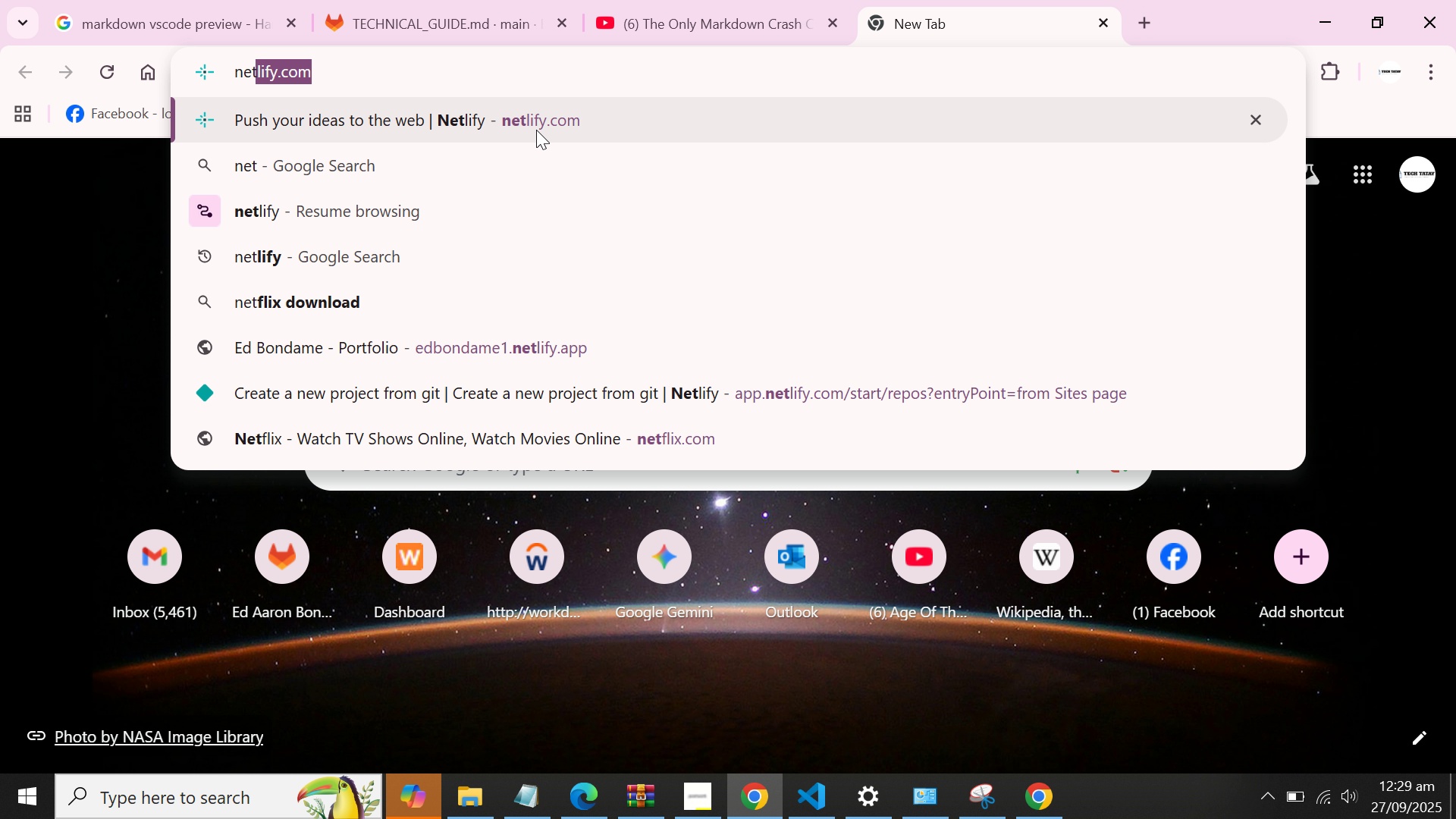 
key(ArrowRight)
 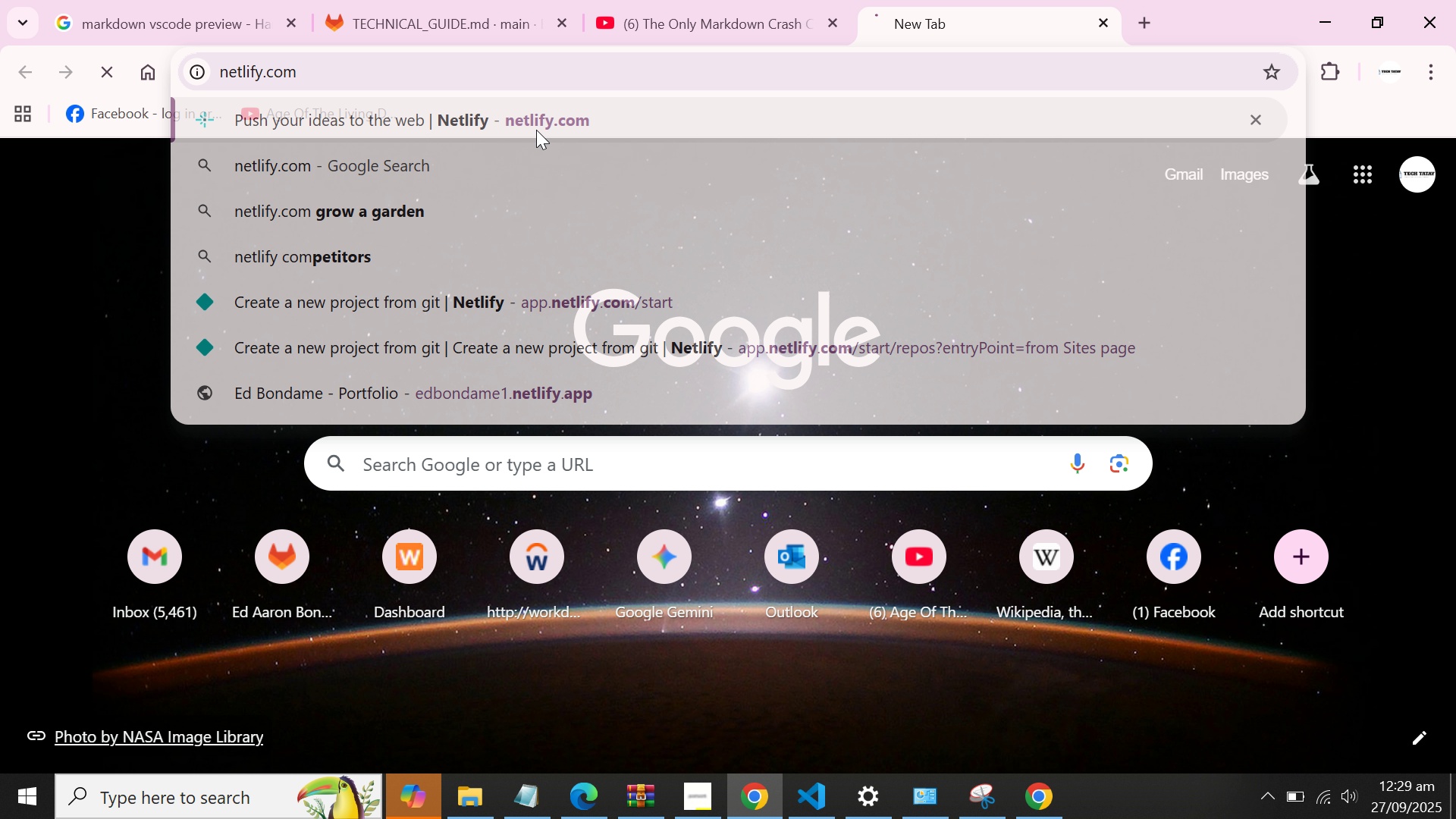 
key(Enter)
 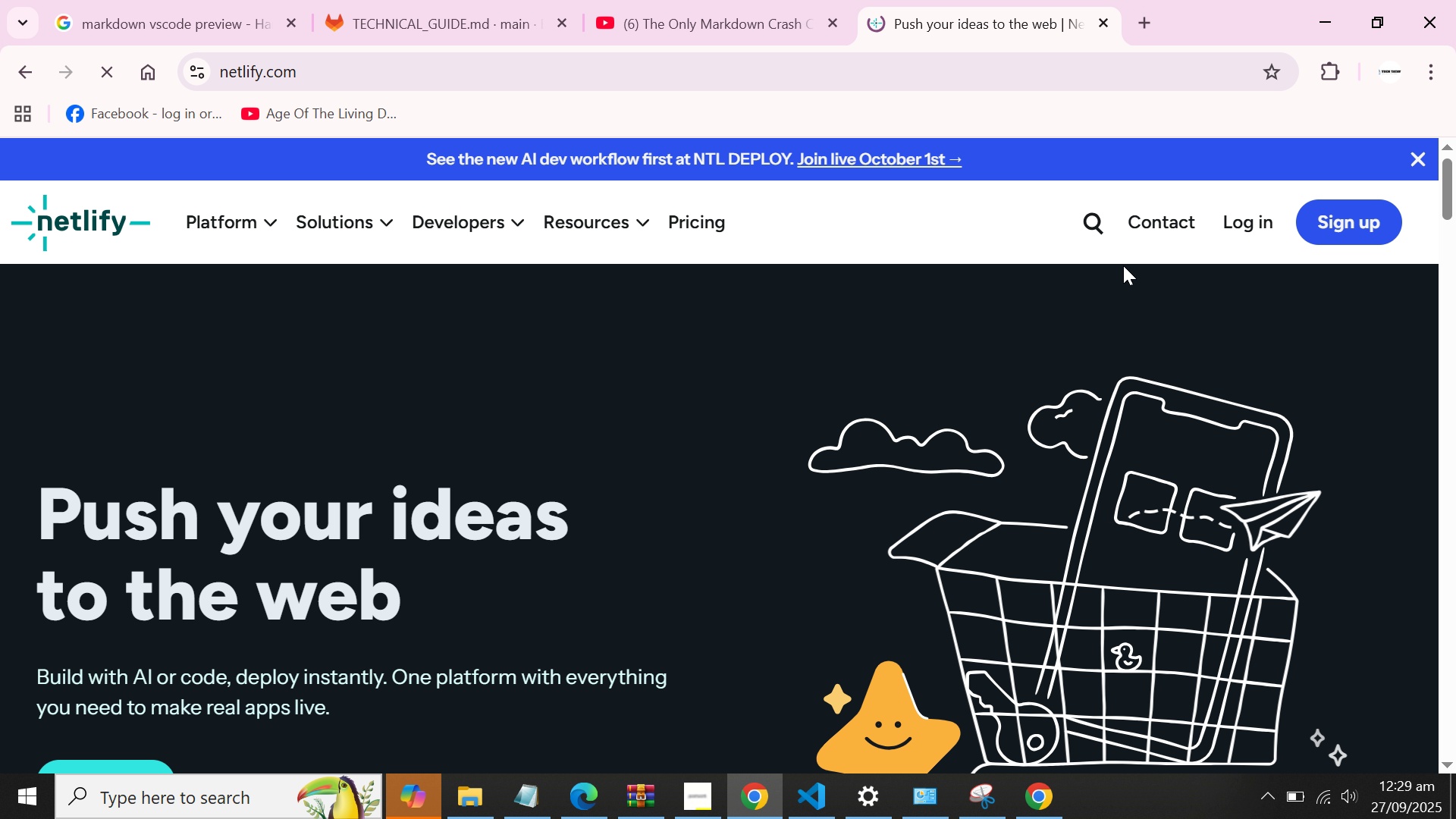 
left_click([1244, 218])
 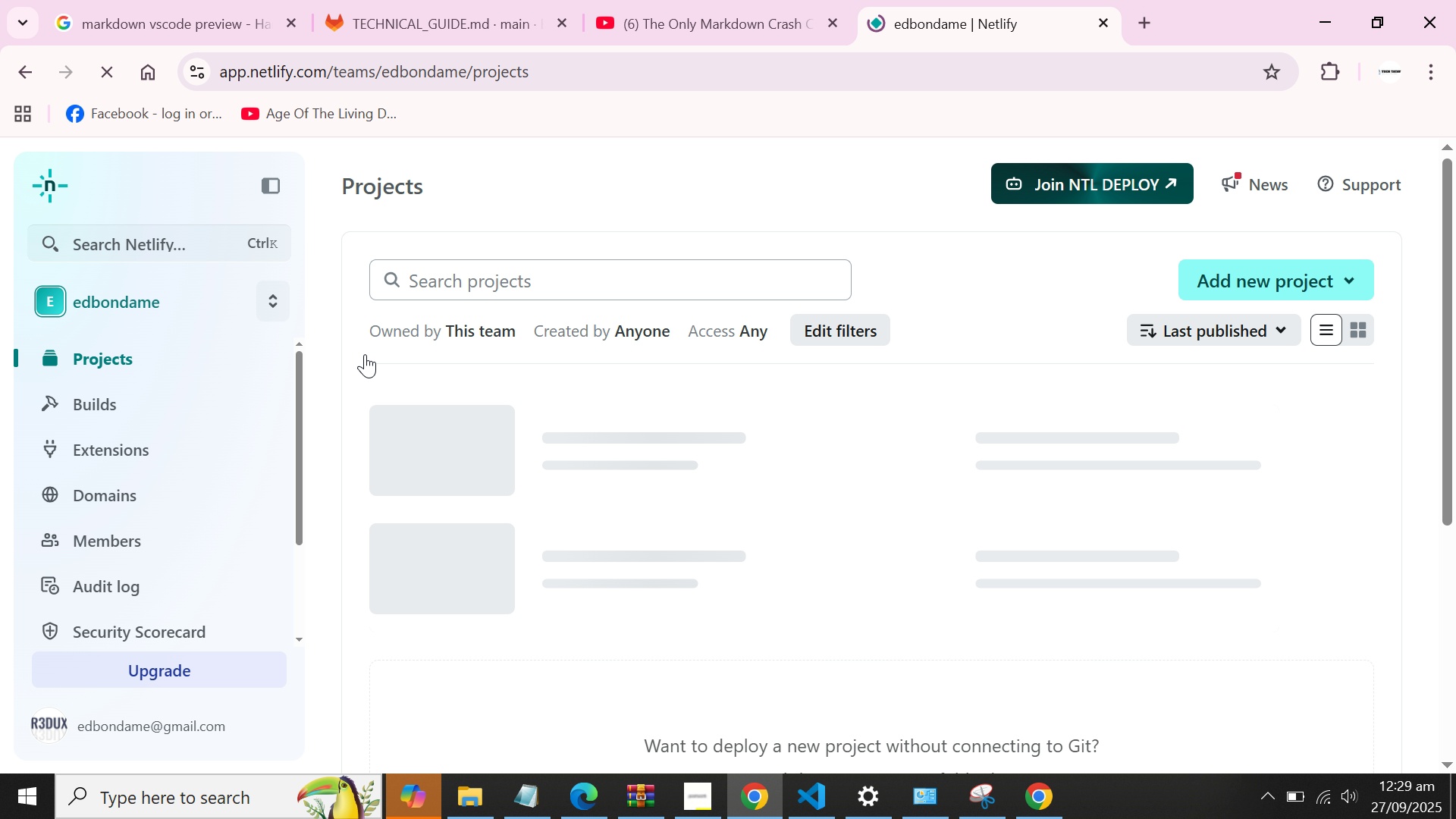 
wait(10.92)
 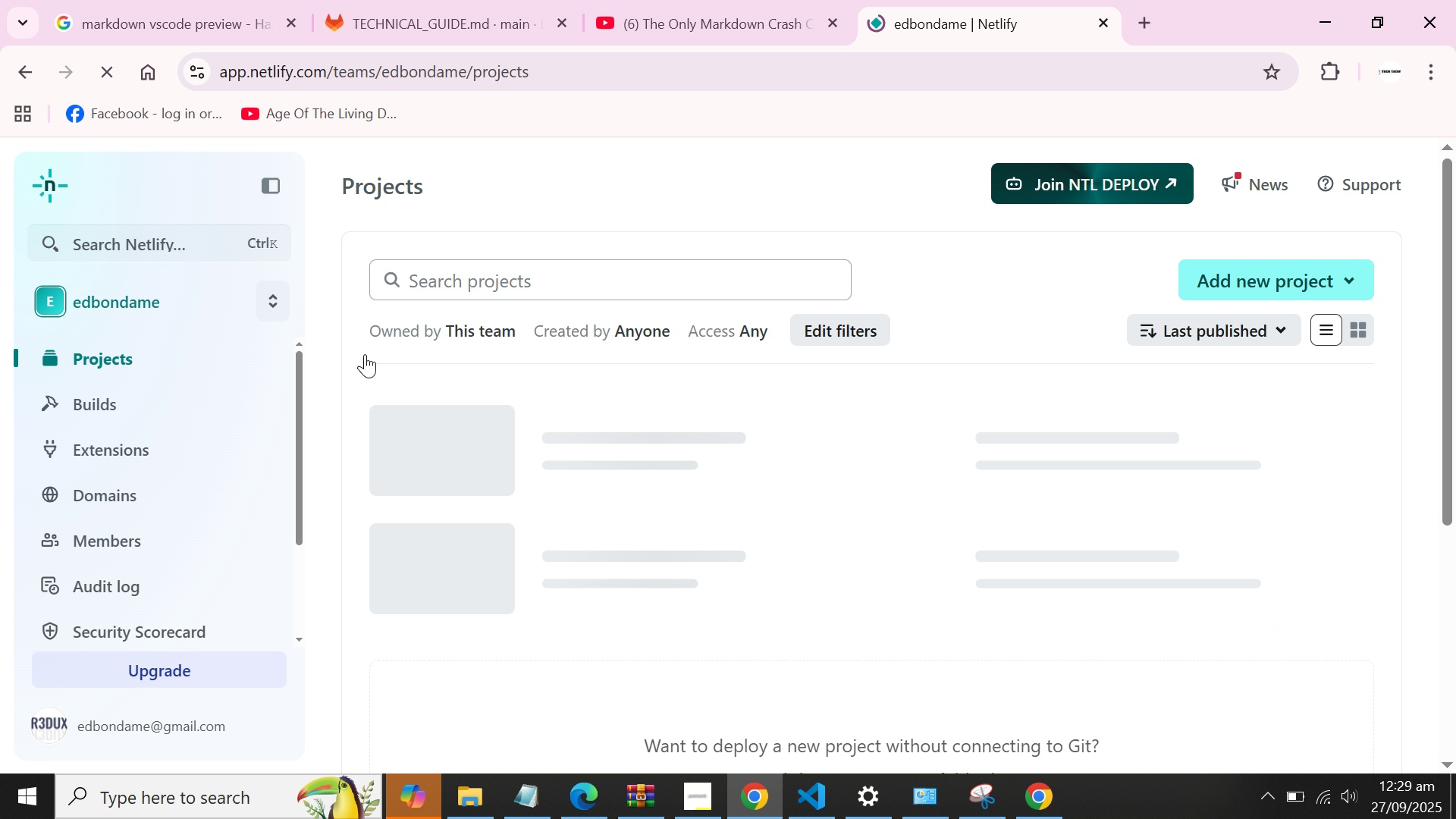 
left_click([1189, 332])
 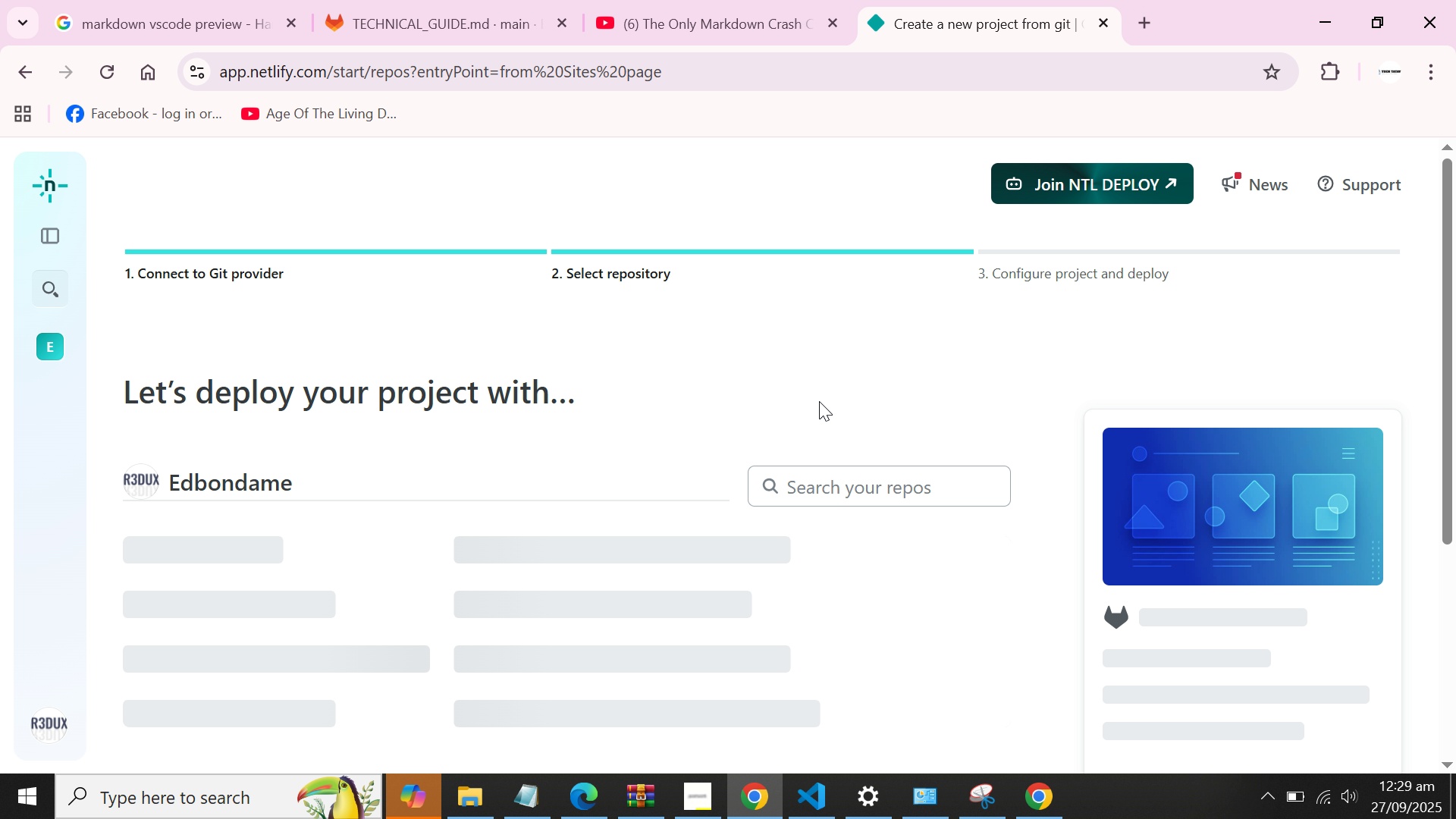 
wait(13.1)
 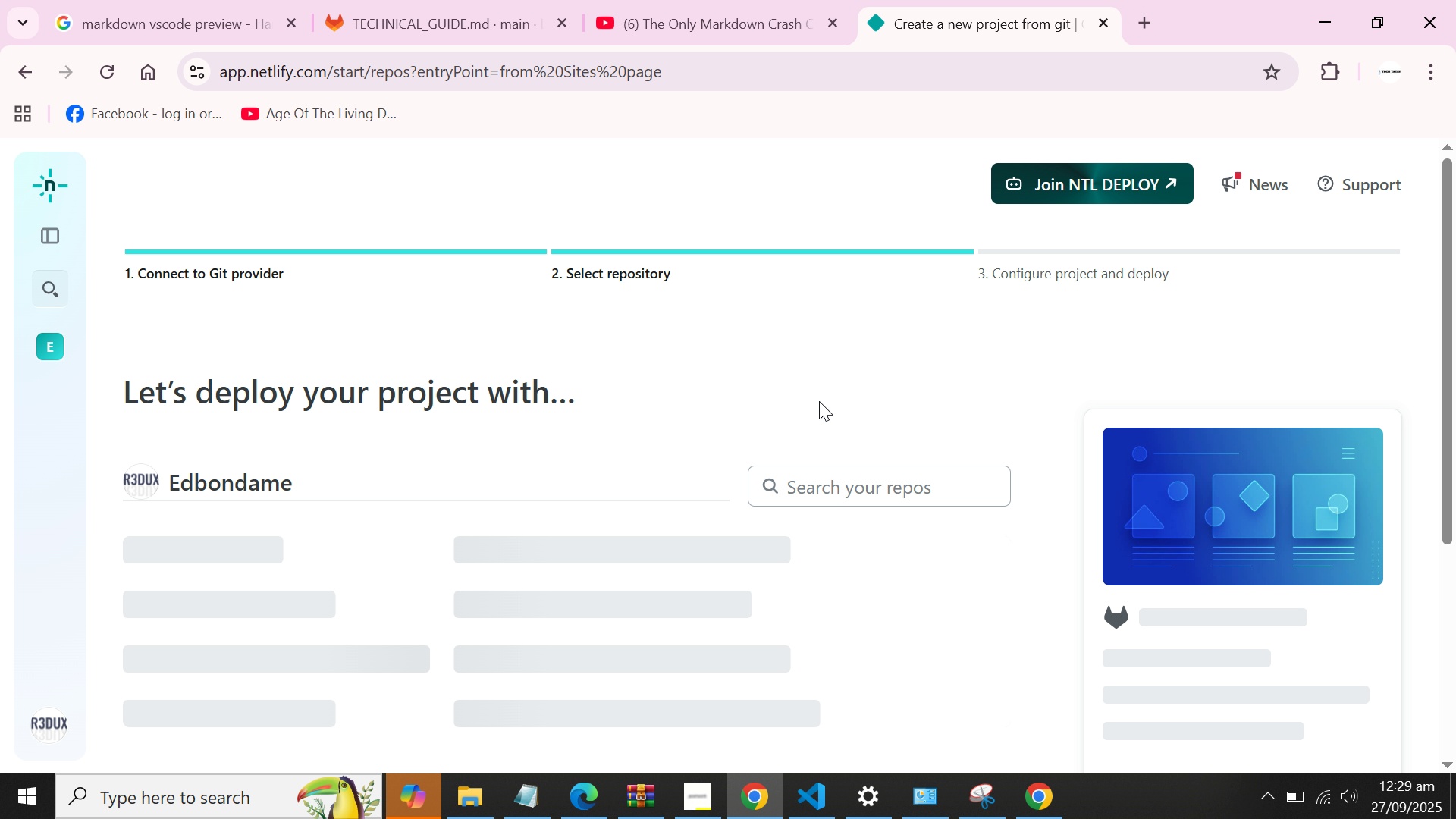 
scroll: coordinate [643, 564], scroll_direction: down, amount: 2.0
 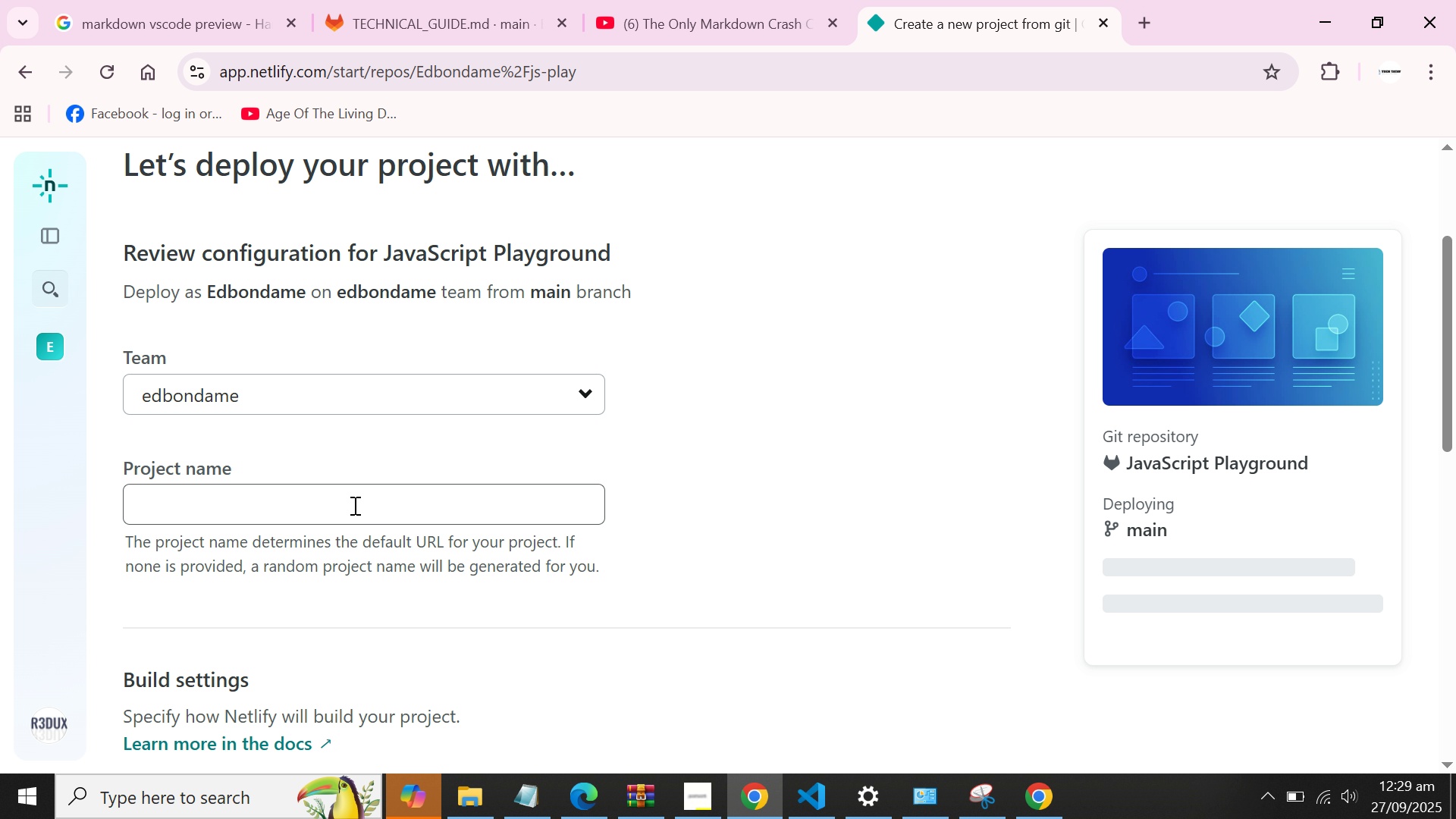 
left_click([354, 505])
 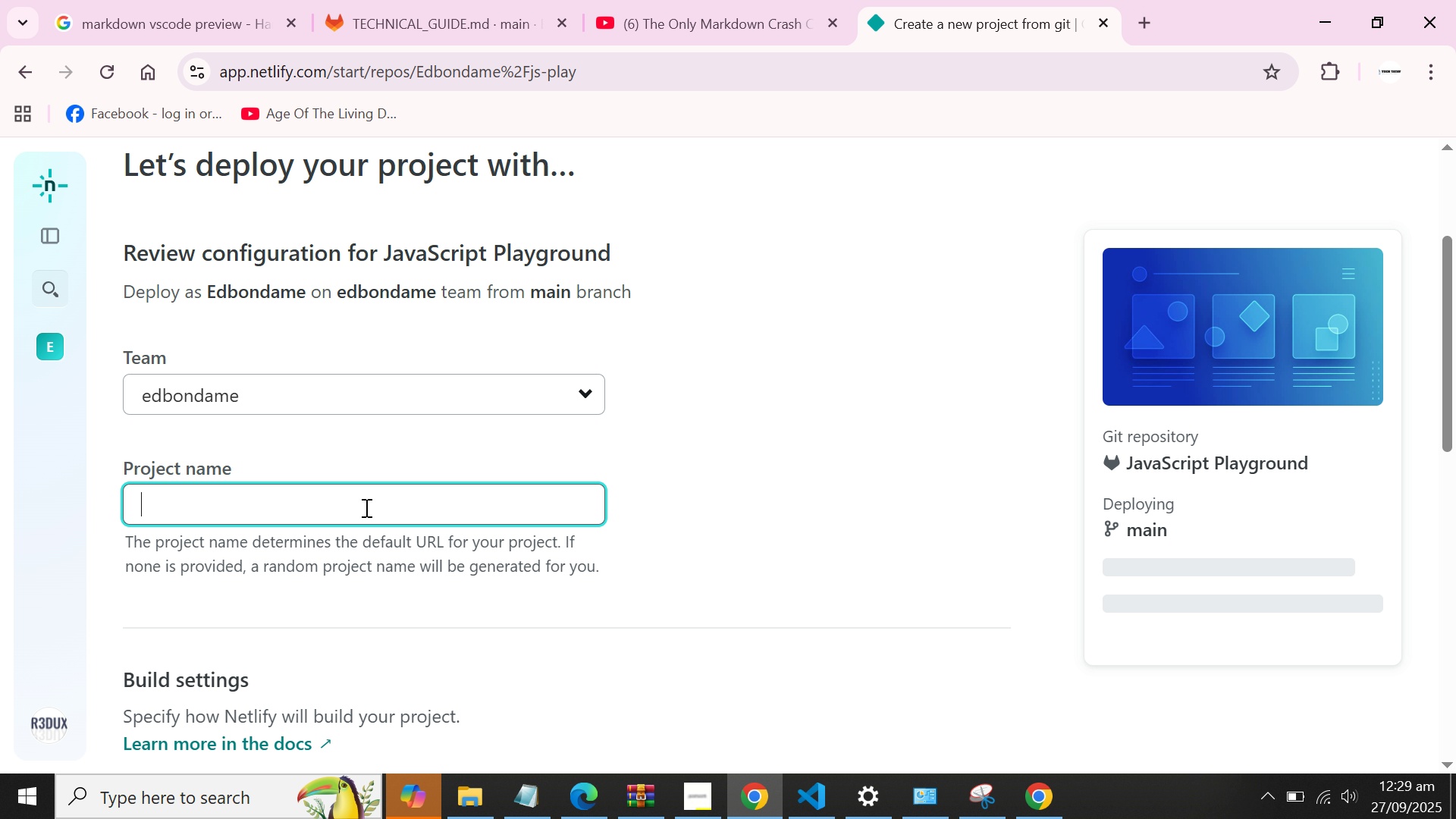 
type(js-play)
 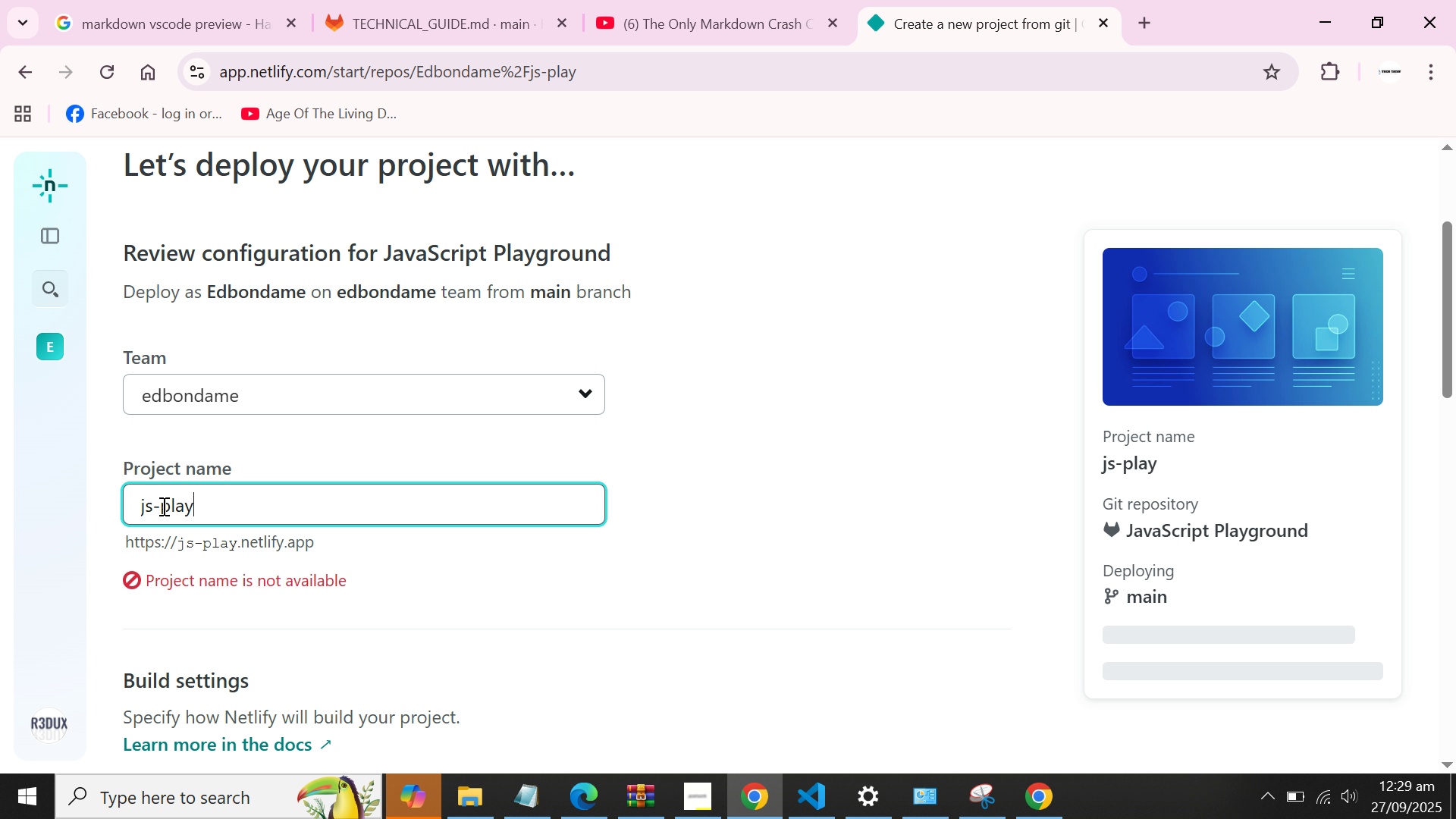 
wait(7.29)
 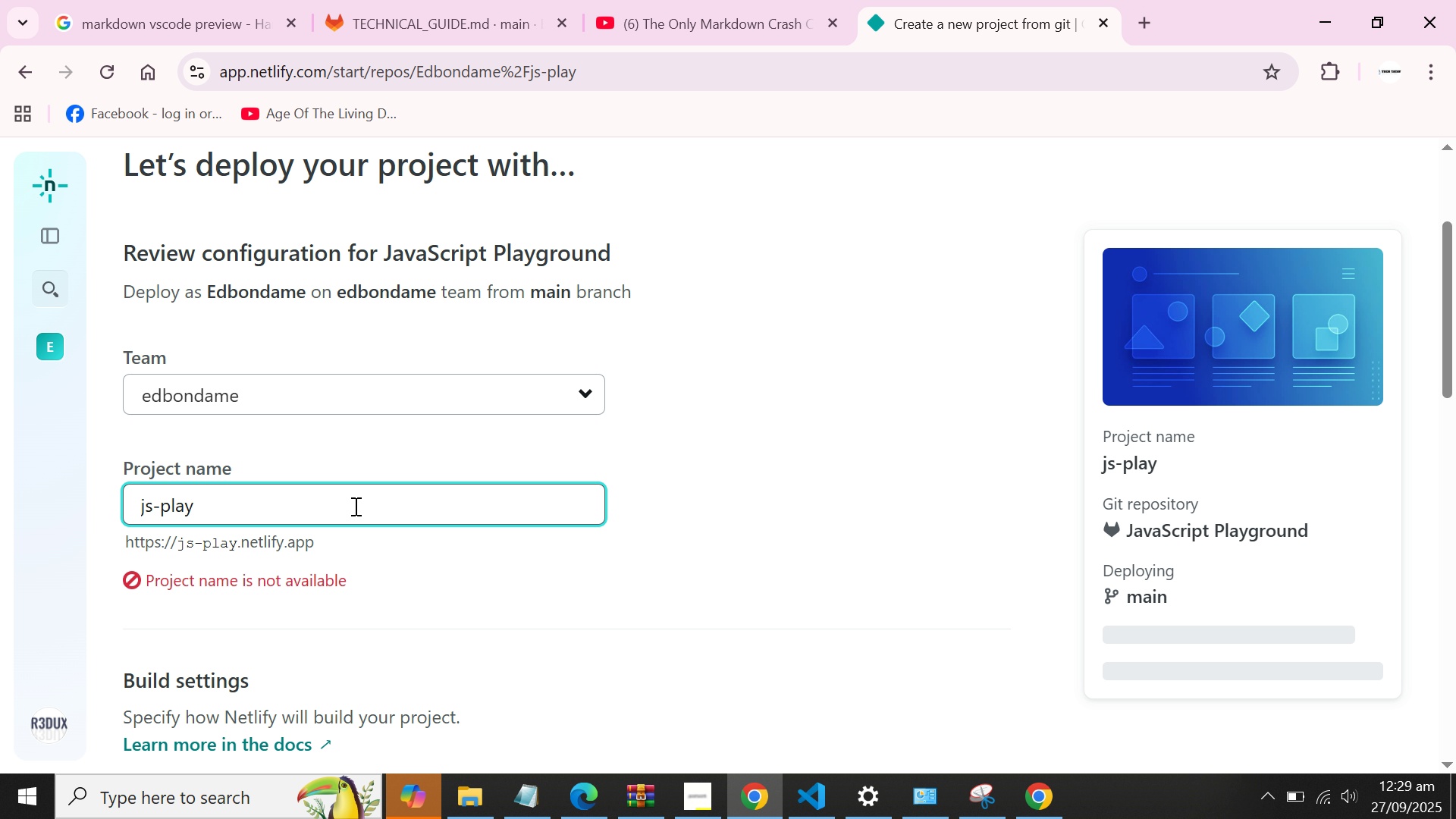 
type(ground)
 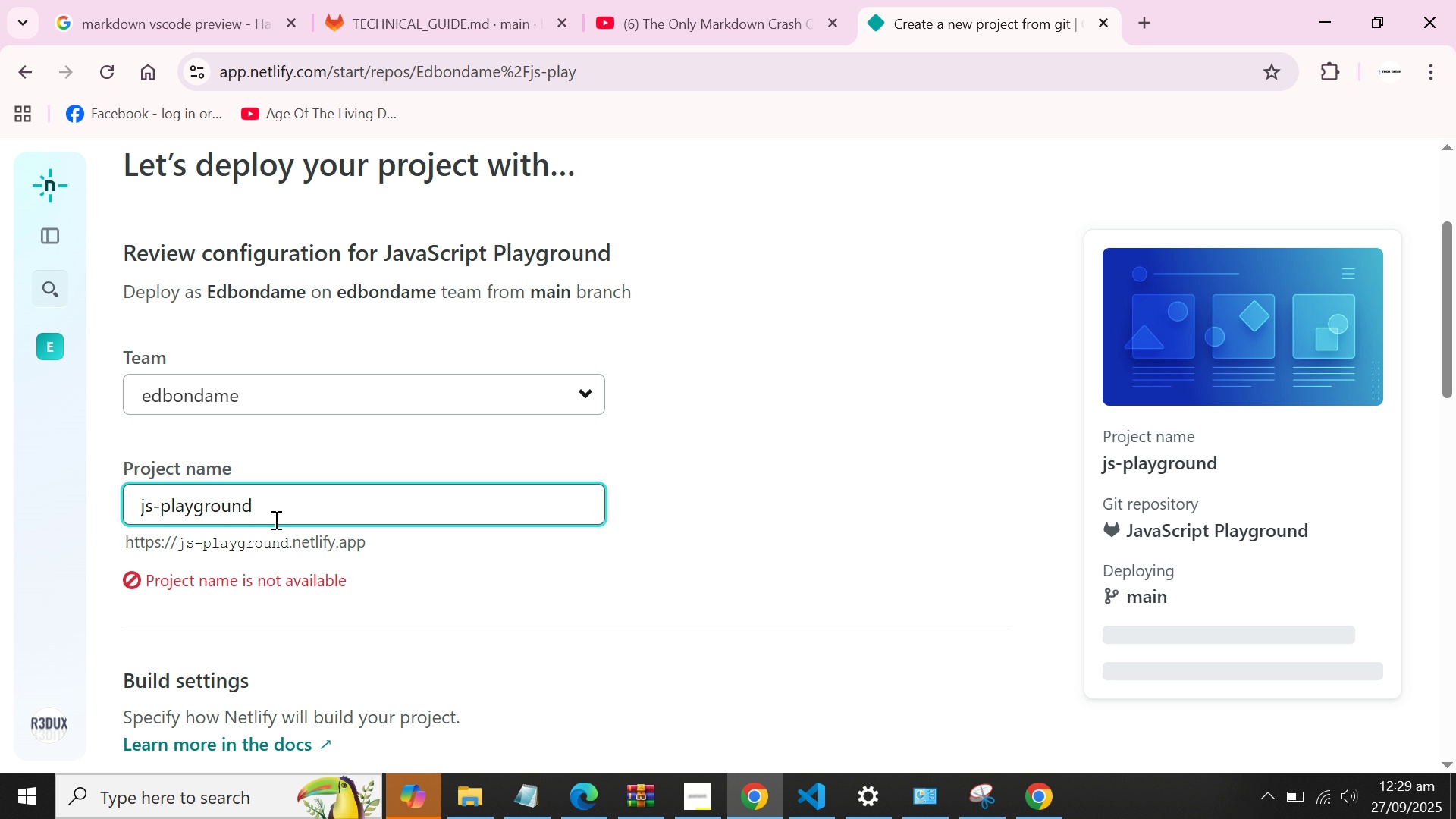 
wait(6.43)
 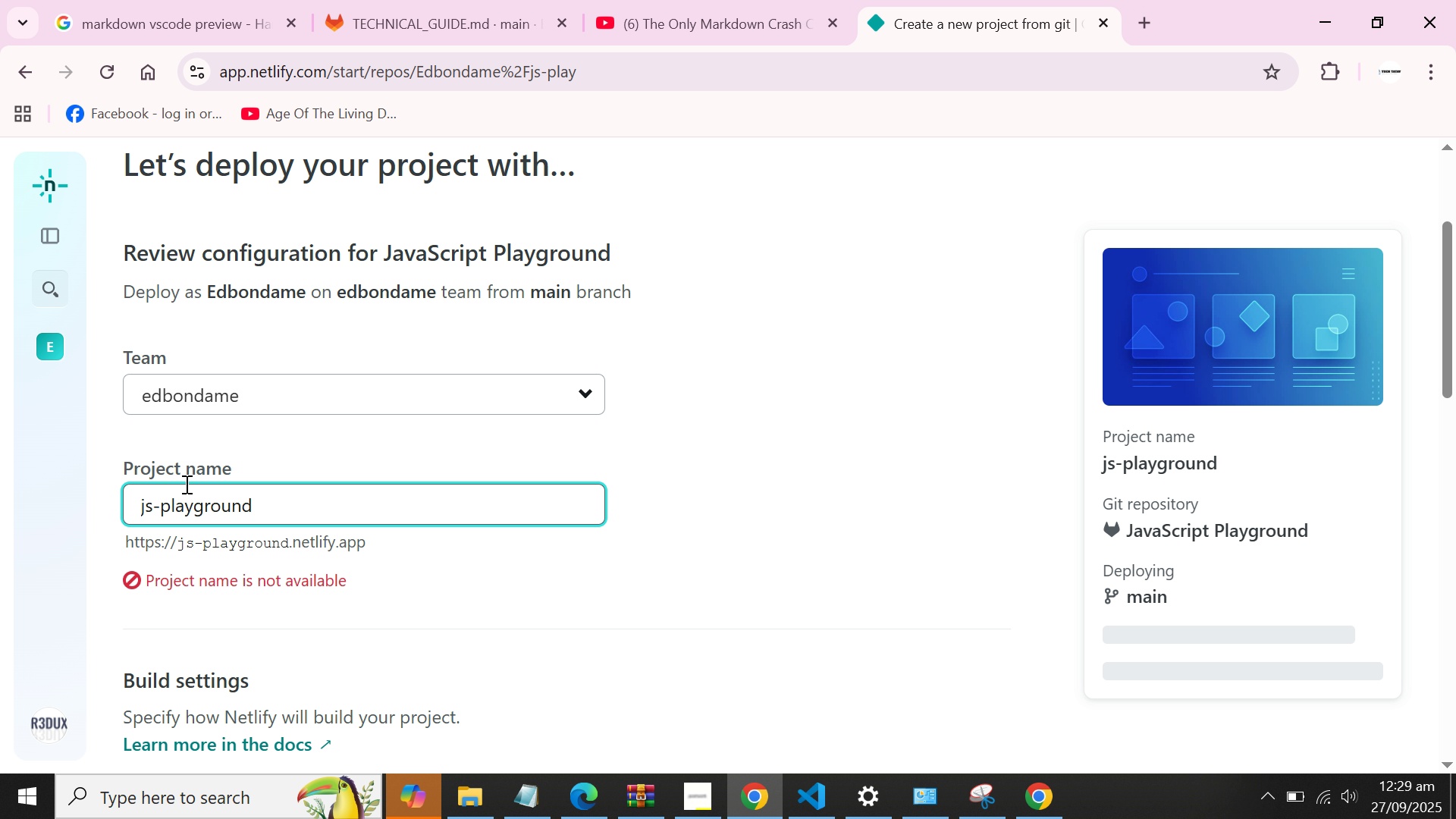 
key(Backspace)
key(Backspace)
key(Backspace)
key(Backspace)
key(Backspace)
key(Backspace)
key(Backspace)
key(Backspace)
key(Backspace)
type(lay)
 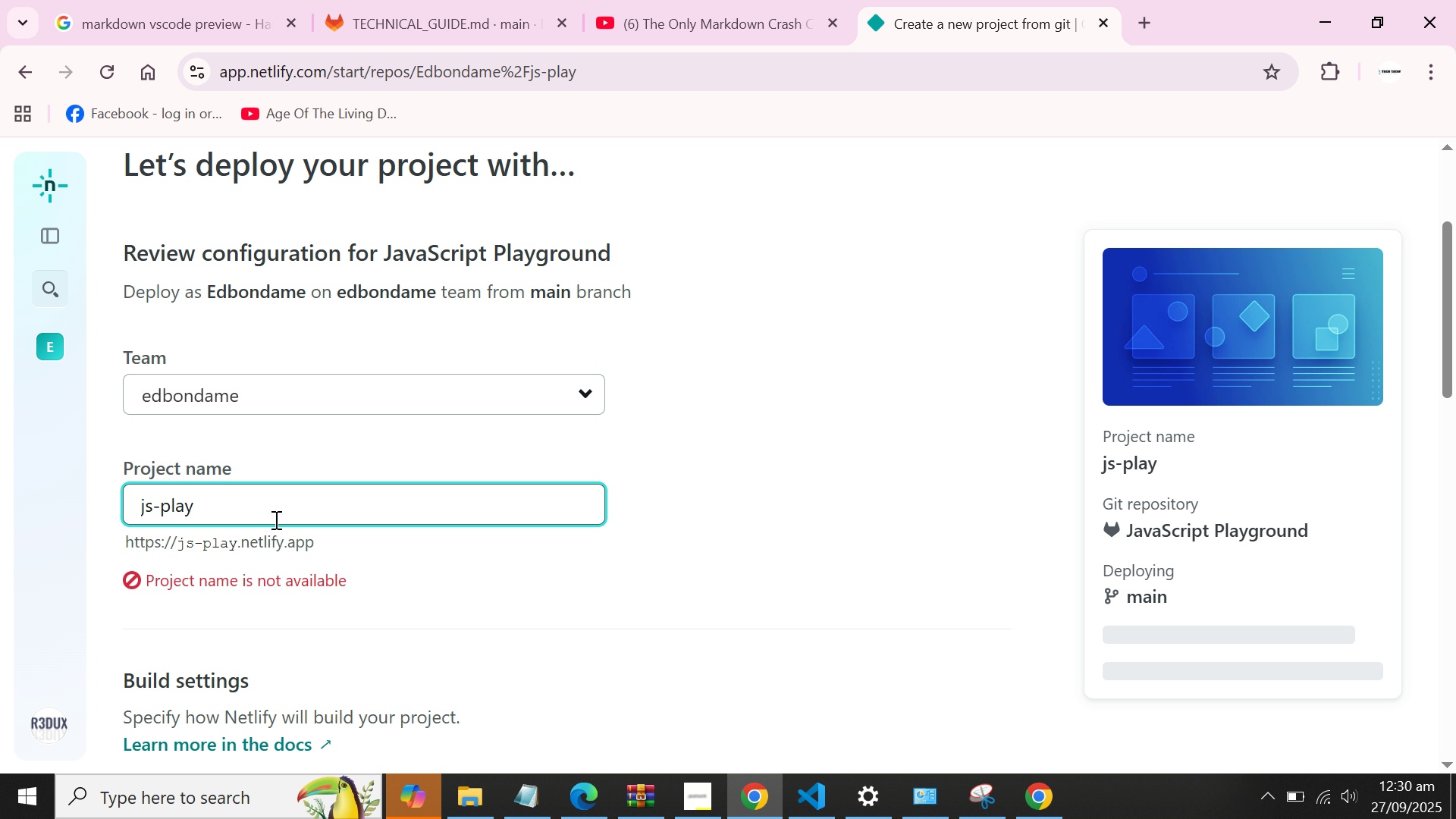 
key(Control+ControlLeft)
 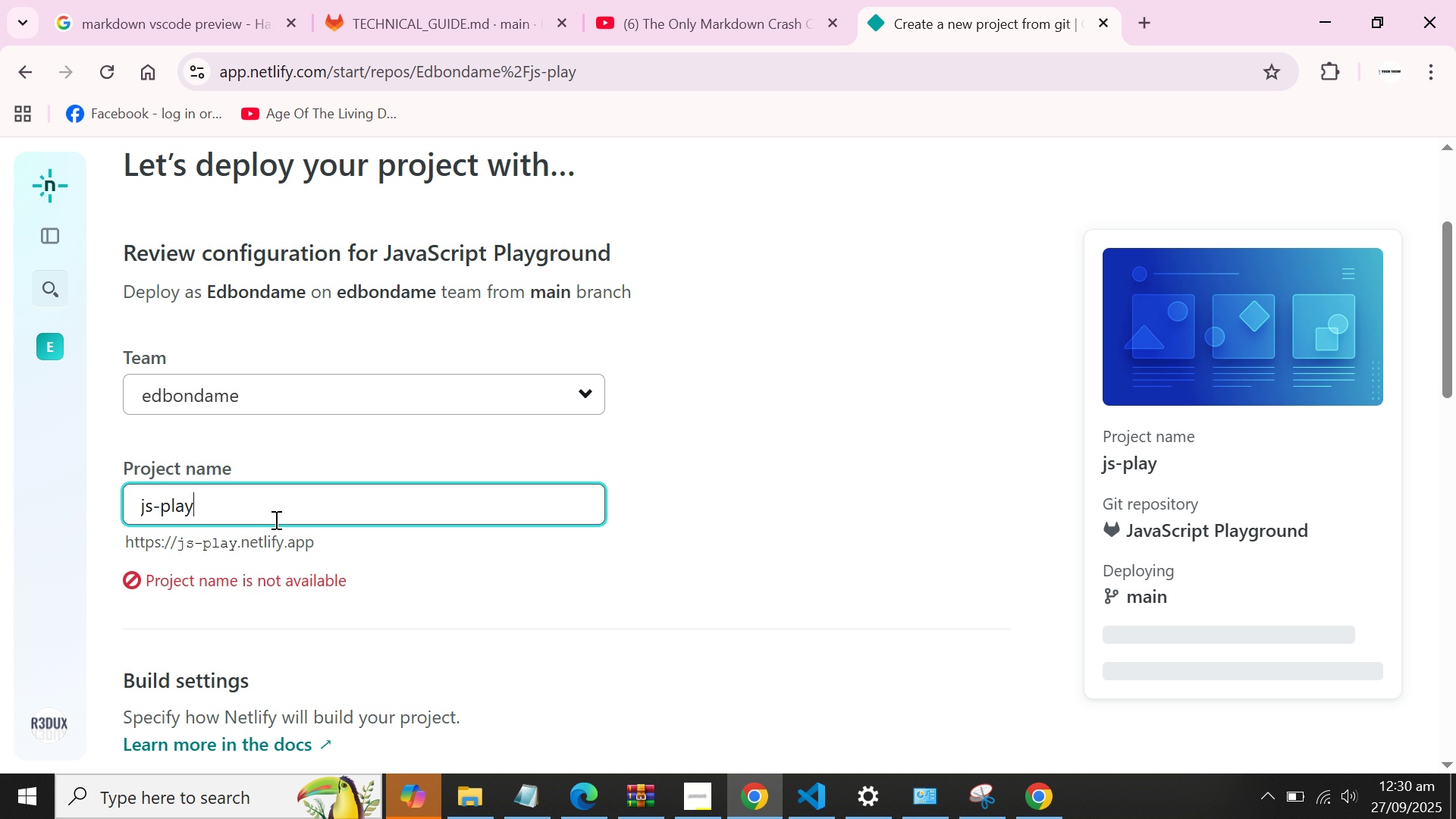 
key(Control+ArrowLeft)
 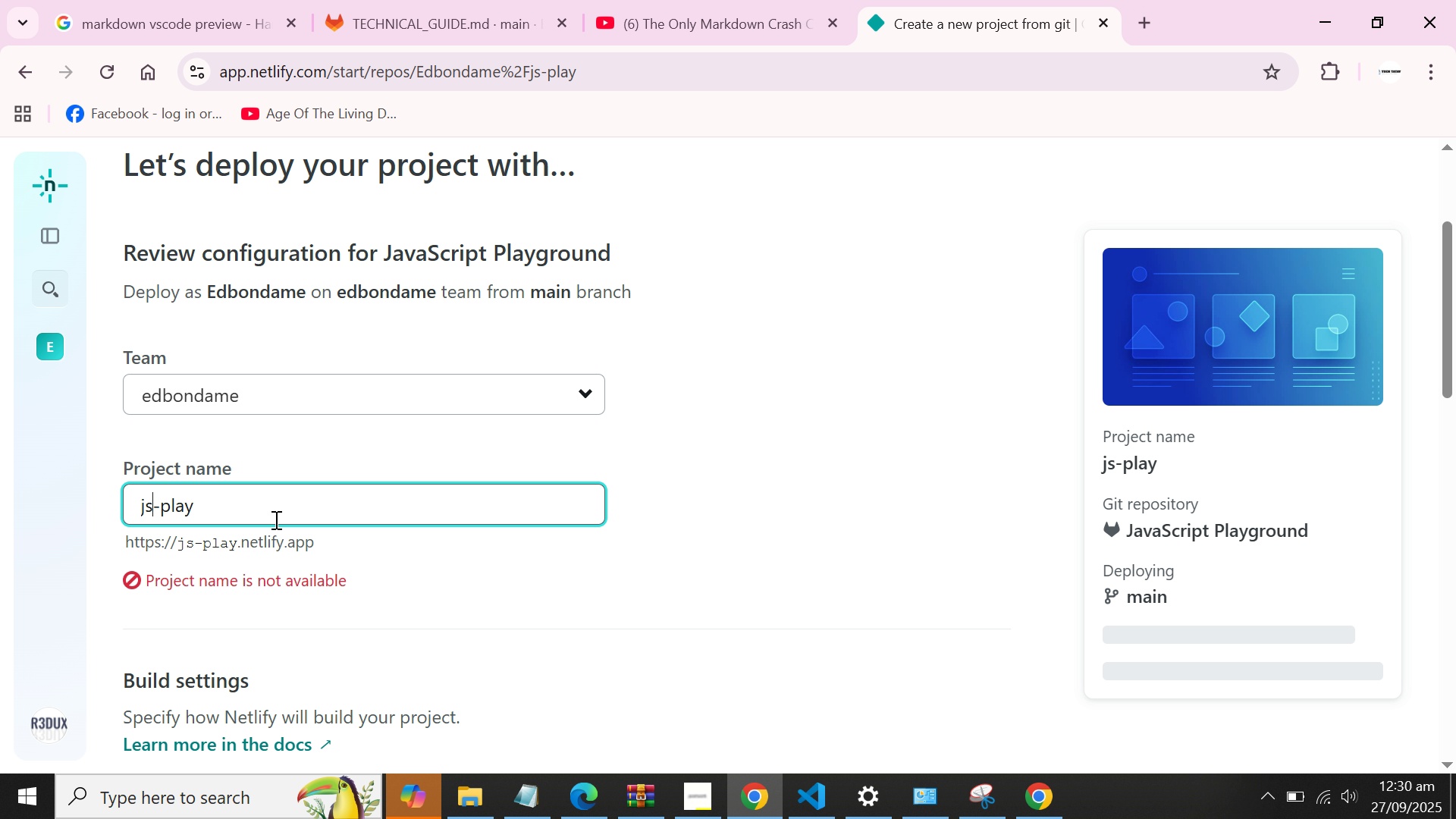 
key(ArrowLeft)
 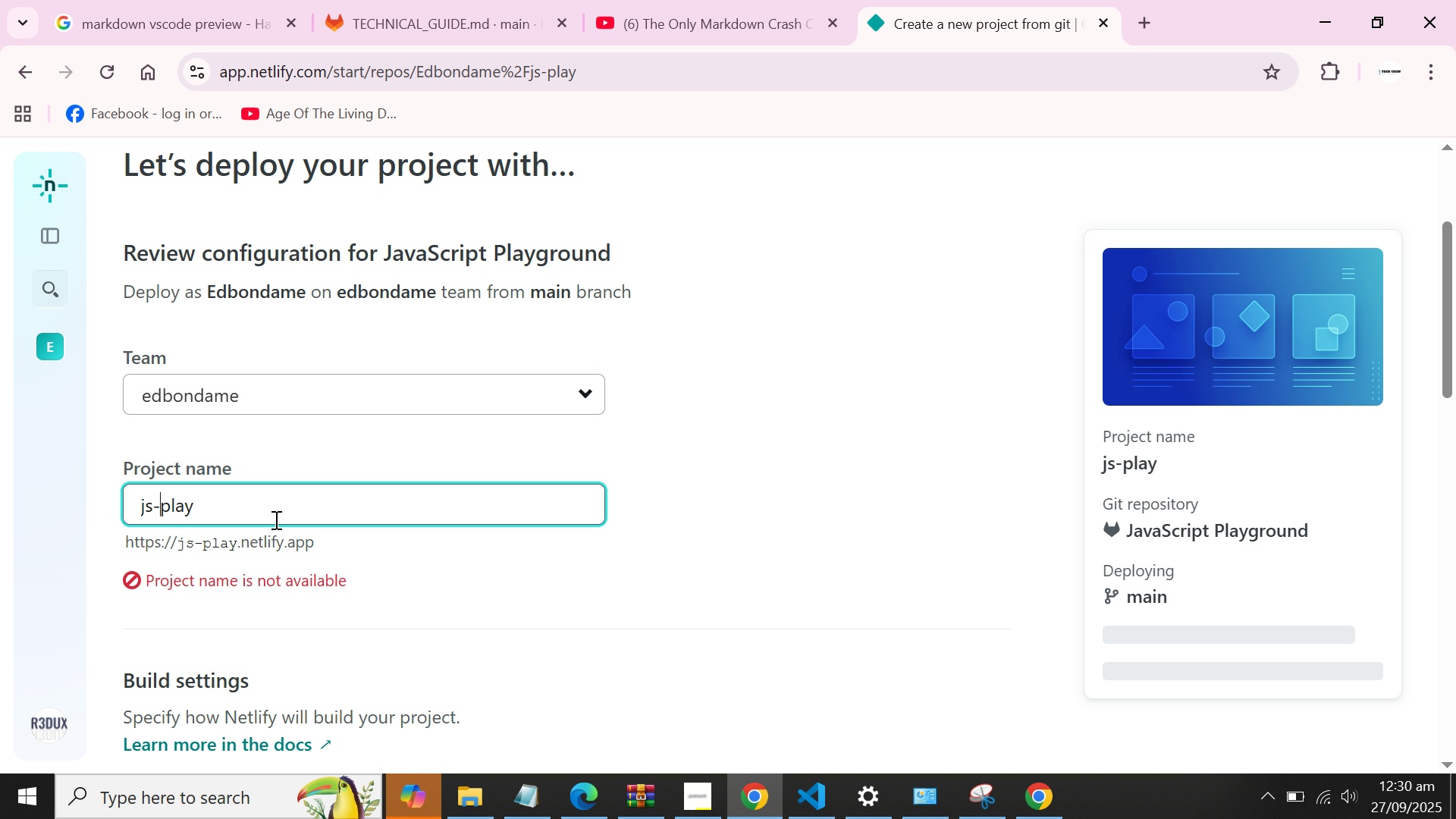 
key(ArrowRight)
 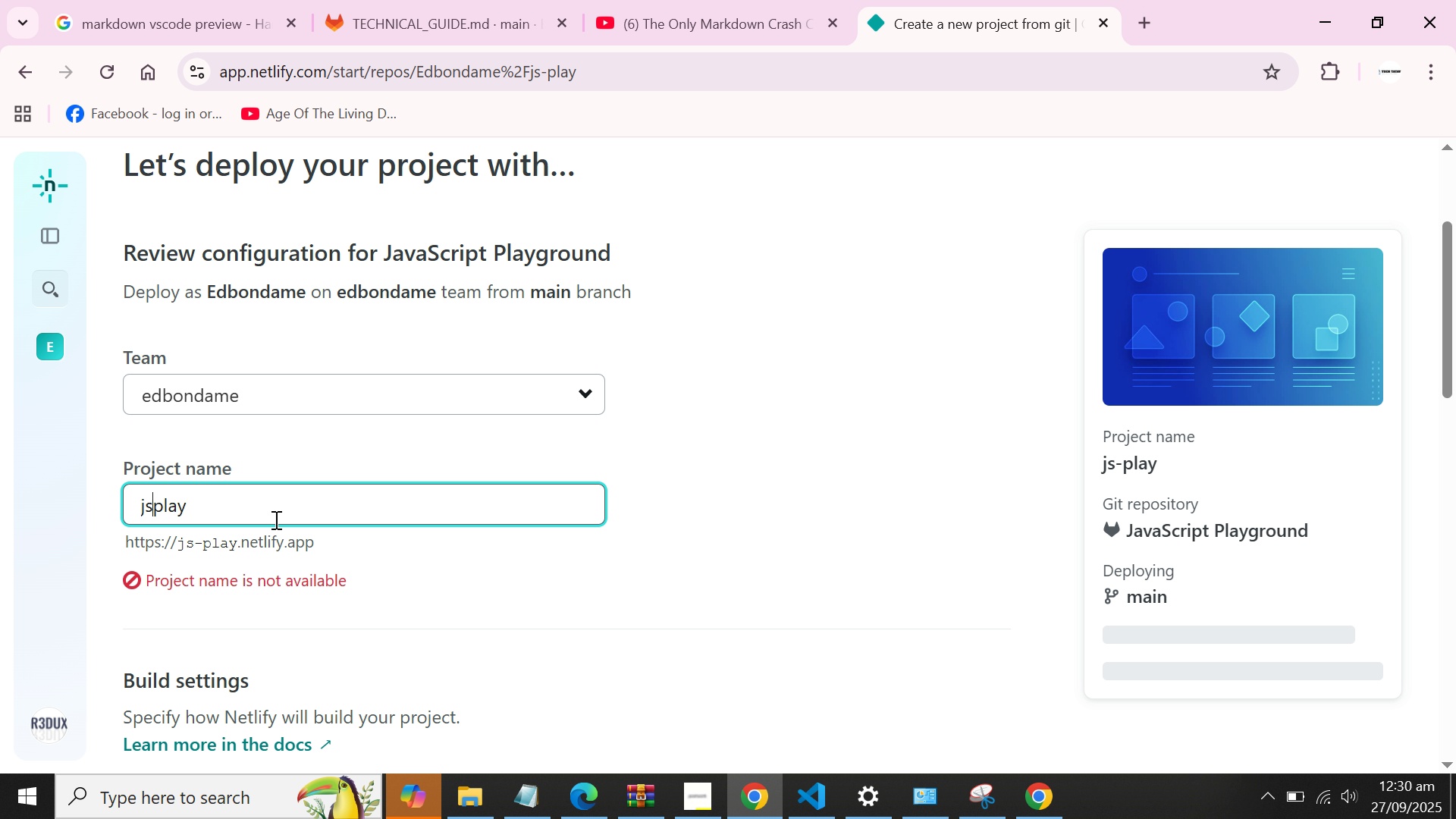 
key(Backspace)
 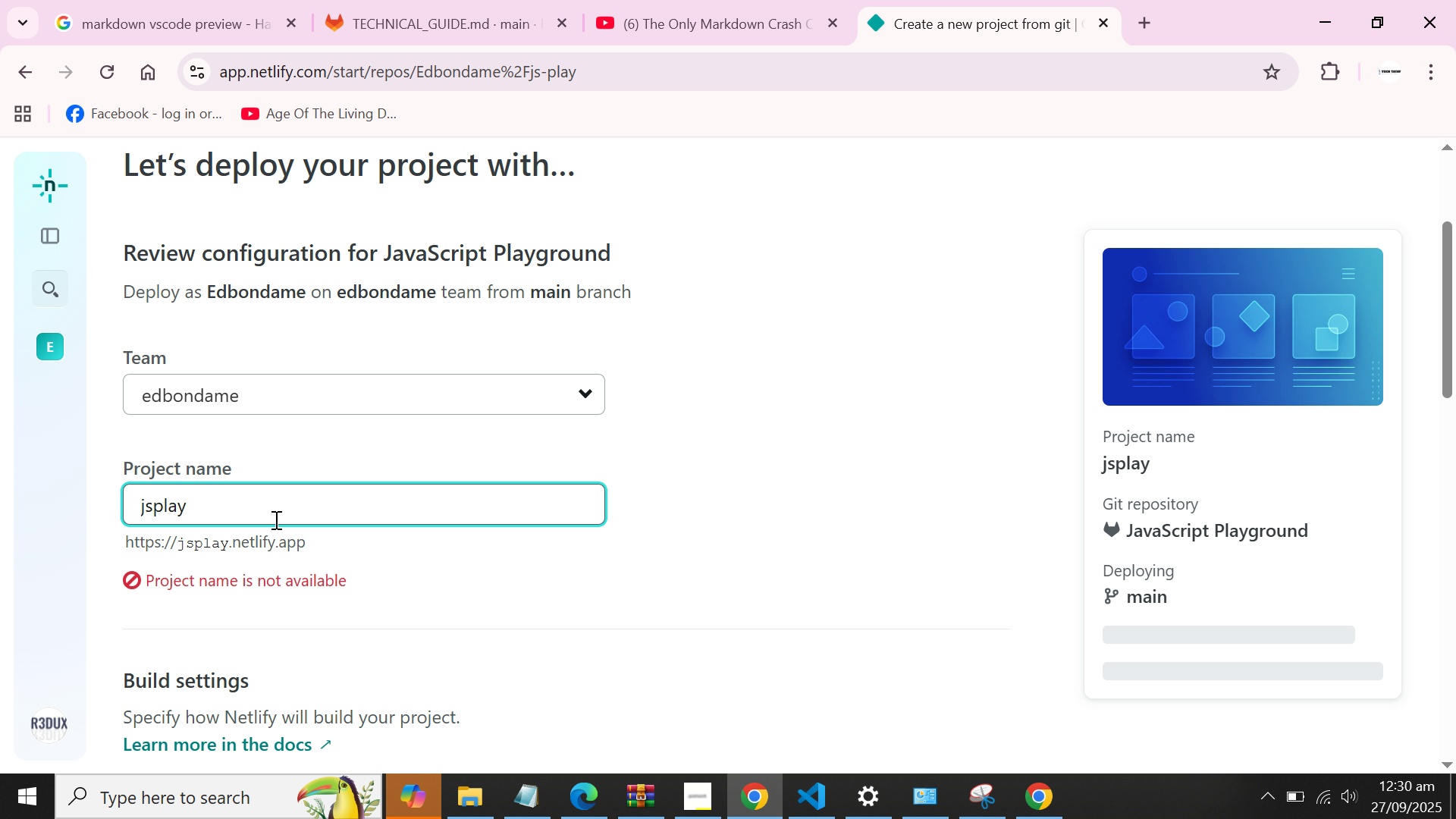 
key(ArrowRight)
 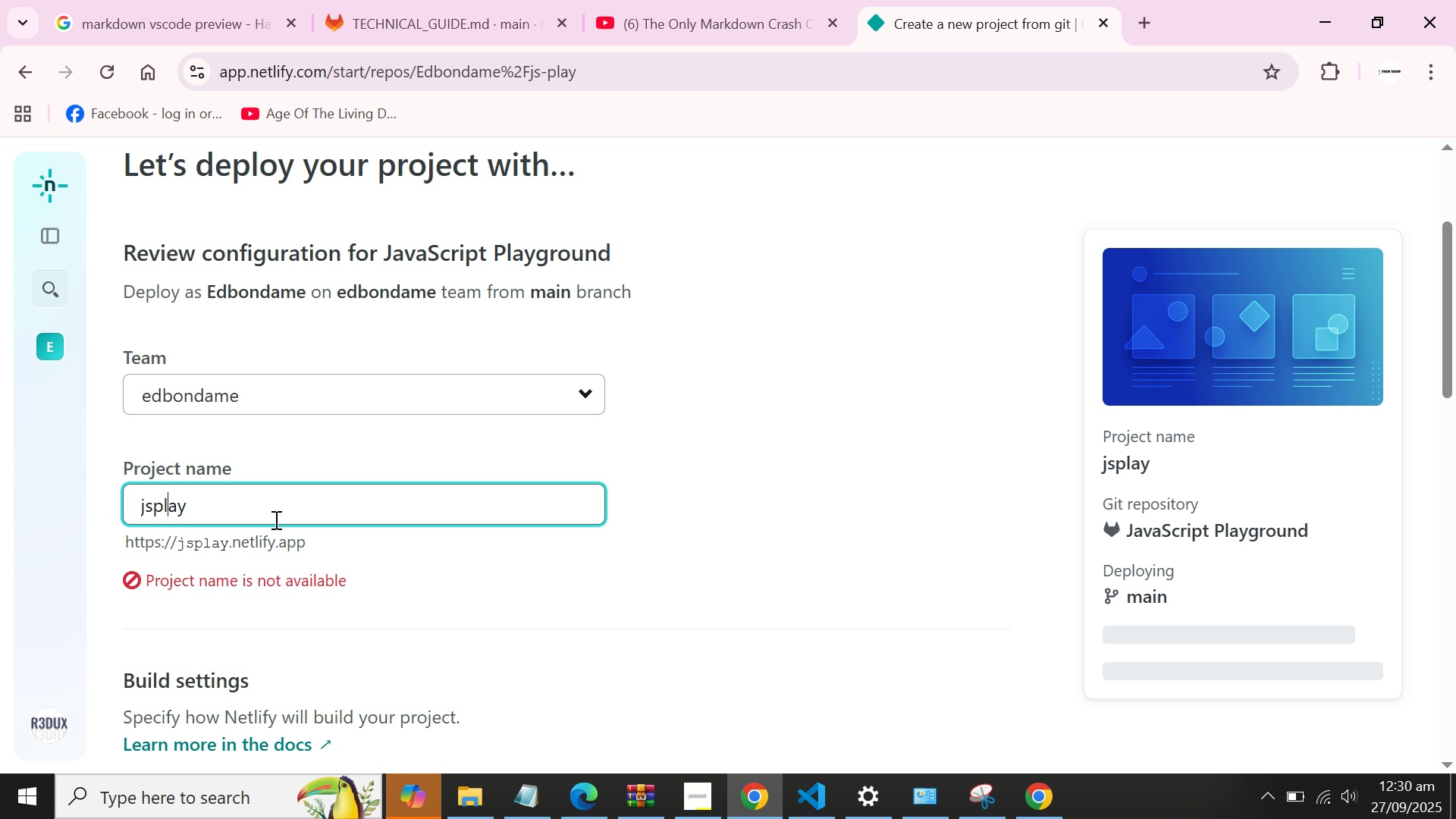 
key(ArrowRight)
 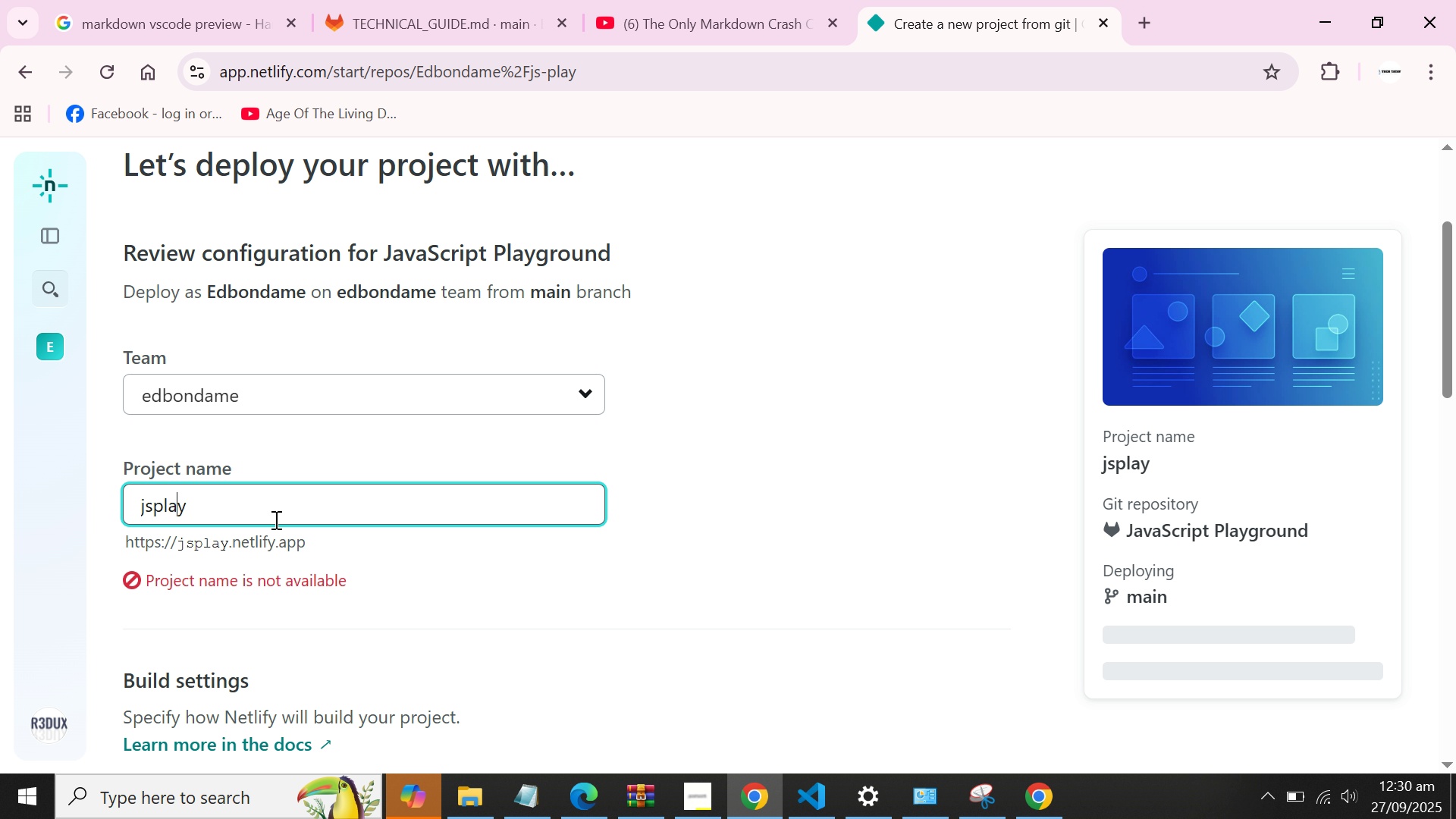 
key(ArrowRight)
 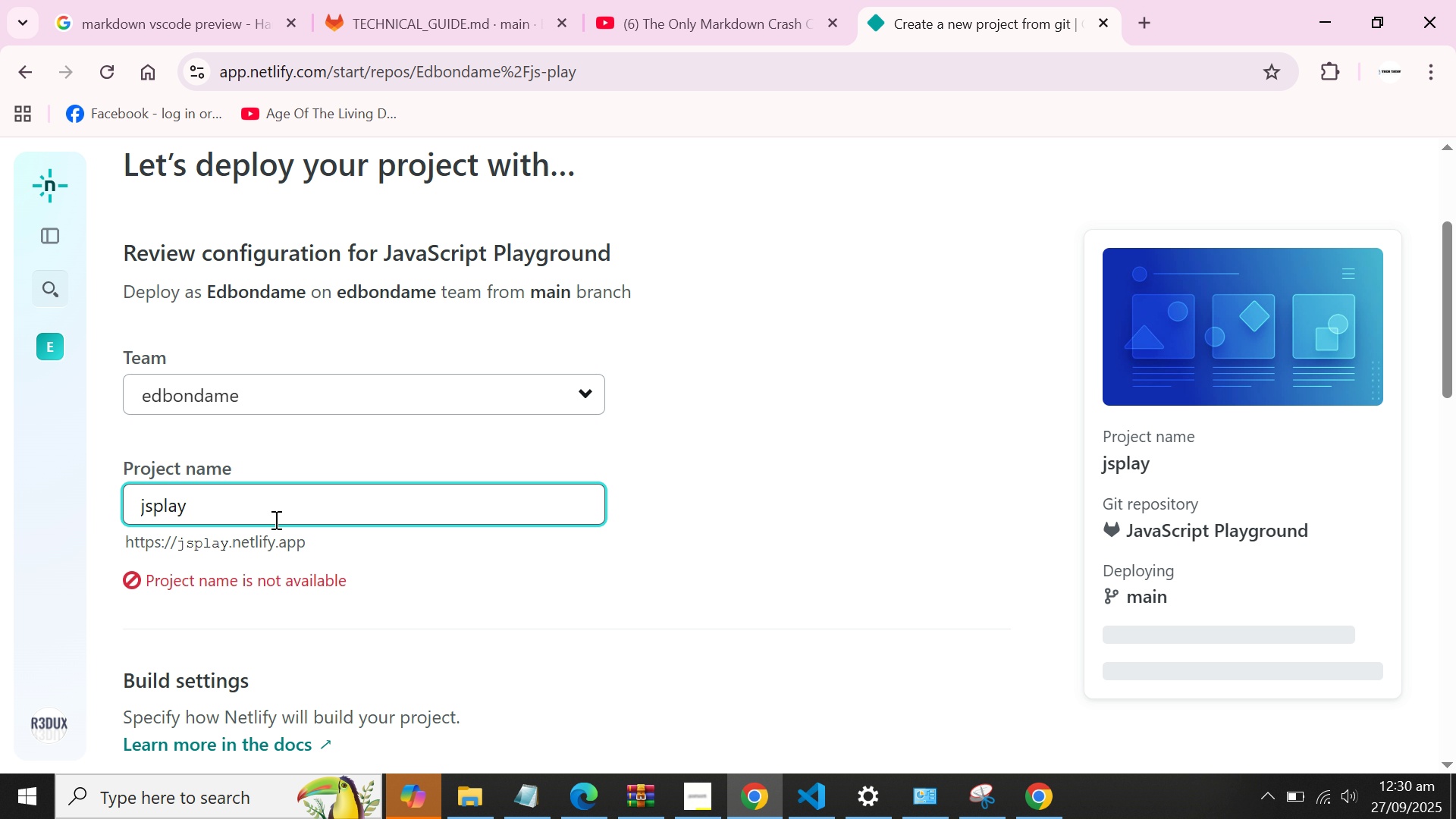 
key(ArrowRight)
 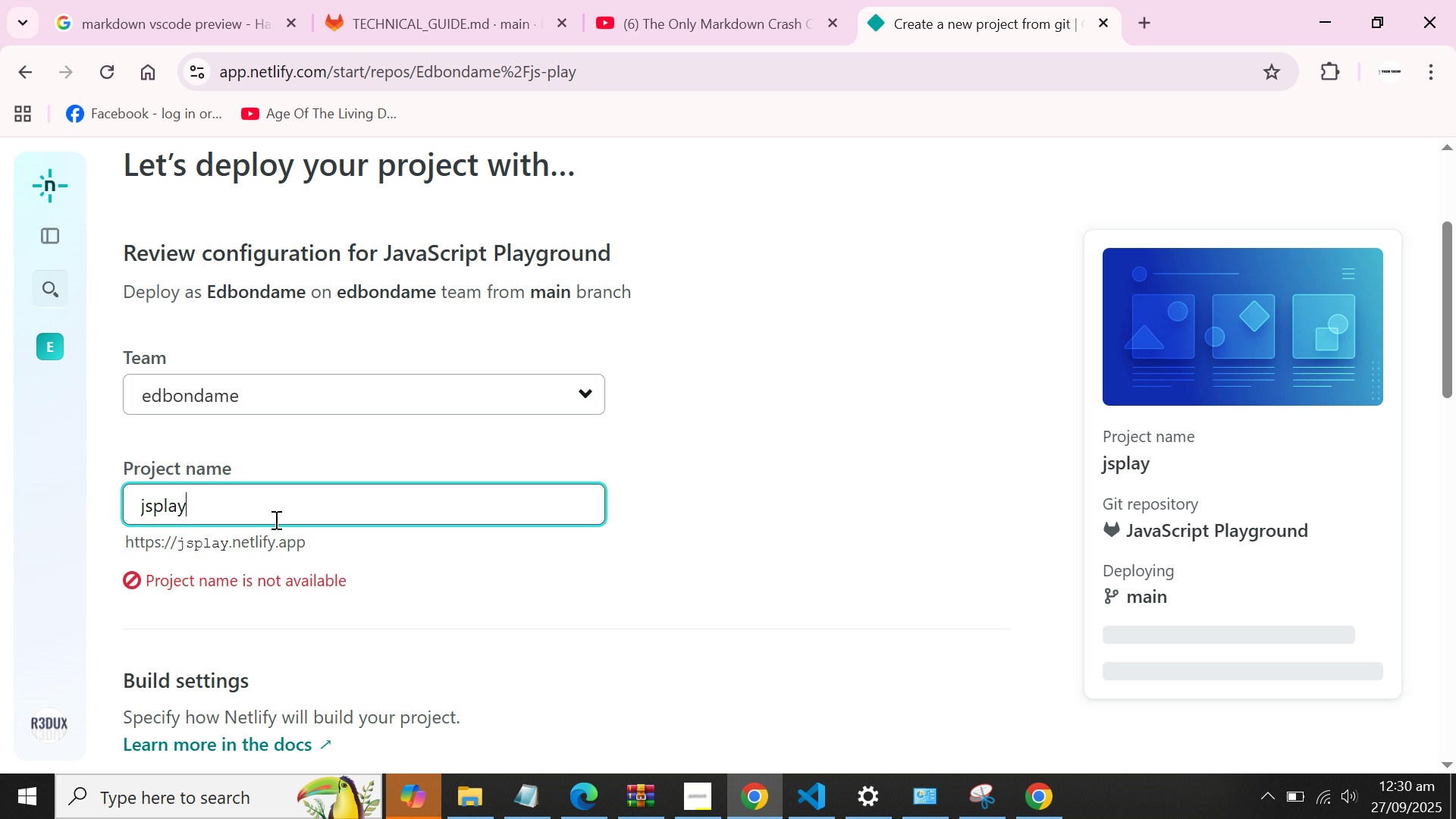 
type(-edbodname)
 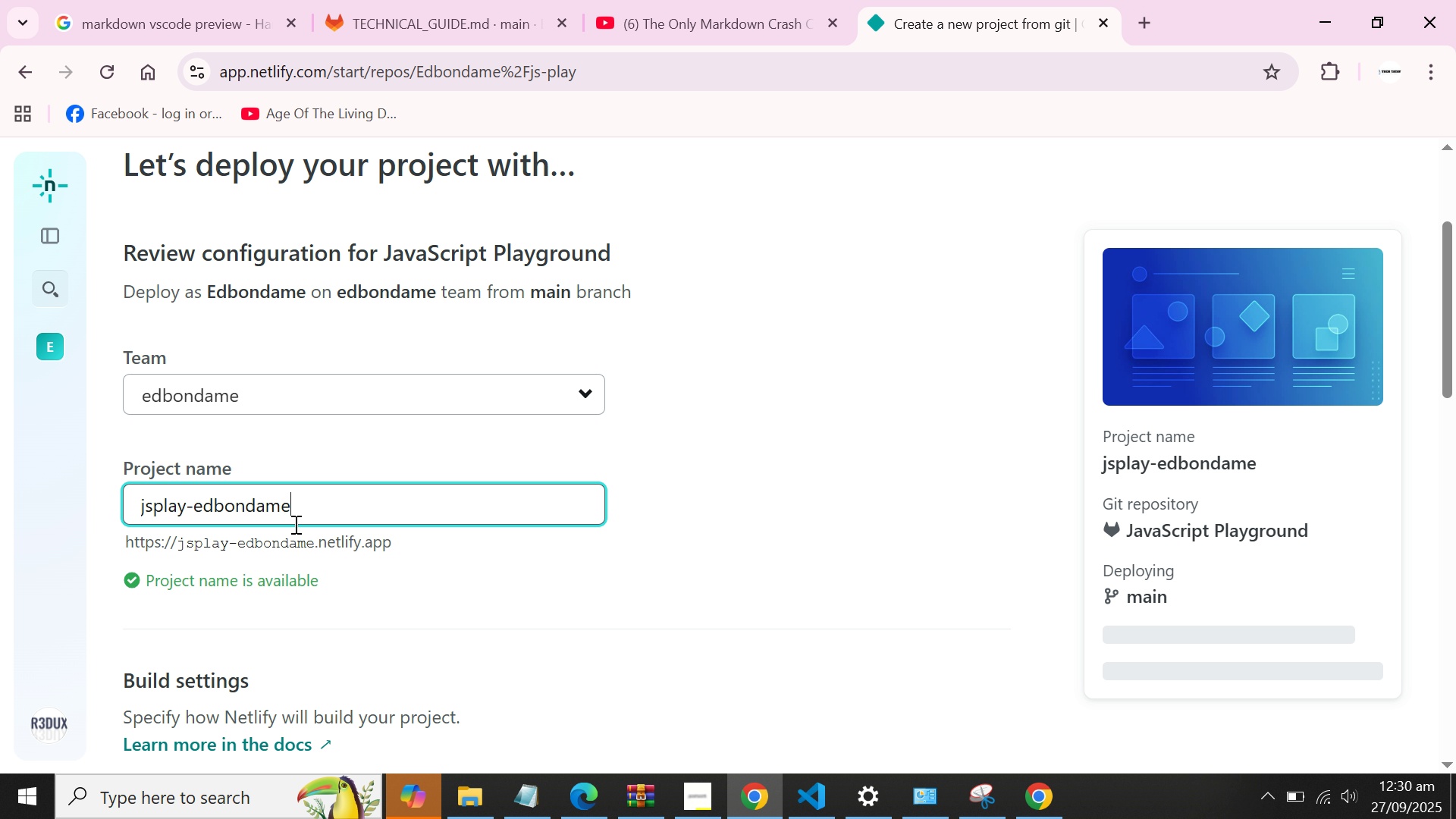 
mouse_move([434, 538])
 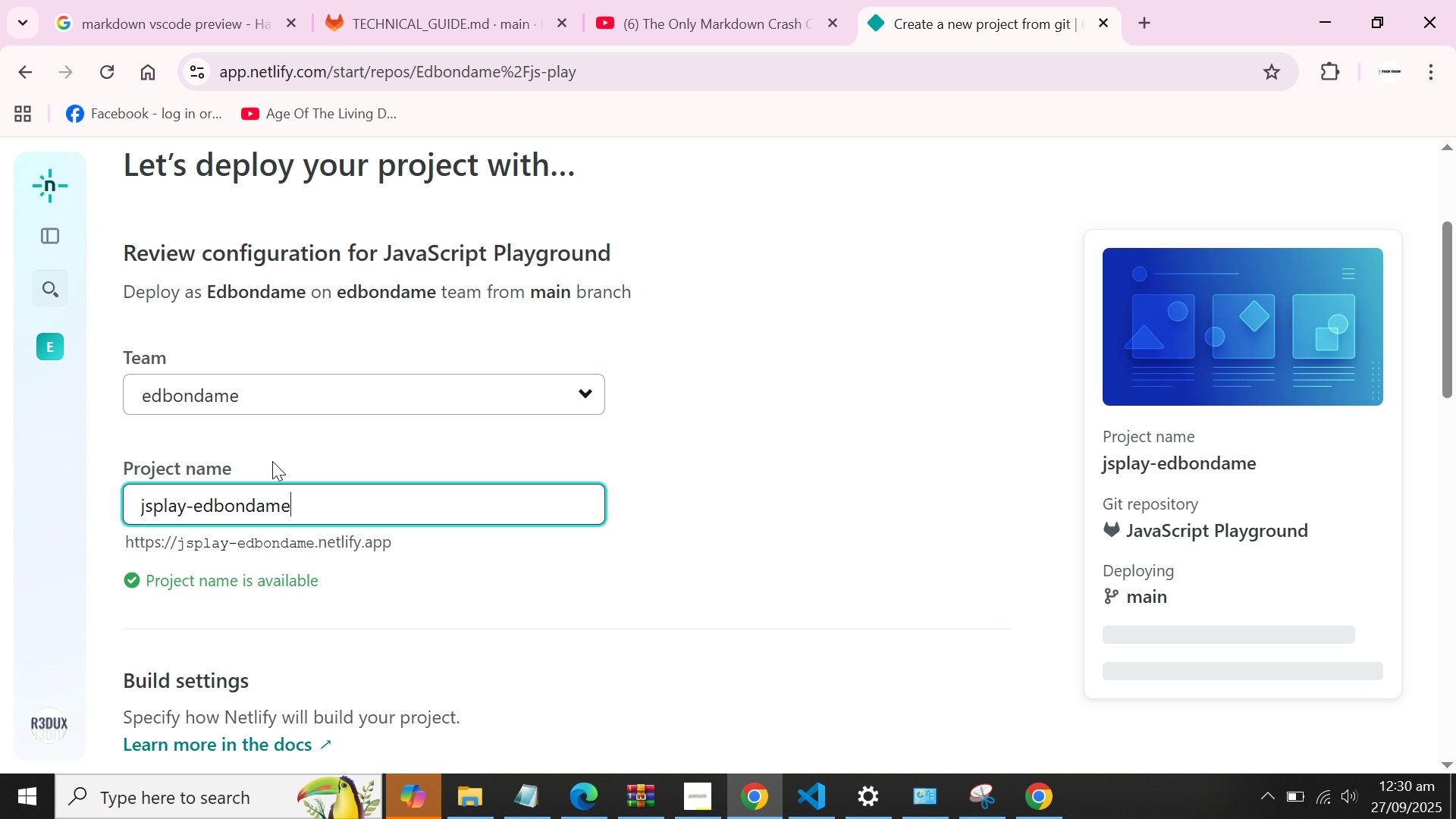 
scroll: coordinate [466, 382], scroll_direction: down, amount: 11.0
 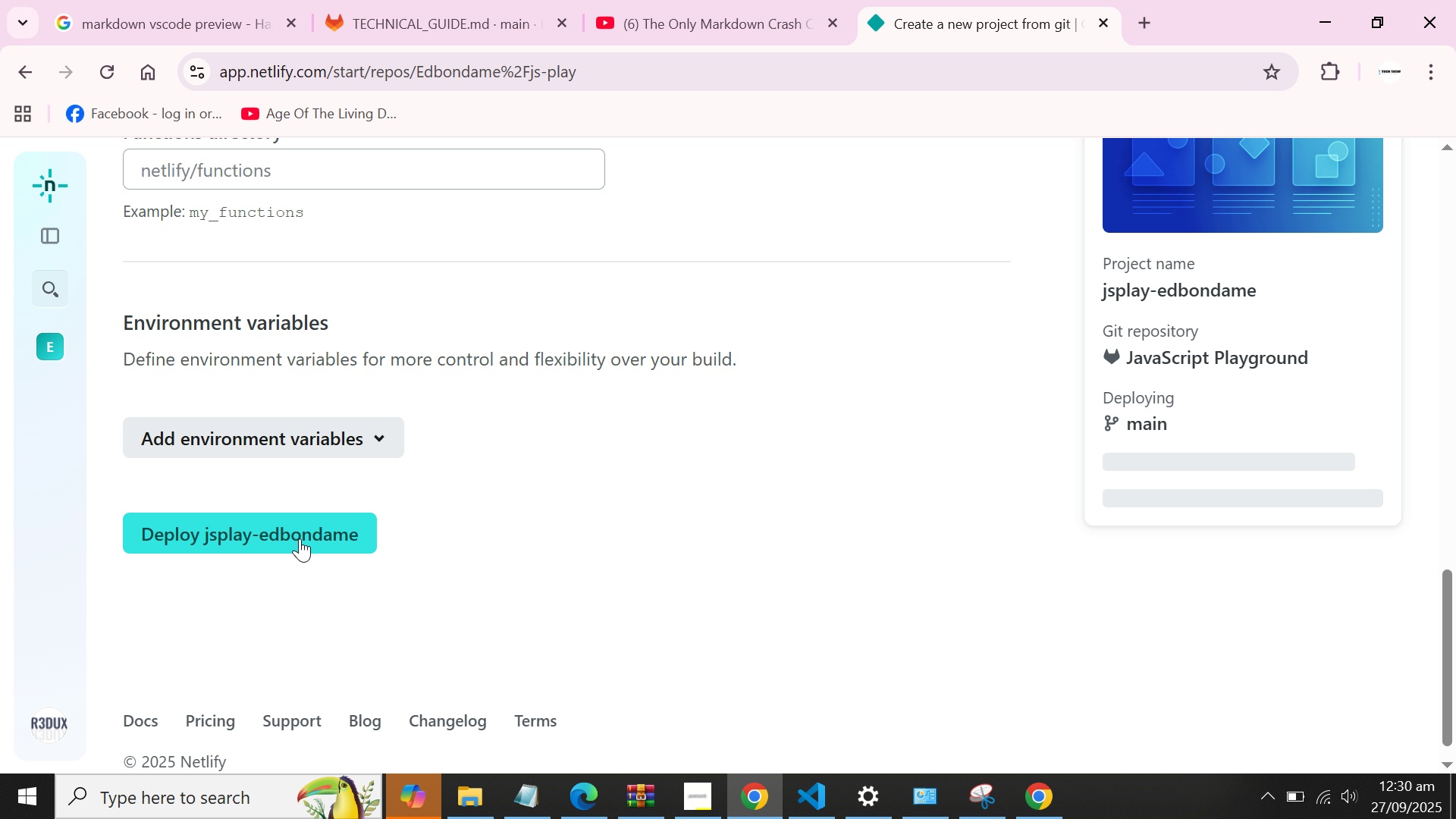 
left_click([300, 538])
 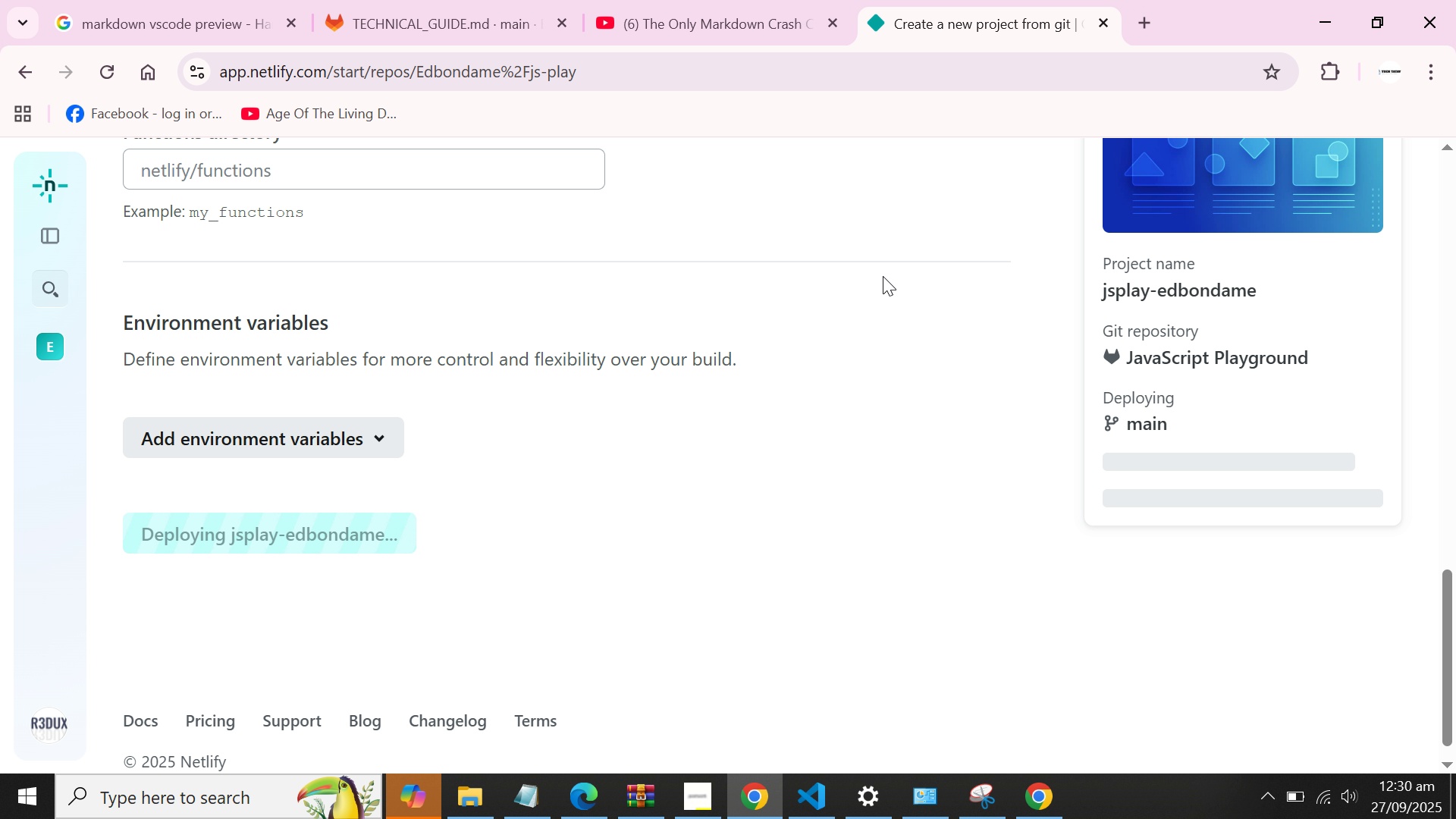 
wait(9.4)
 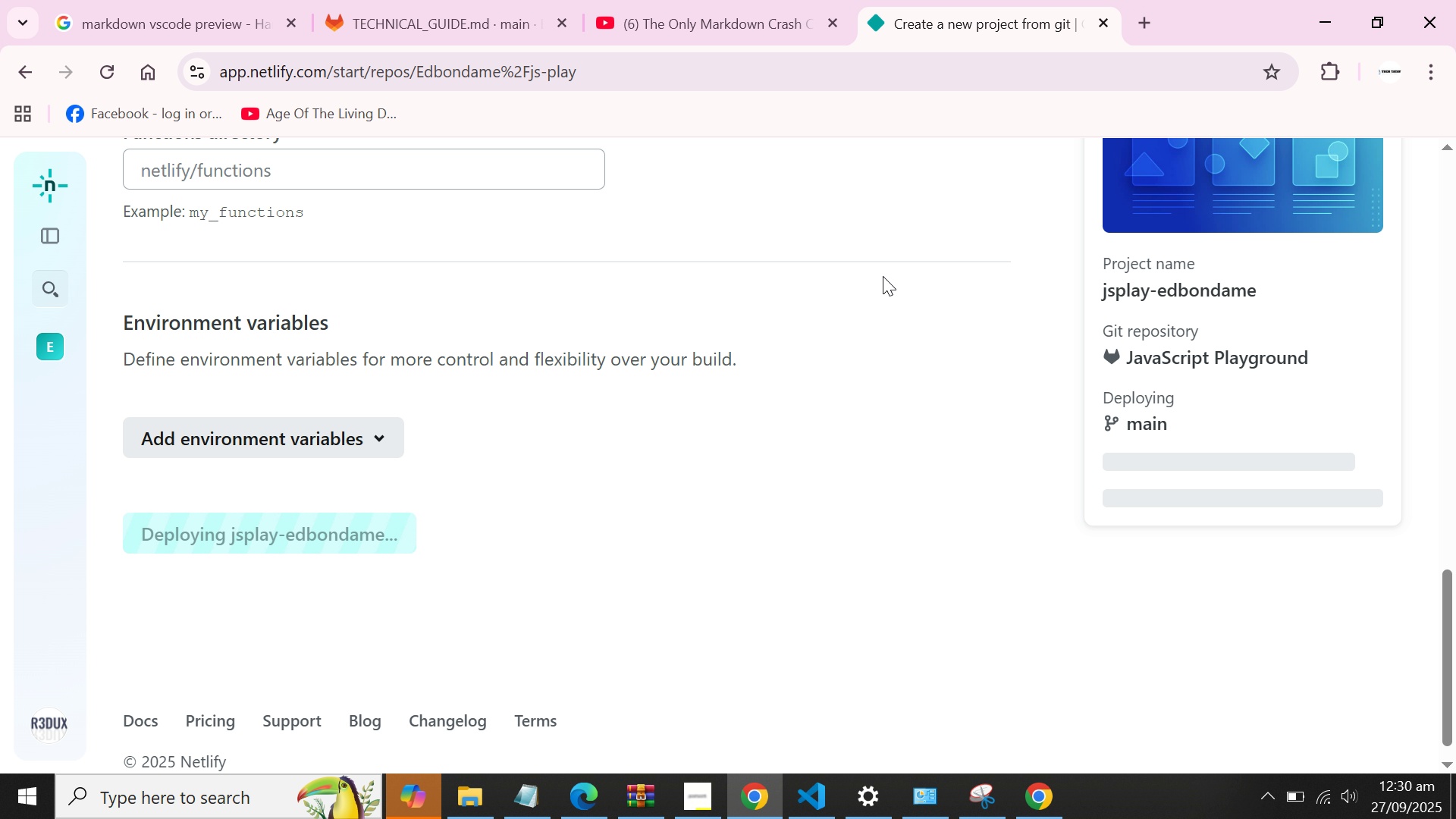 
left_click([437, 16])
 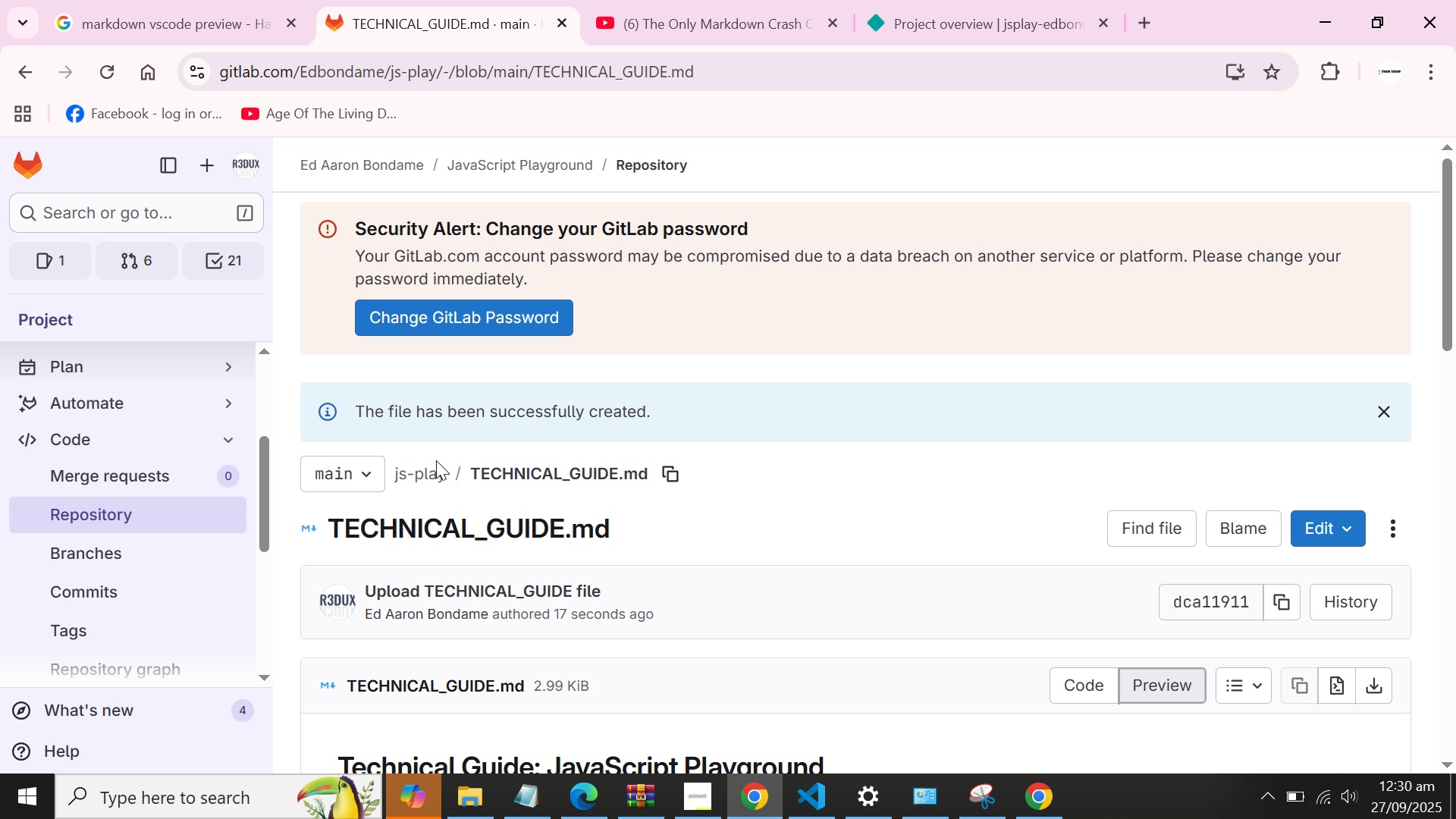 
left_click([416, 480])
 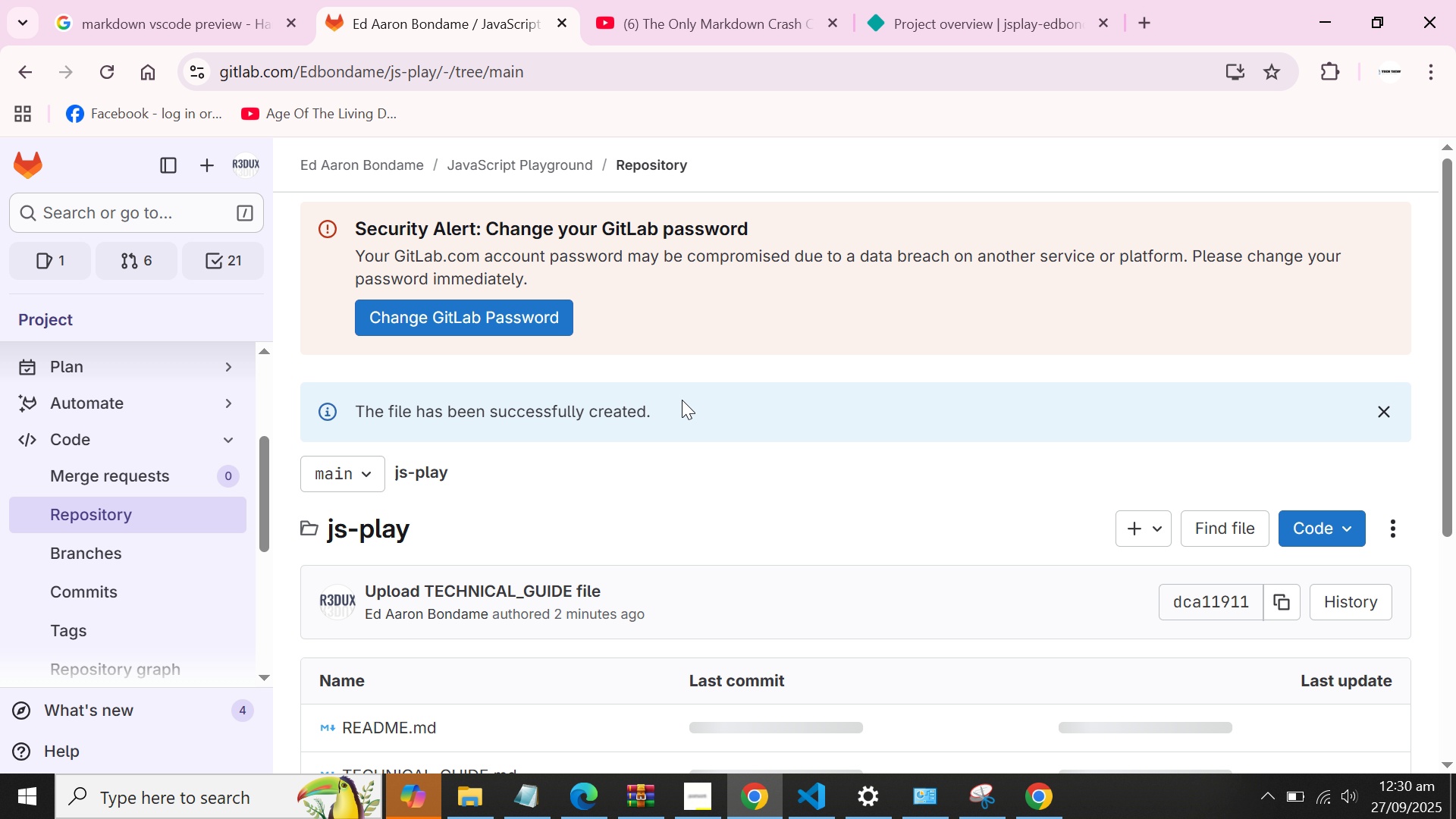 
scroll: coordinate [682, 401], scroll_direction: down, amount: 1.0
 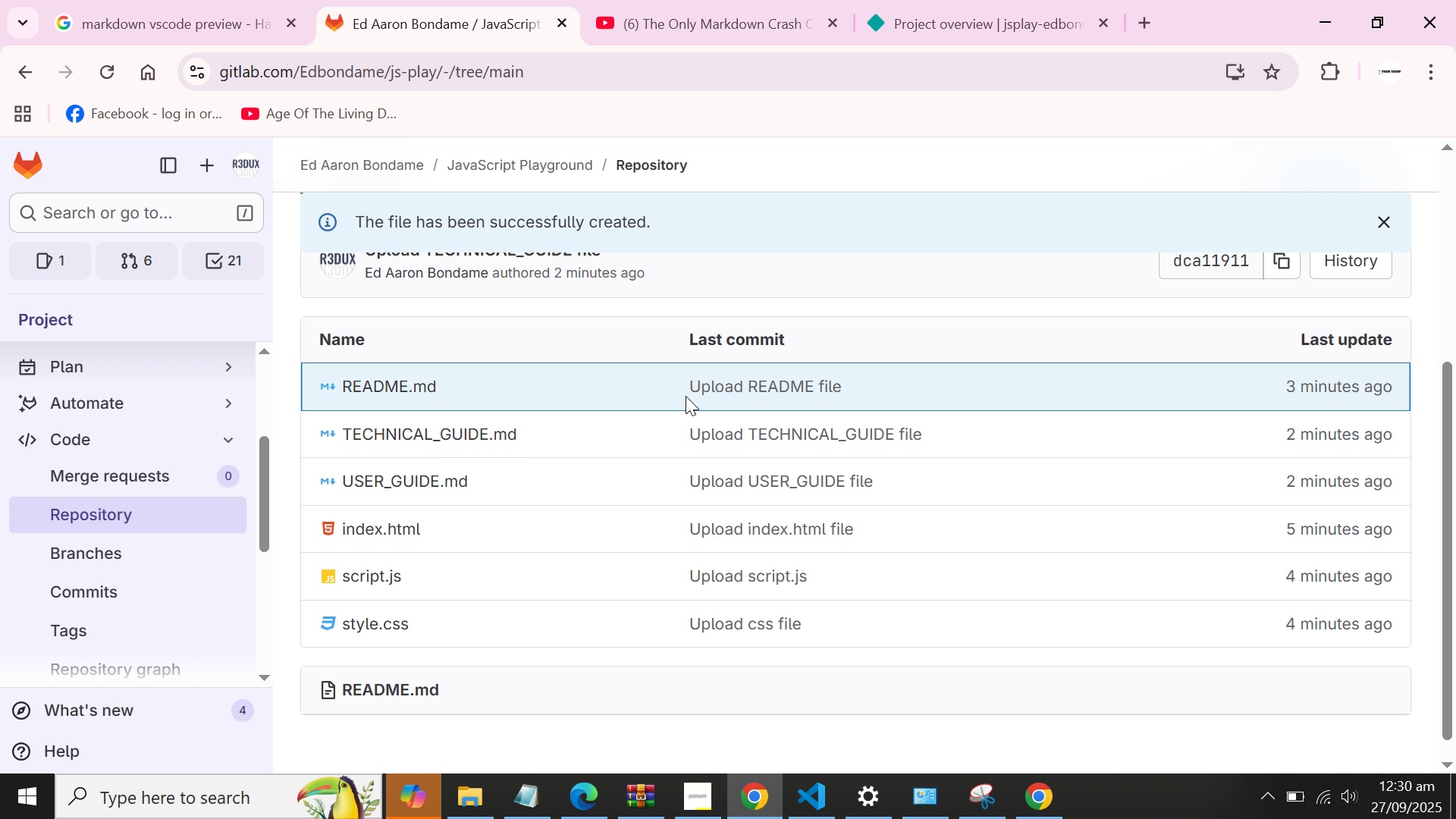 
scroll: coordinate [686, 394], scroll_direction: up, amount: 4.0
 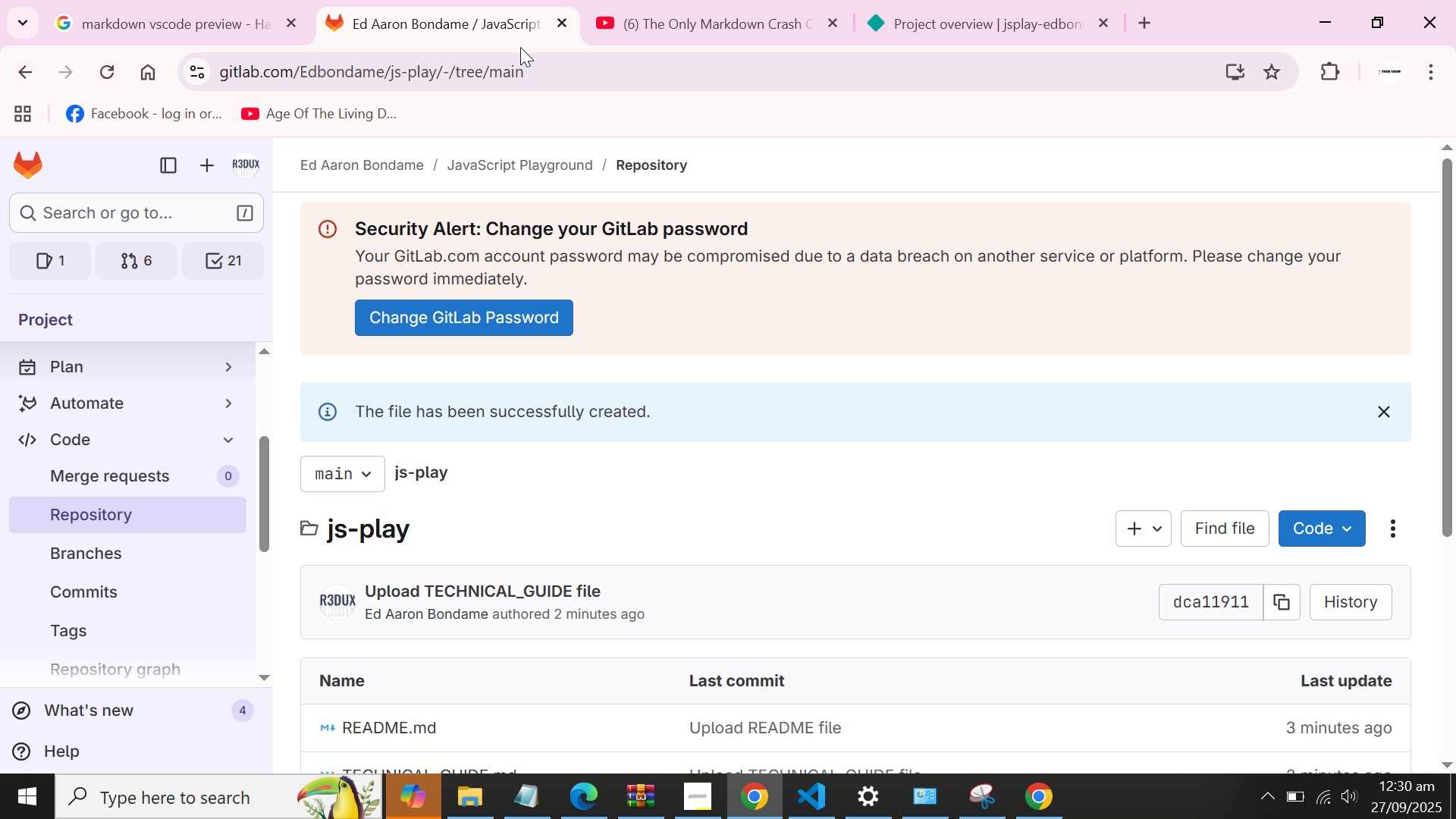 
left_click([497, 69])
 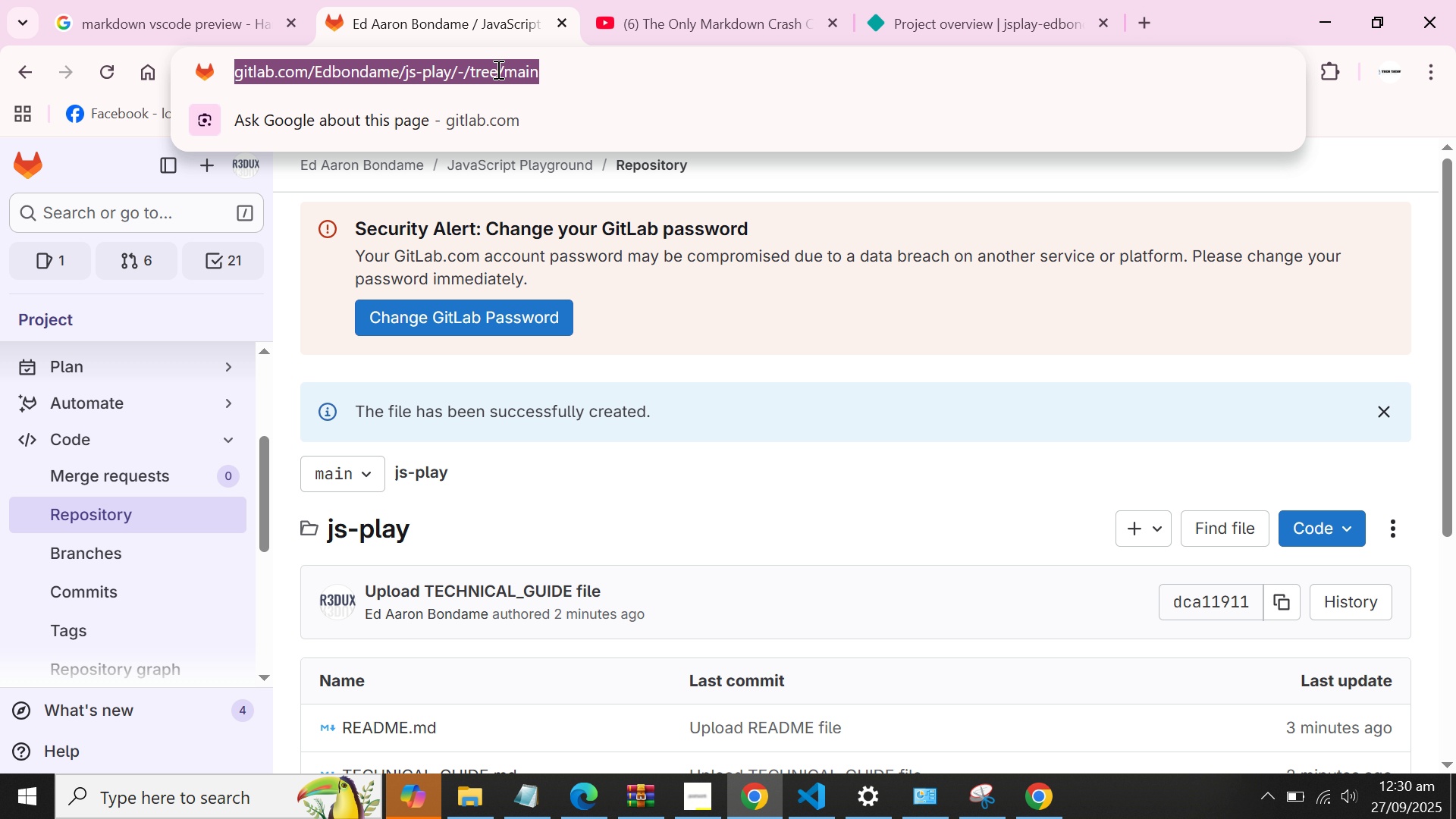 
key(Control+C)
 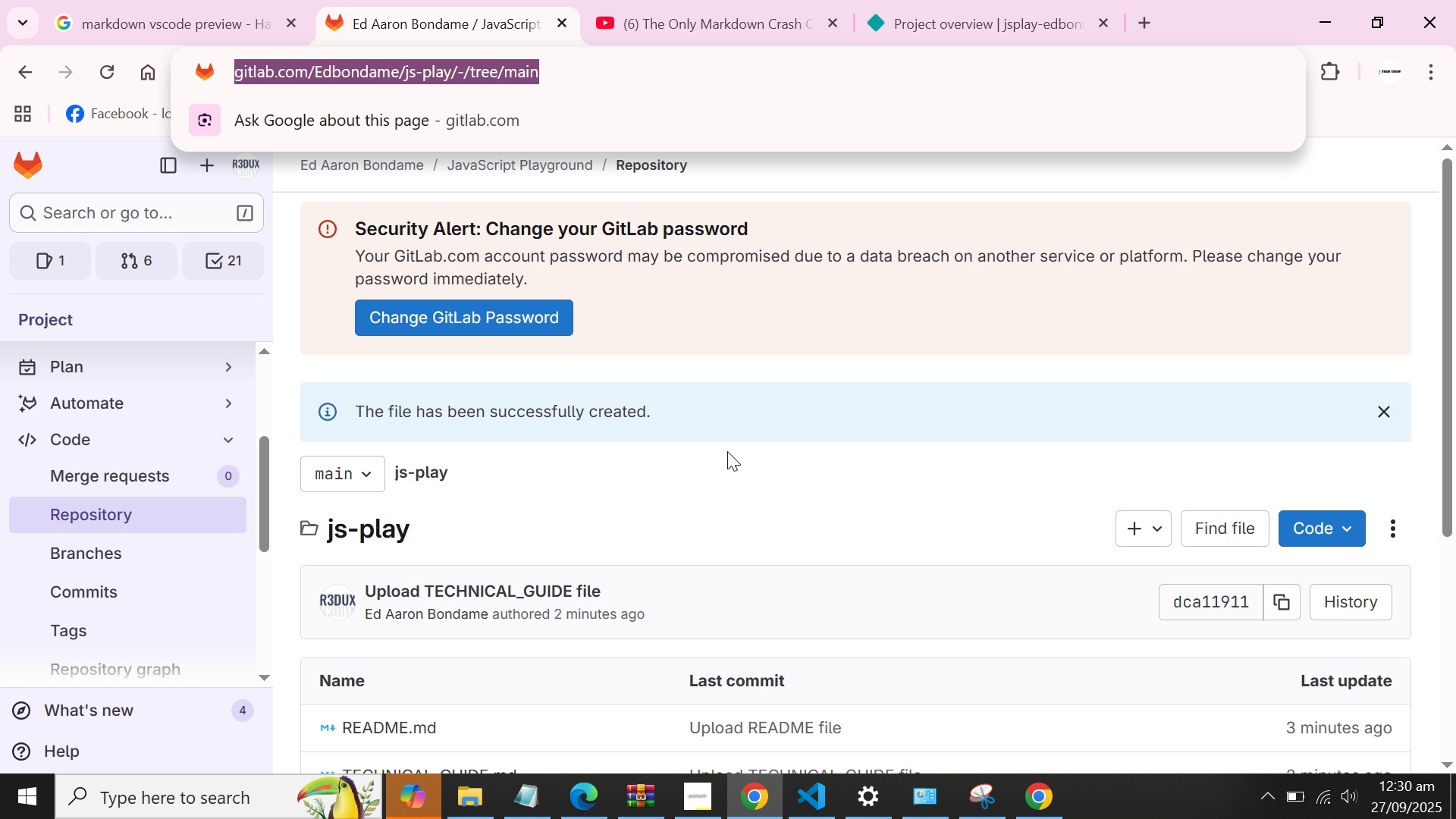 
left_click([727, 452])
 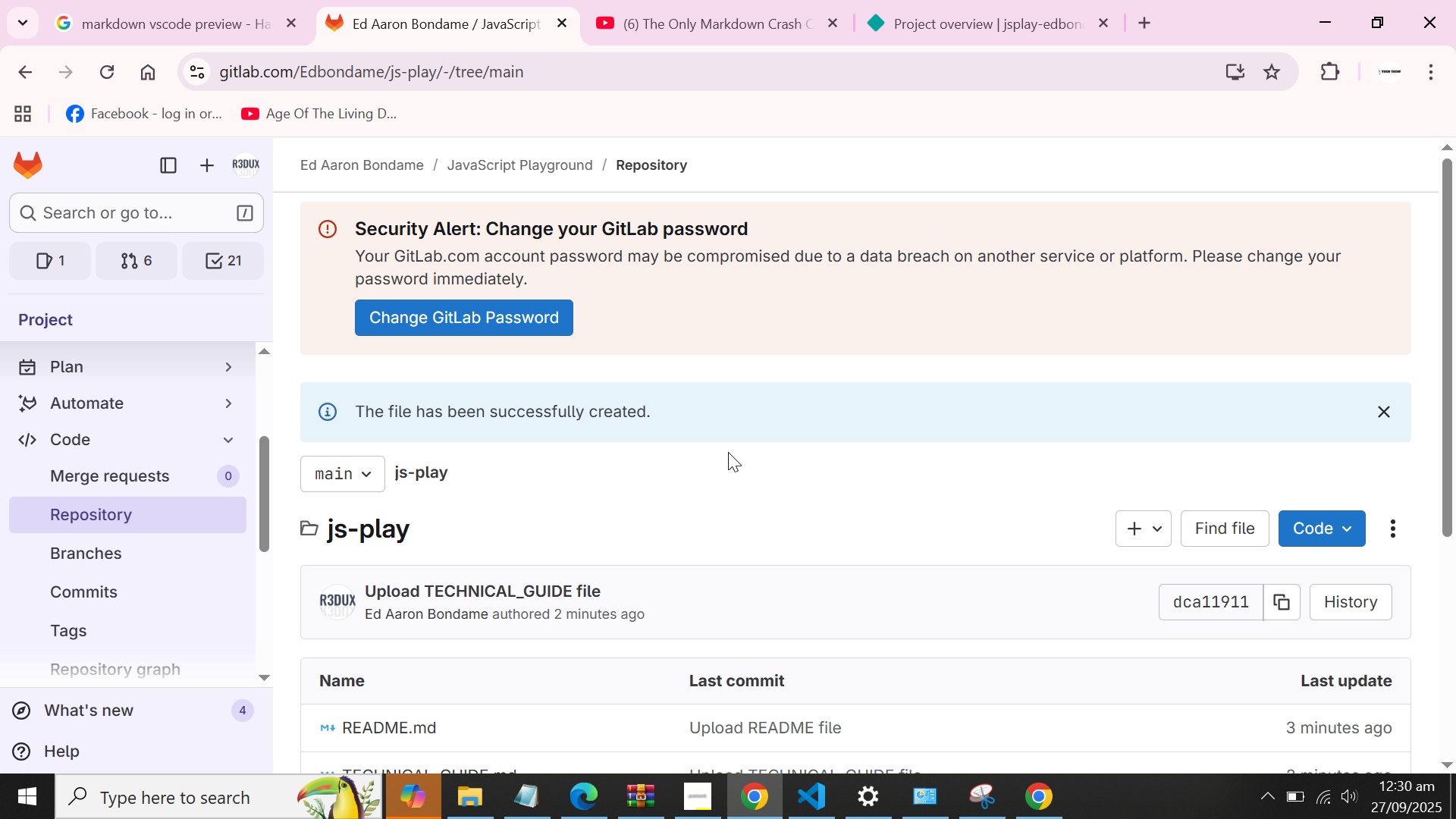 
scroll: coordinate [728, 452], scroll_direction: down, amount: 2.0
 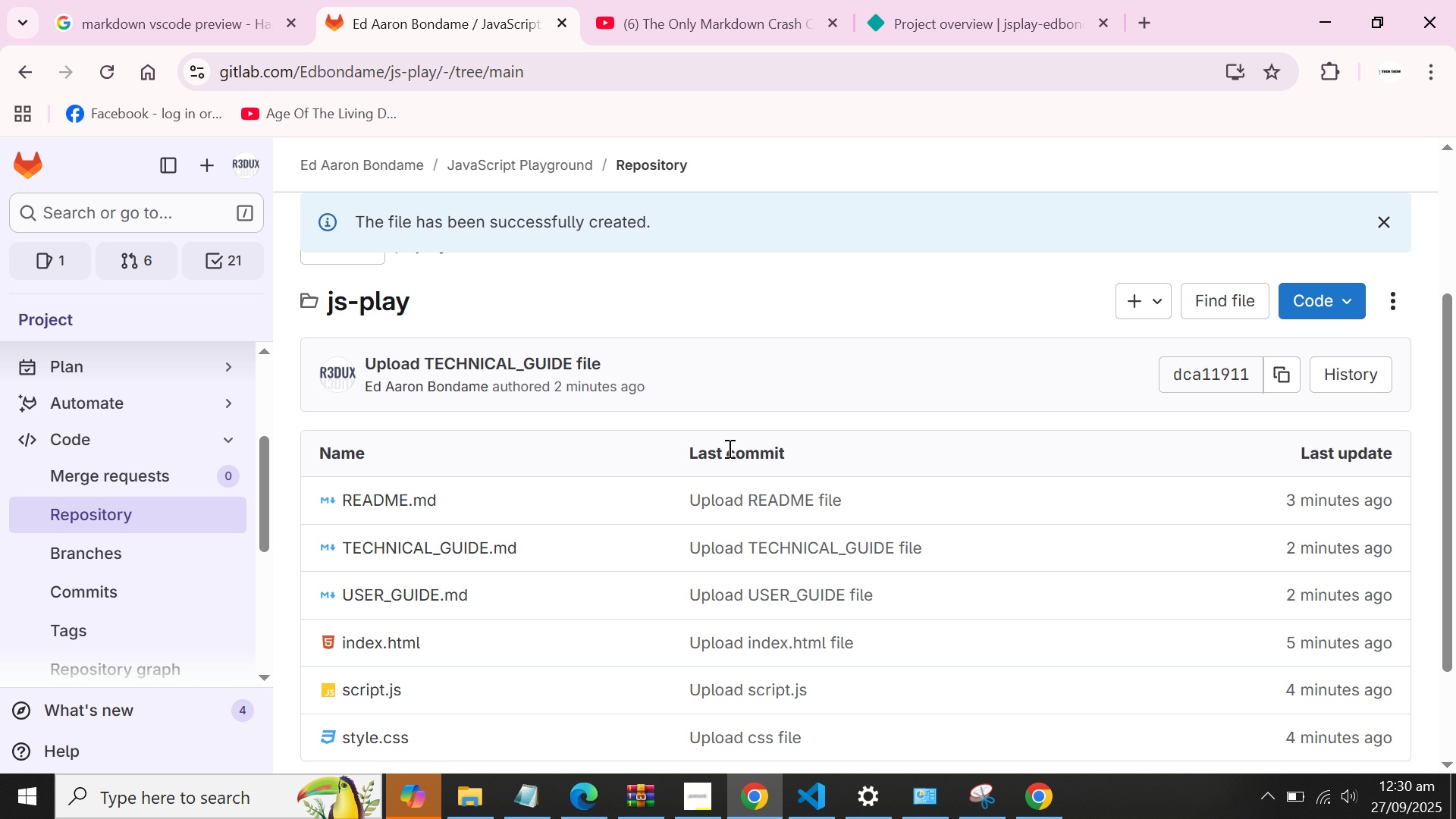 
scroll: coordinate [728, 448], scroll_direction: up, amount: 2.0
 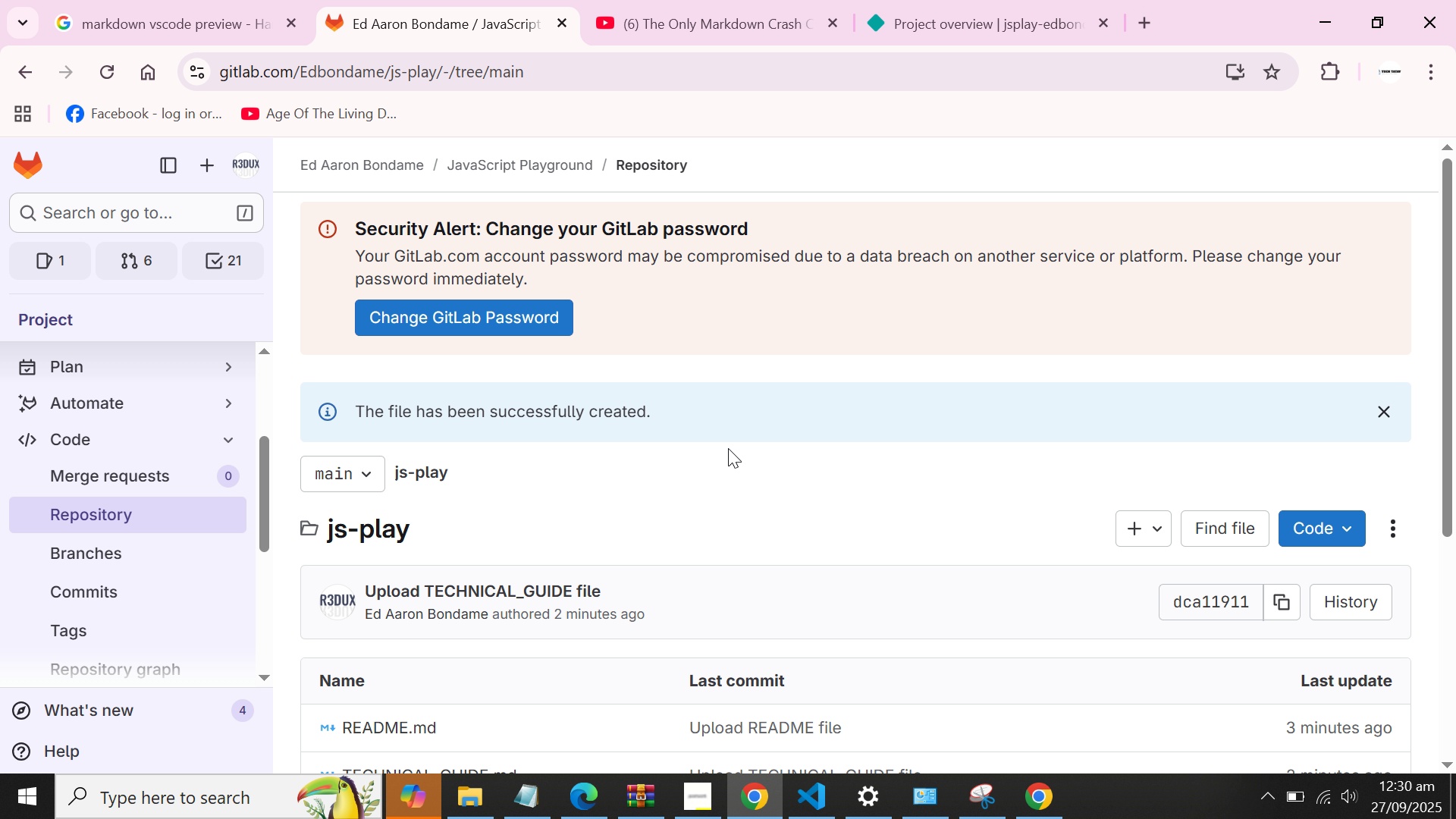 
left_click([728, 448])
 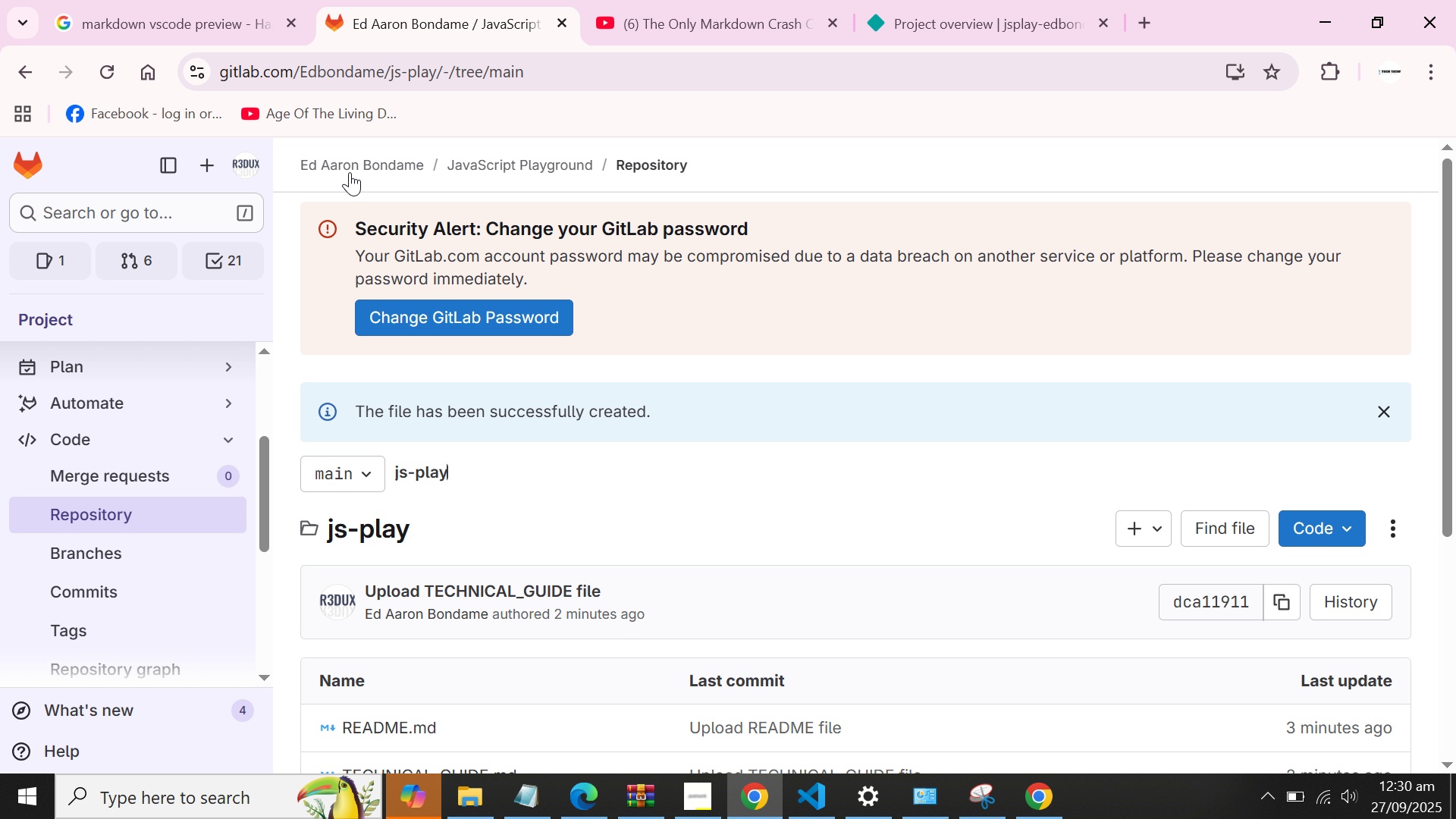 
left_click([369, 164])
 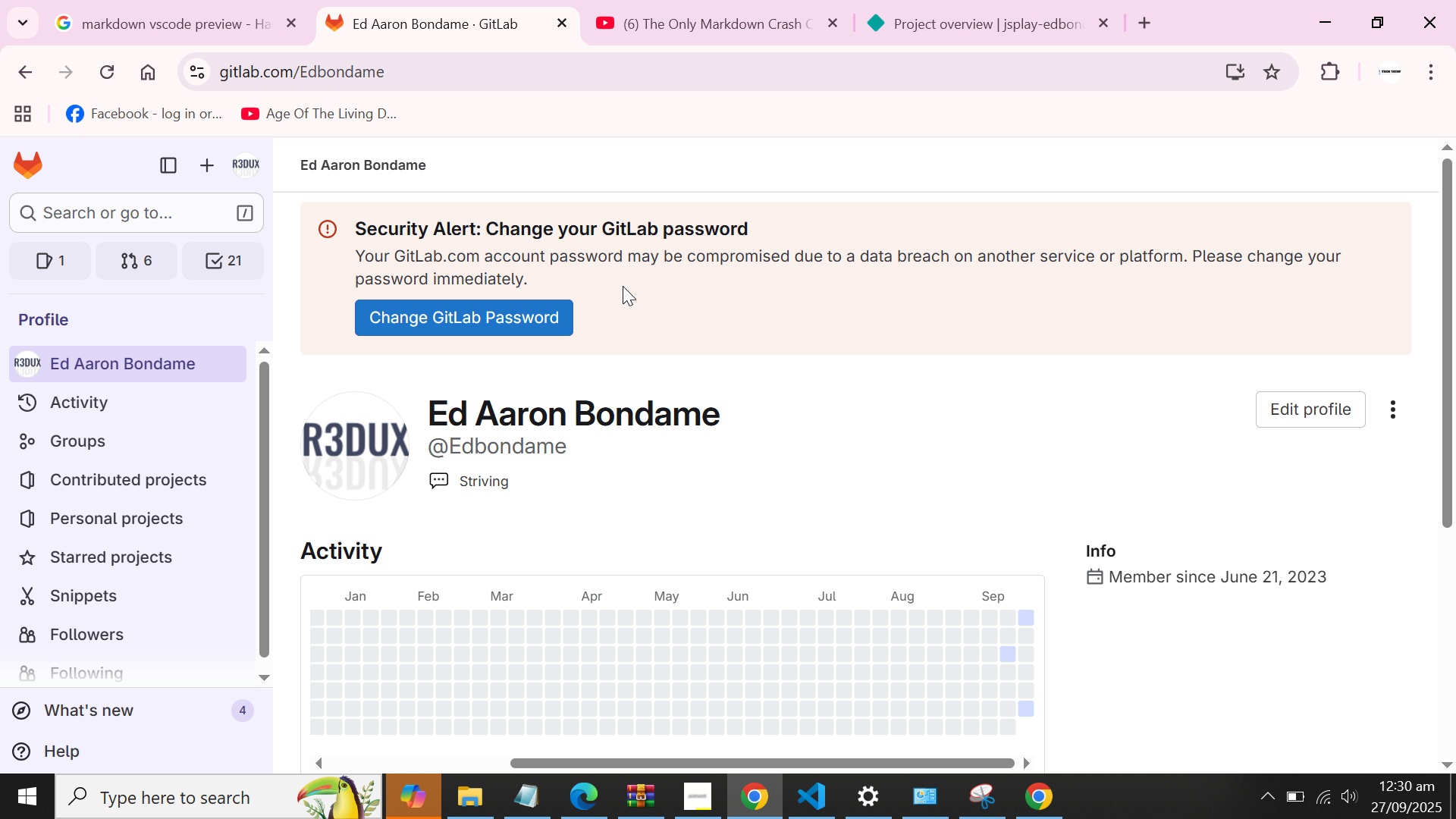 
scroll: coordinate [623, 286], scroll_direction: down, amount: 4.0
 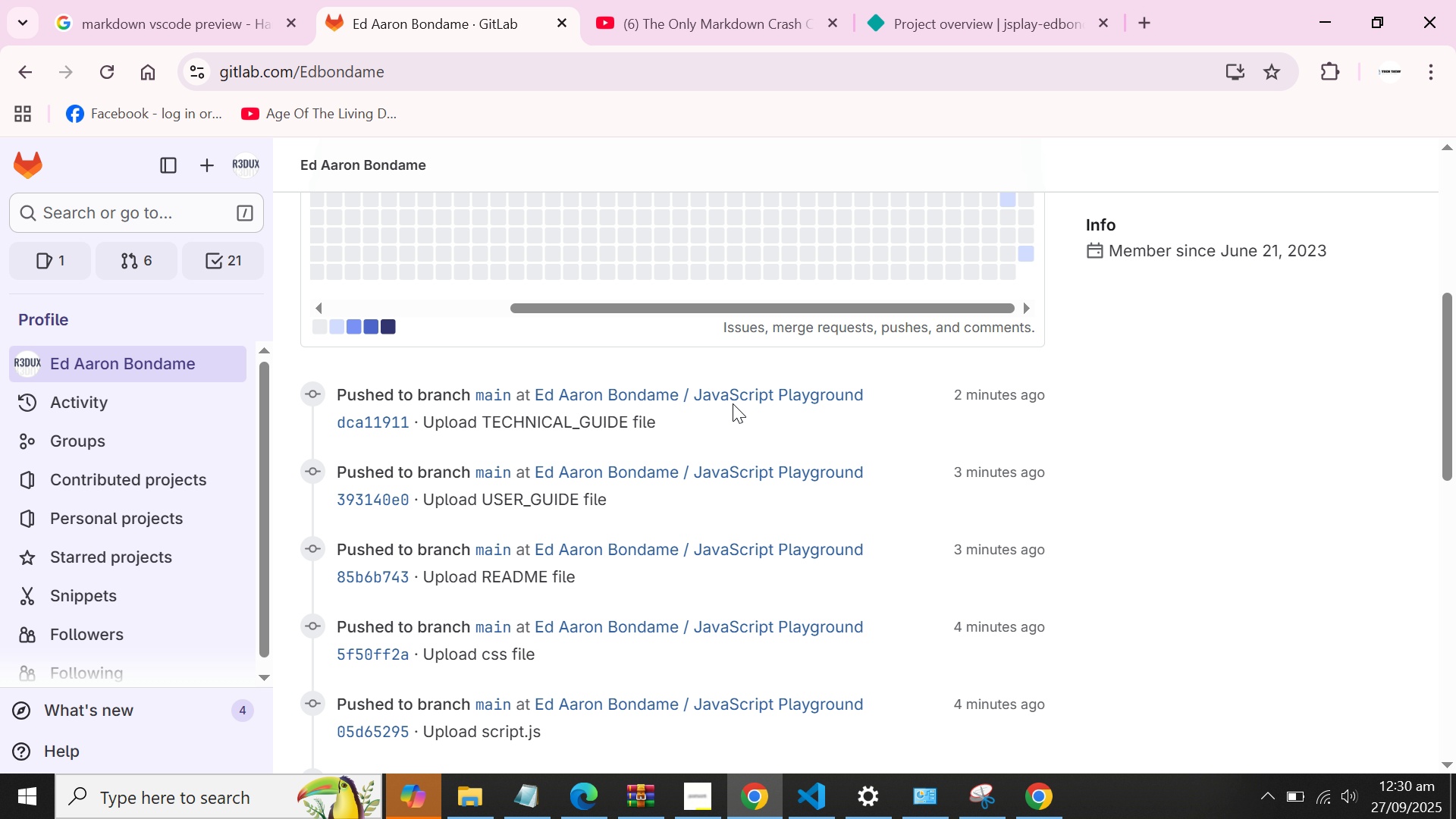 
left_click([755, 396])
 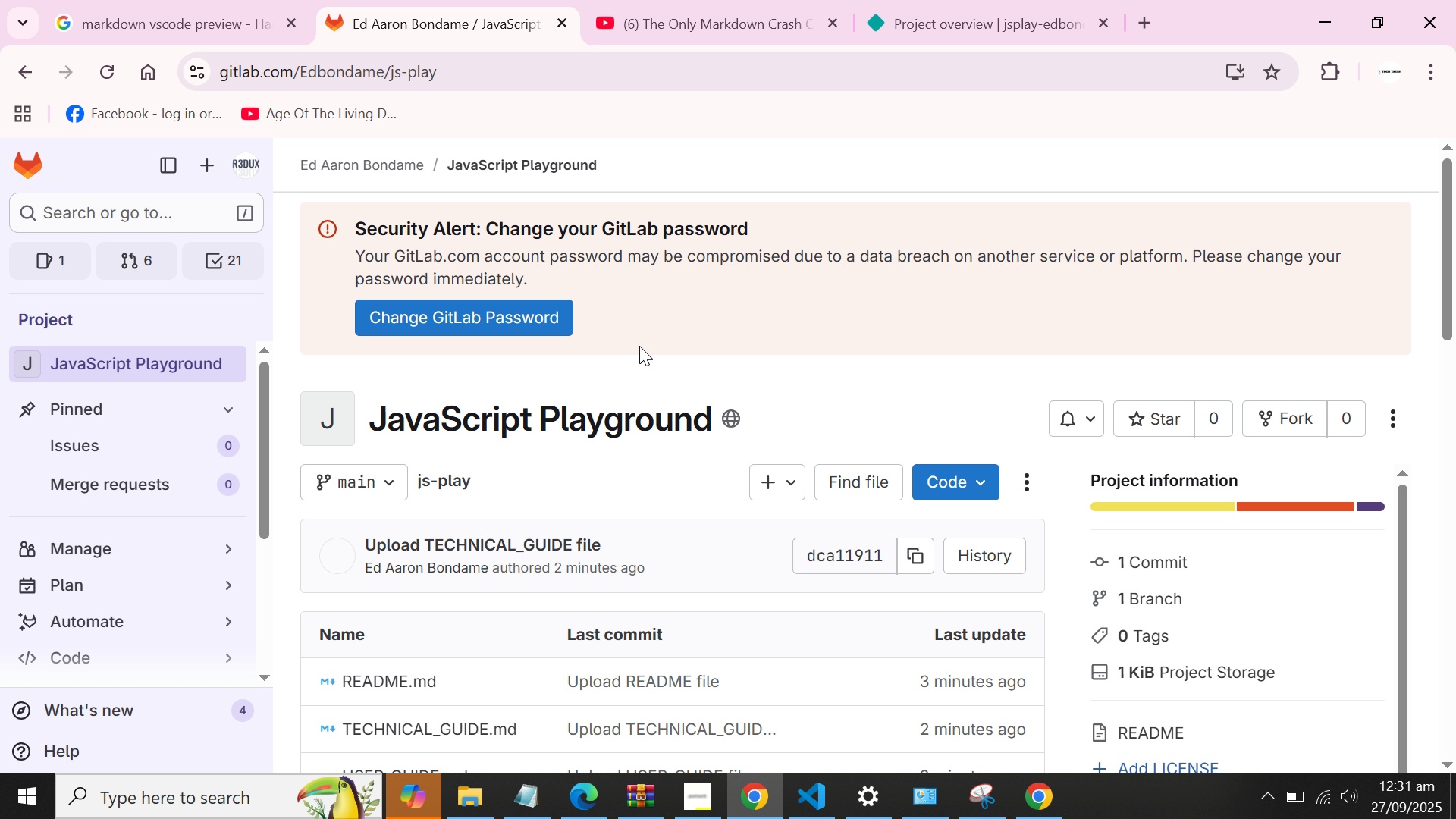 
wait(5.33)
 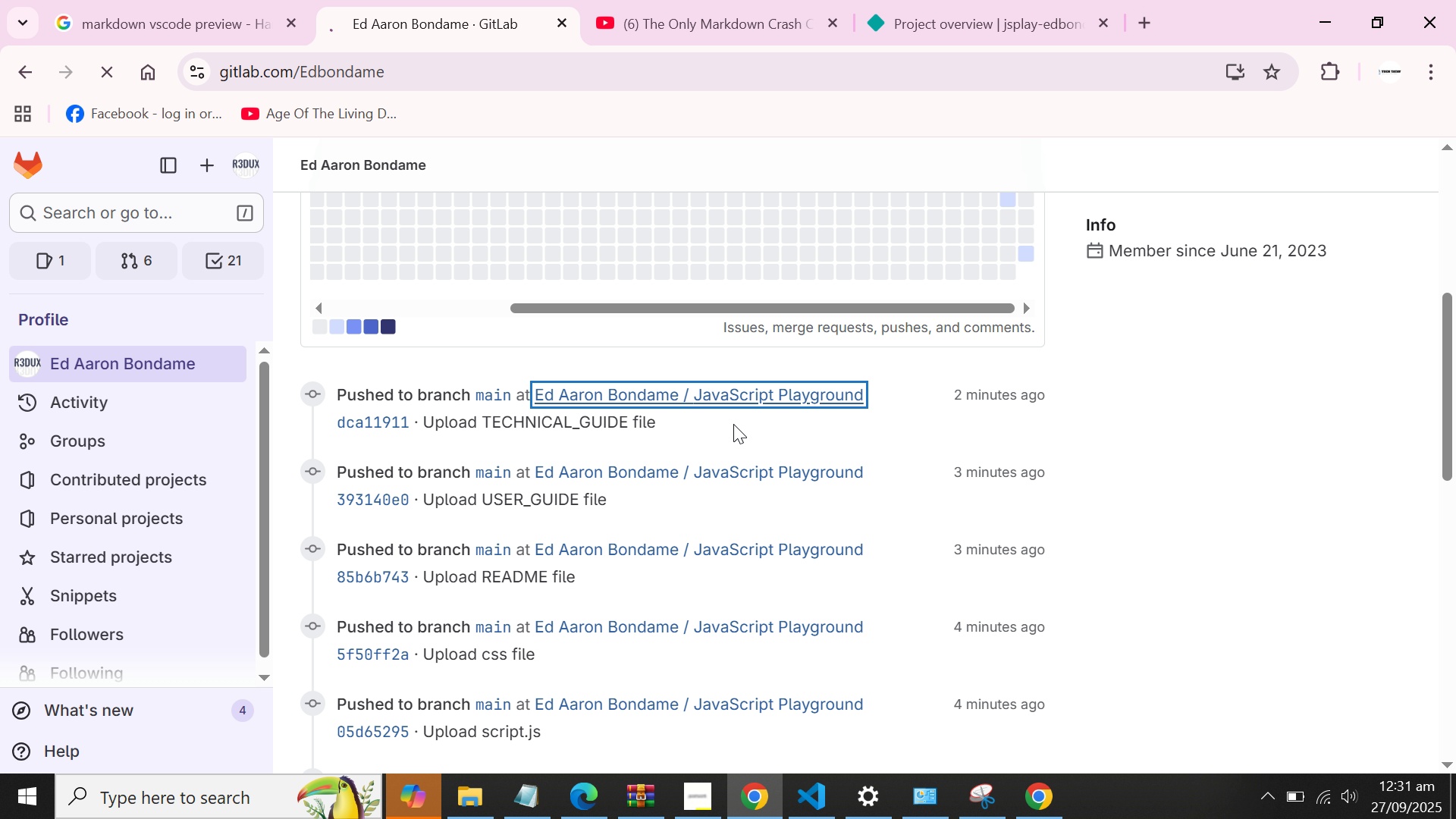 
left_click([514, 159])
 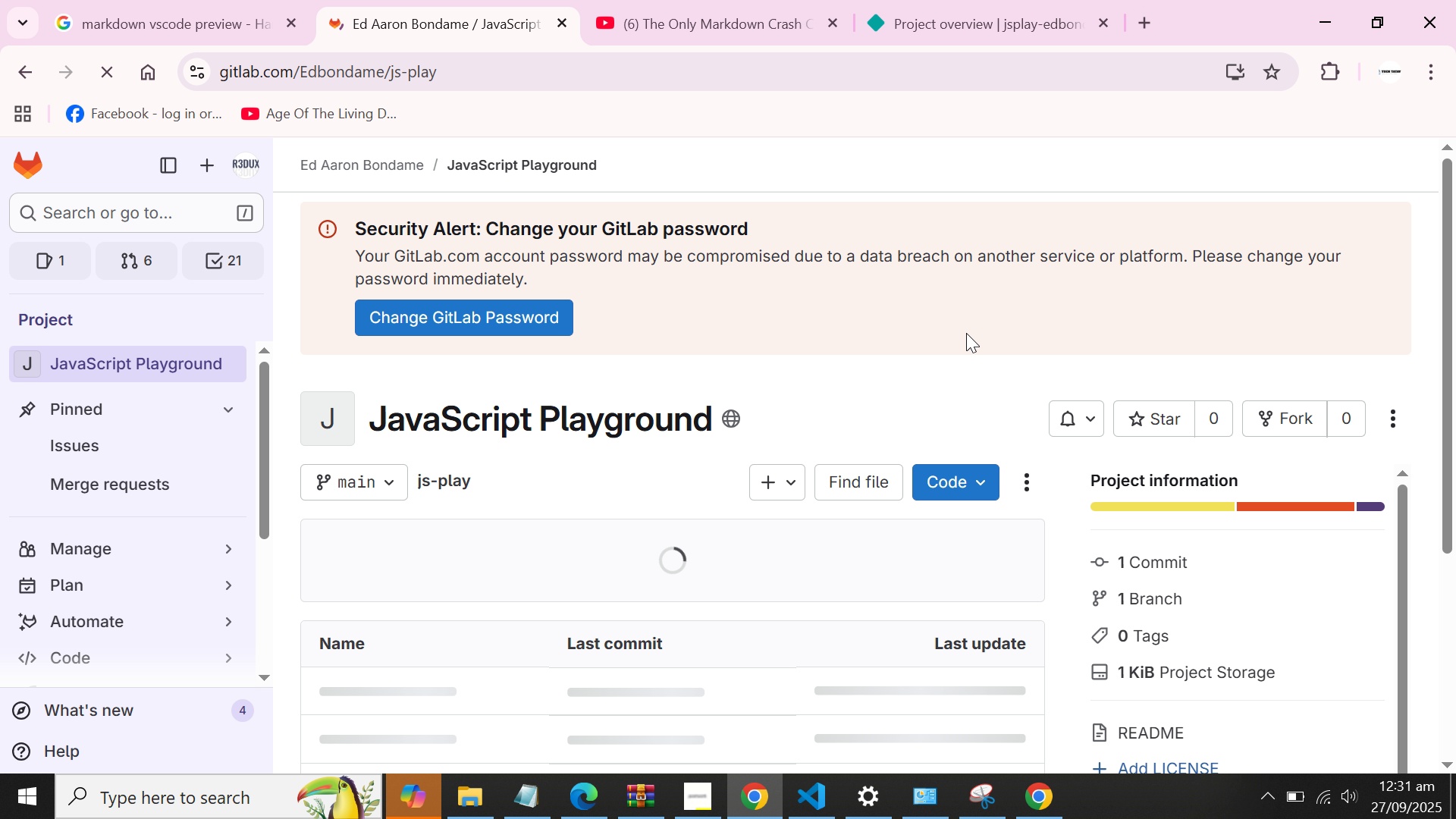 
left_click([409, 69])
 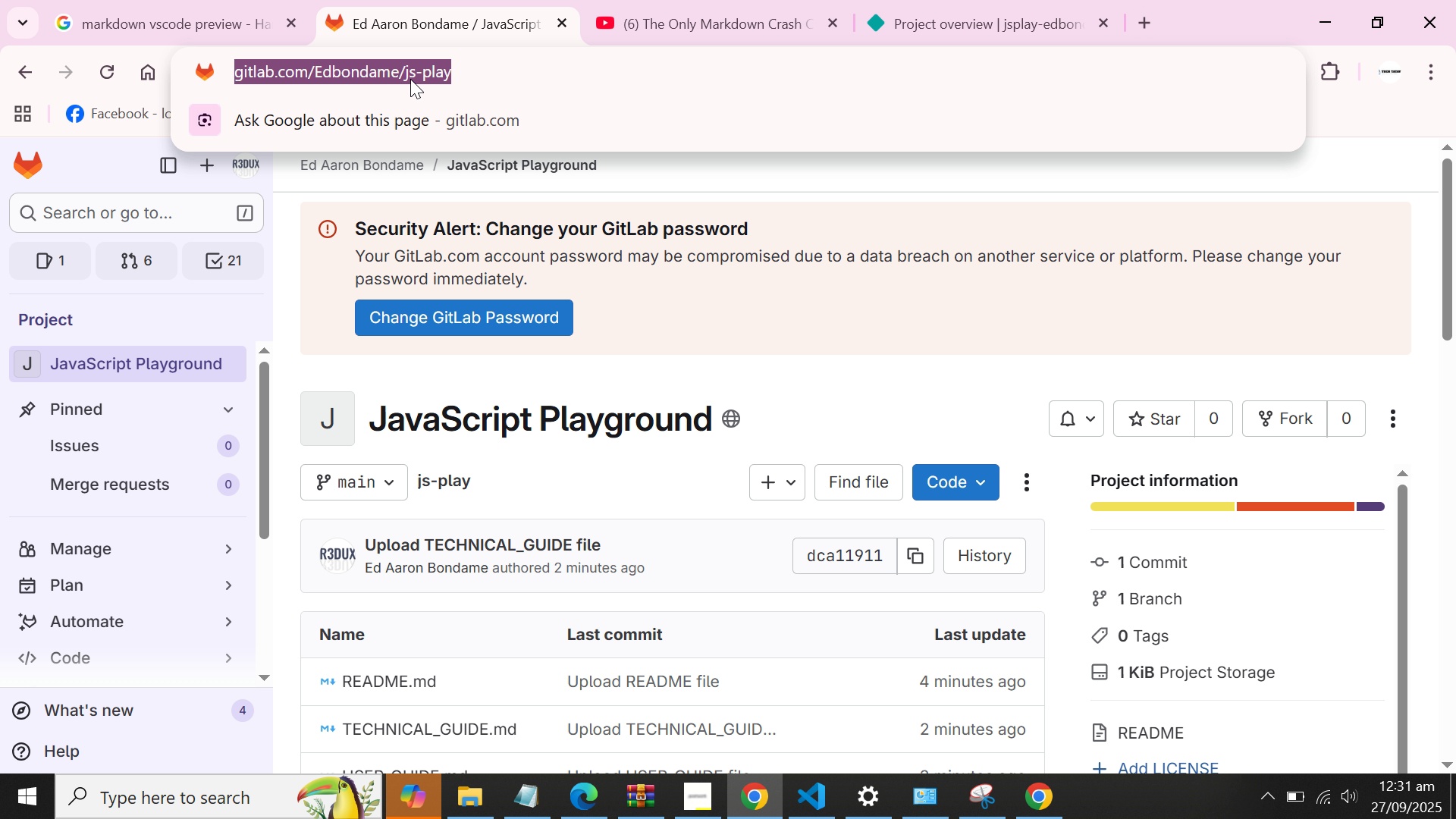 
key(Control+C)
 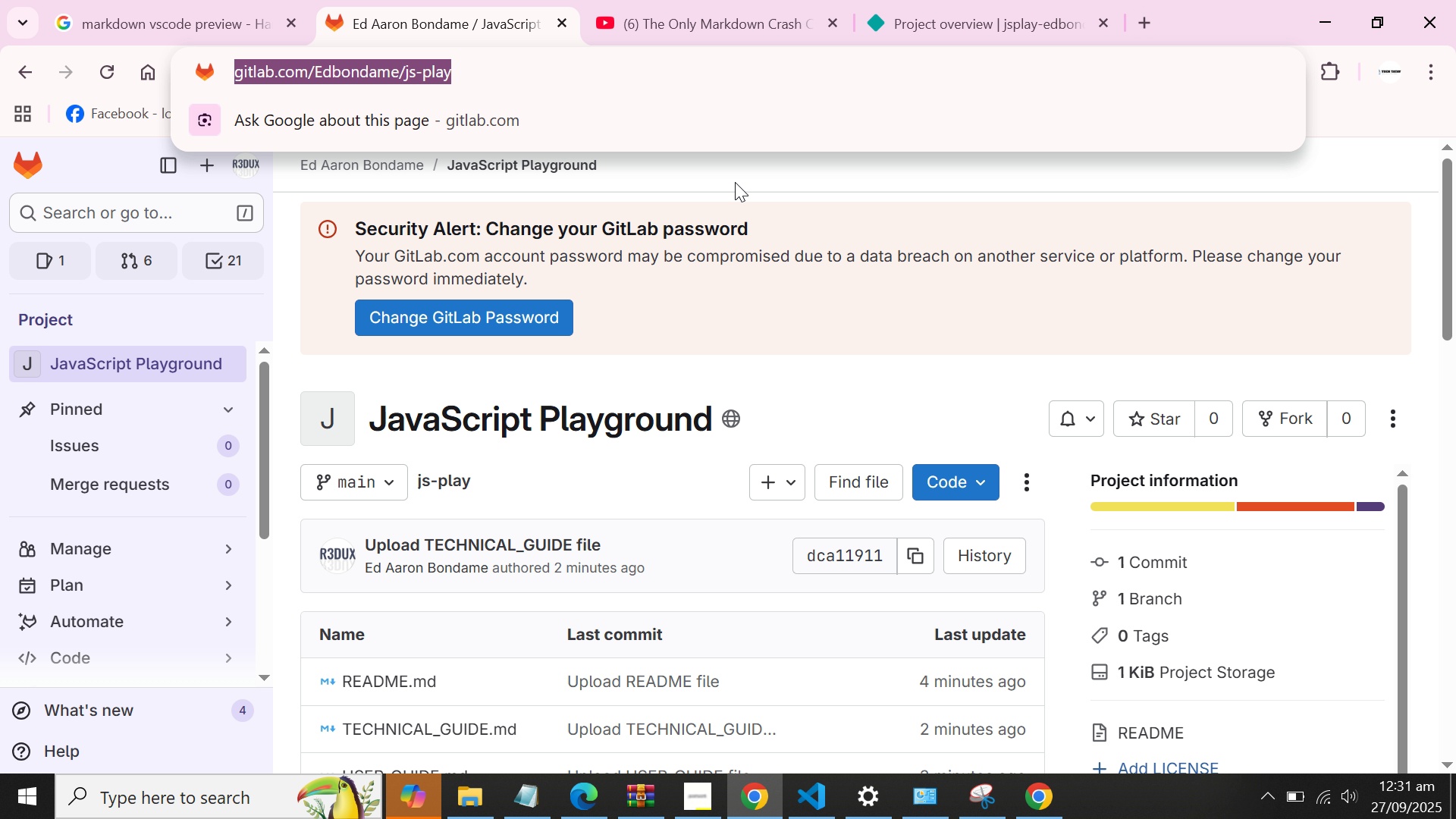 
scroll: coordinate [761, 199], scroll_direction: down, amount: 2.0
 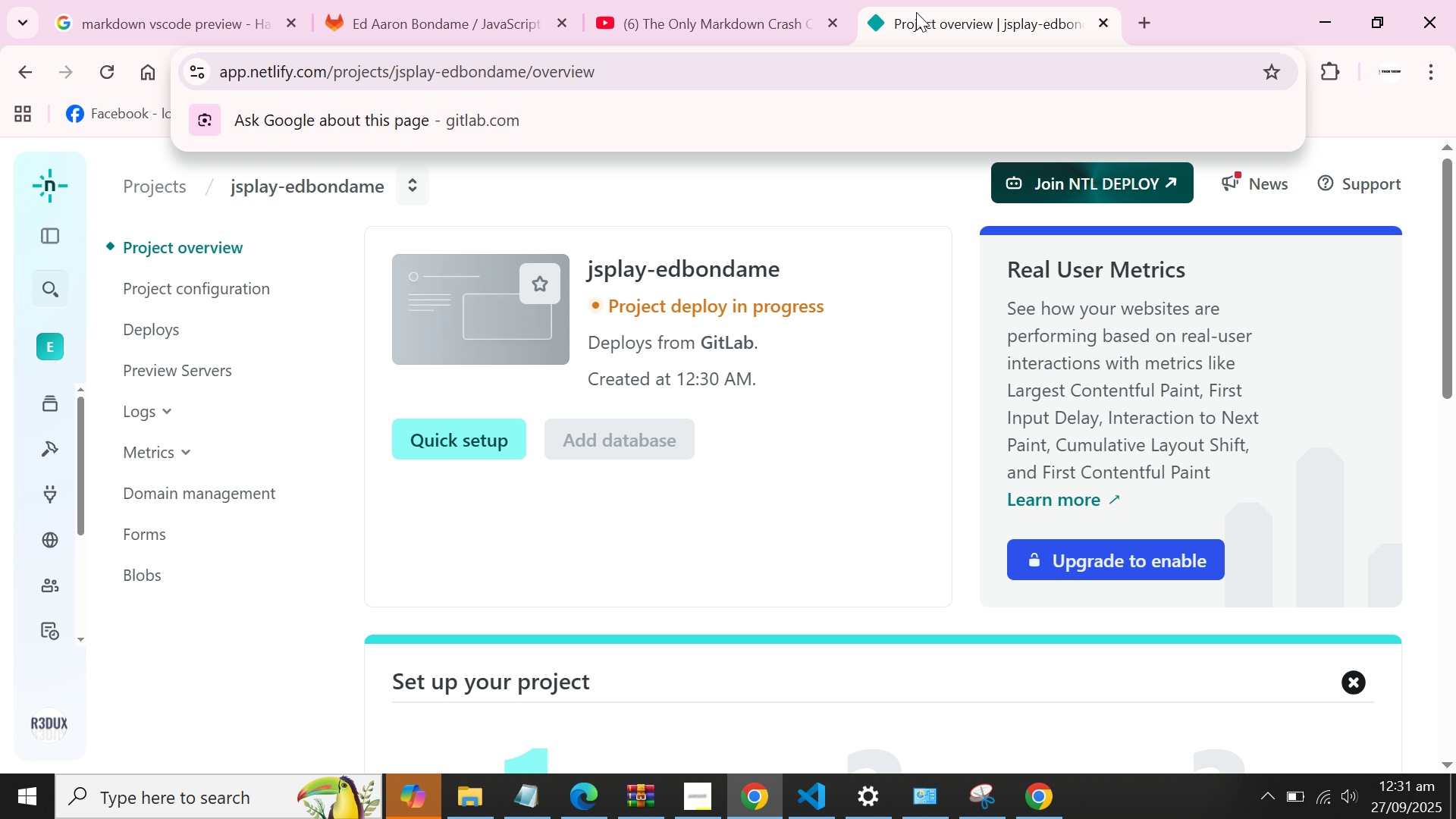 
left_click([916, 12])
 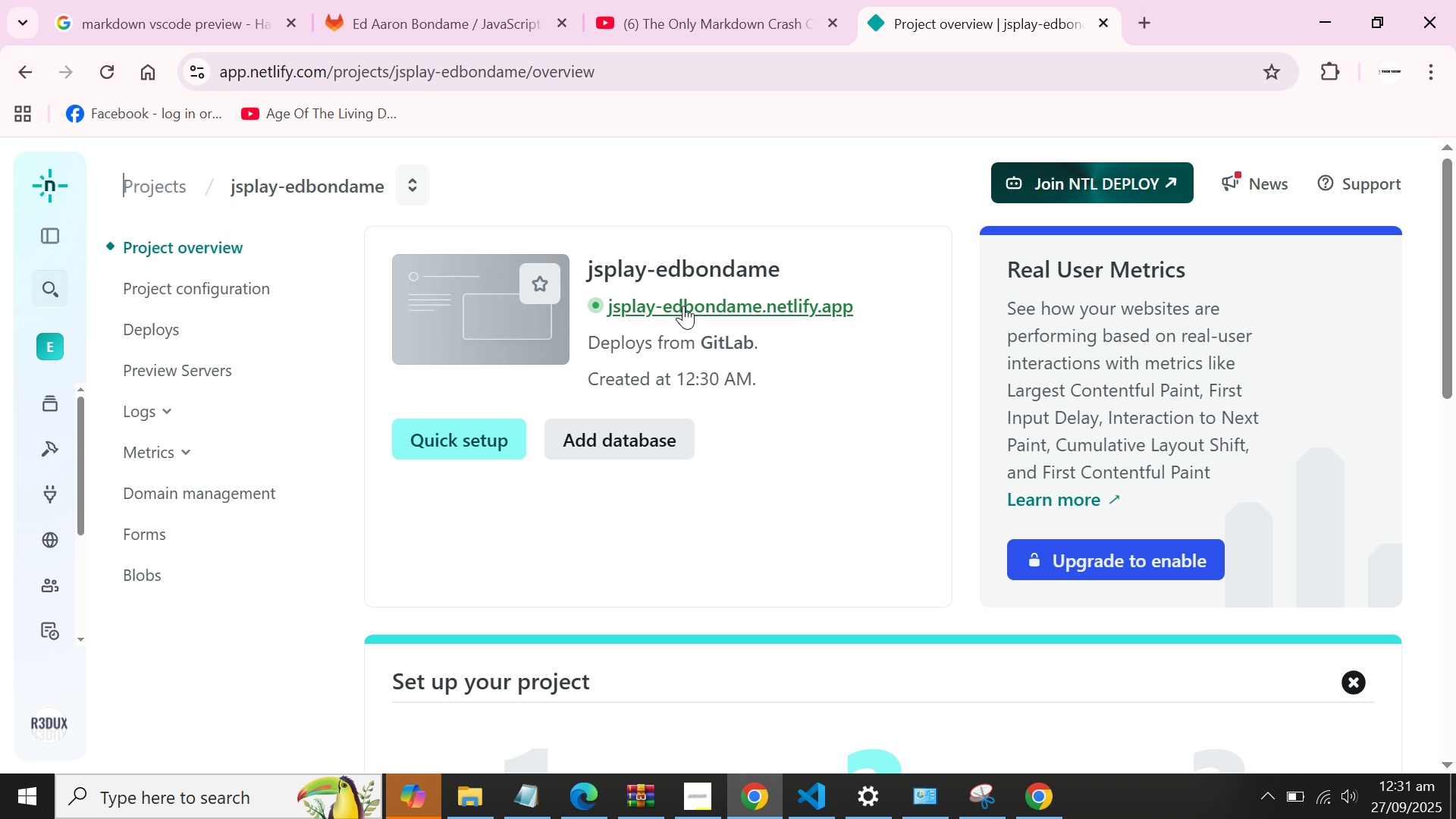 
left_click([689, 298])
 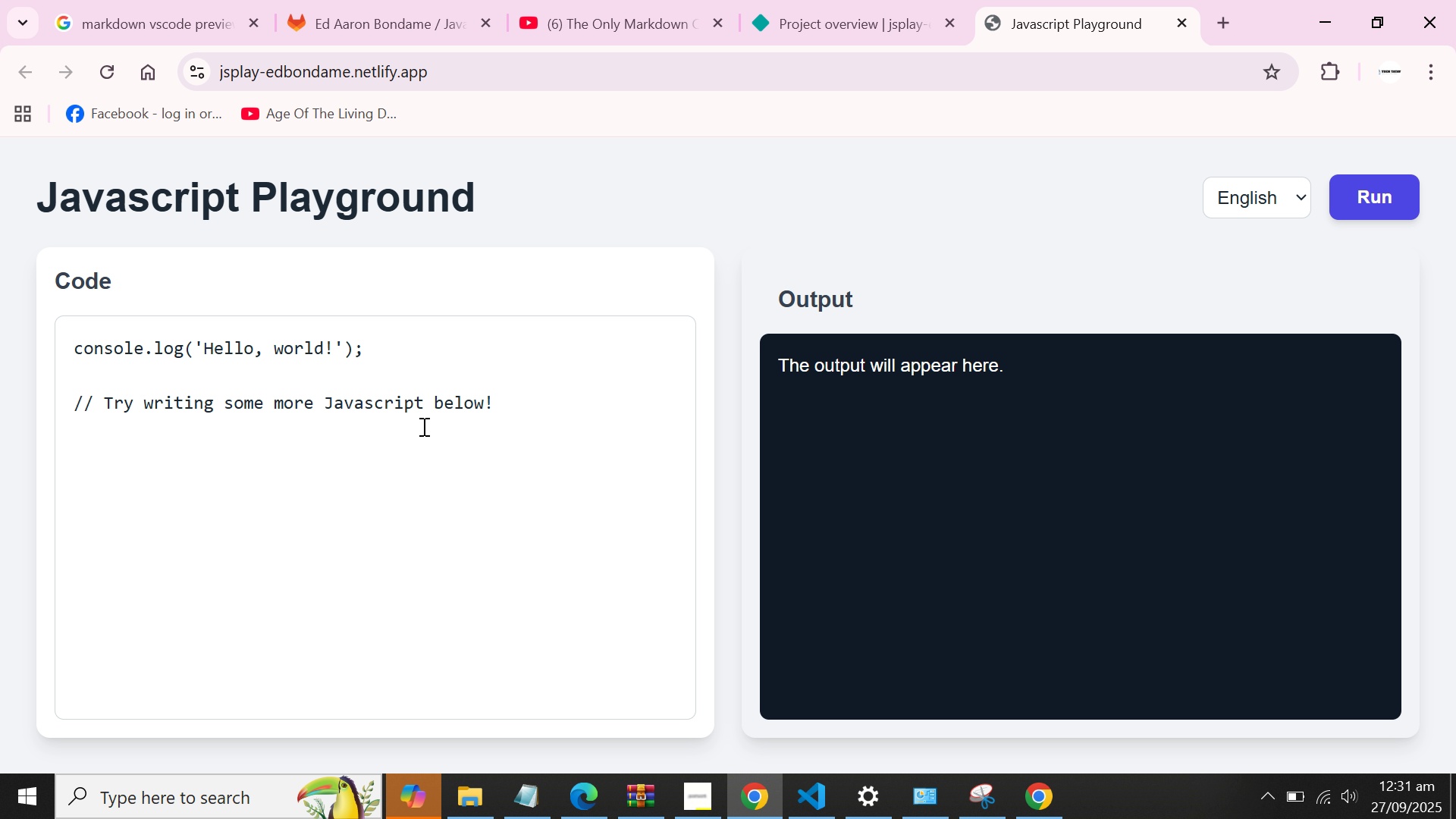 
double_click([413, 386])
 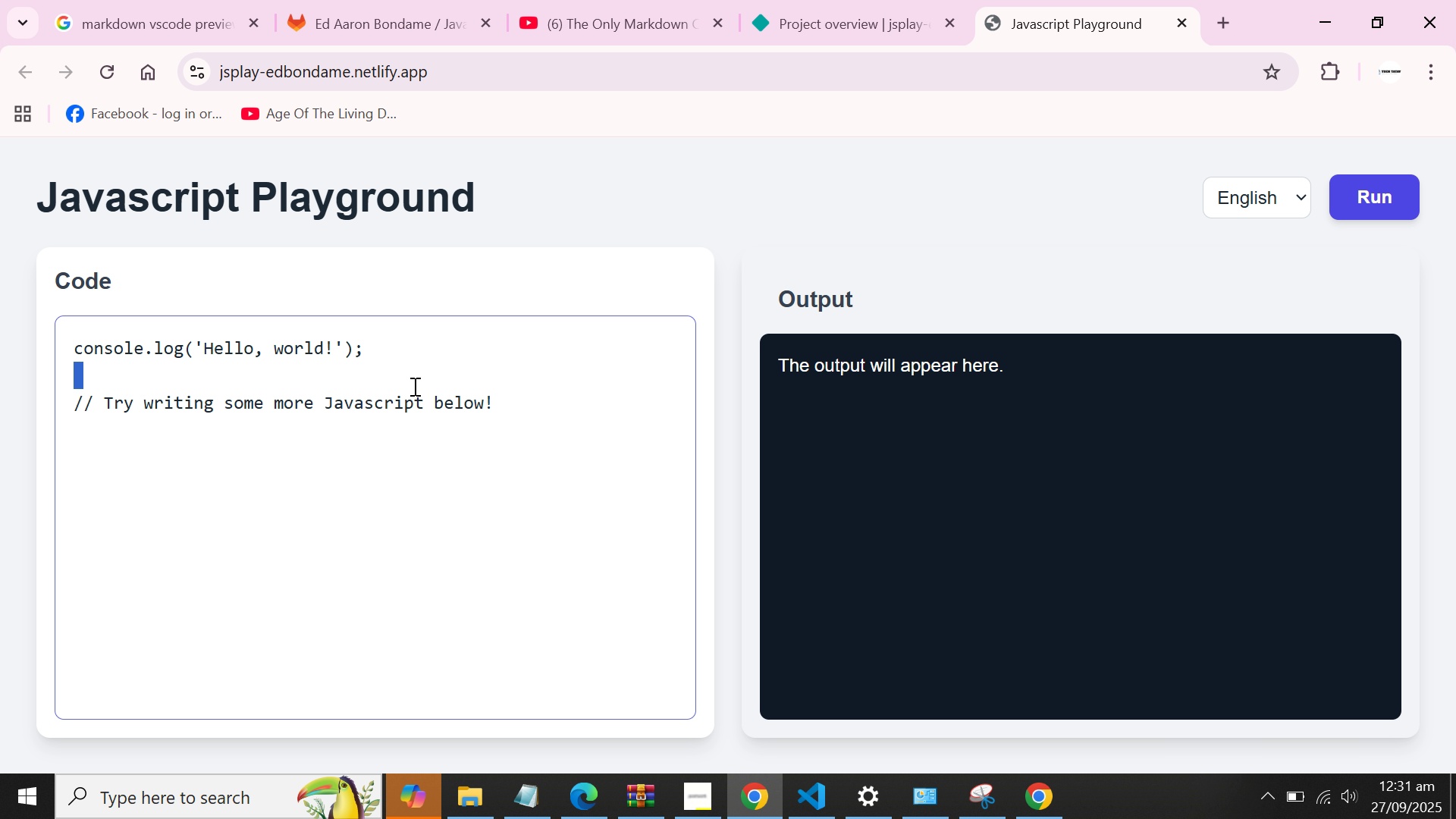 
triple_click([413, 386])
 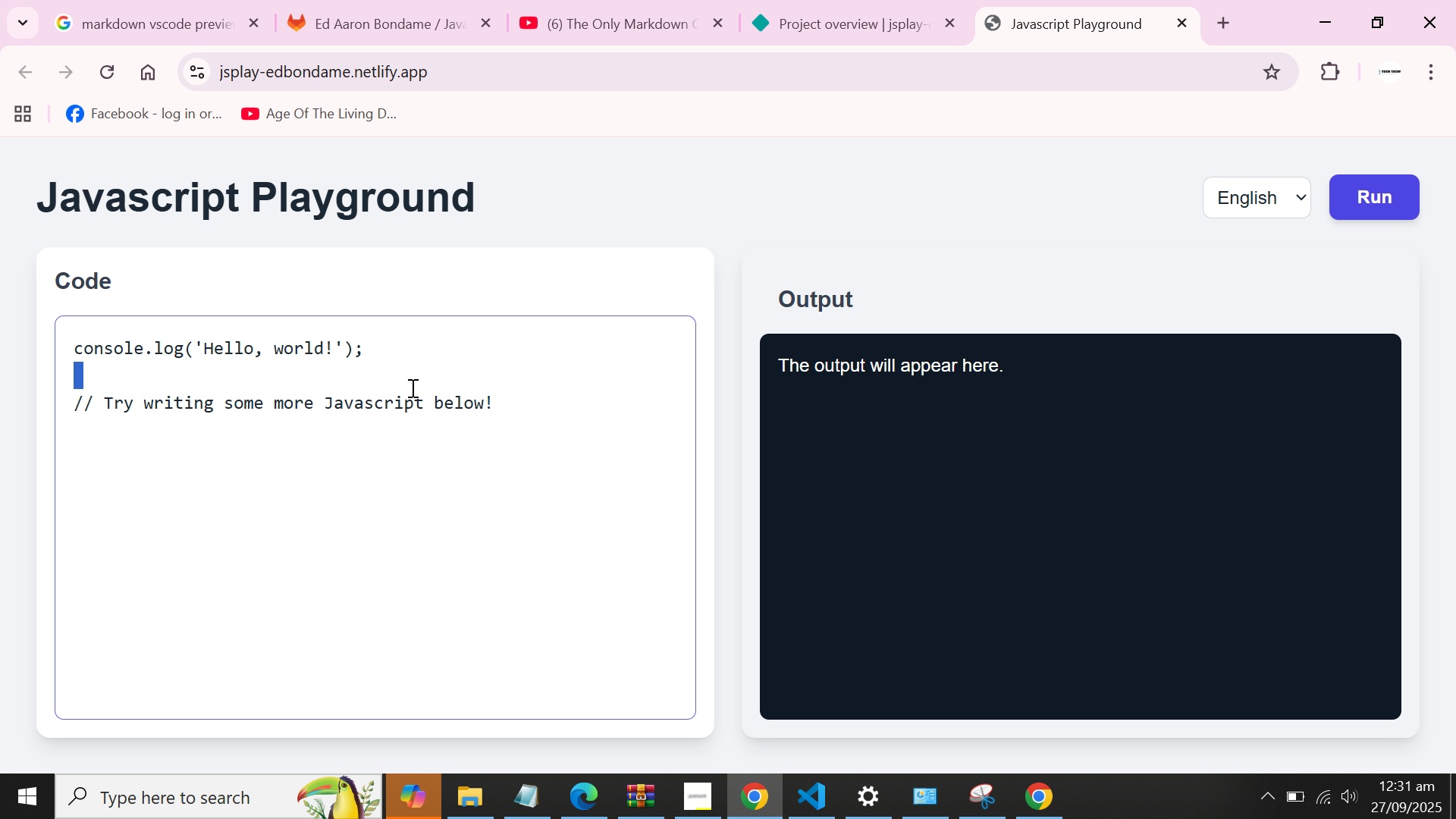 
triple_click([413, 386])
 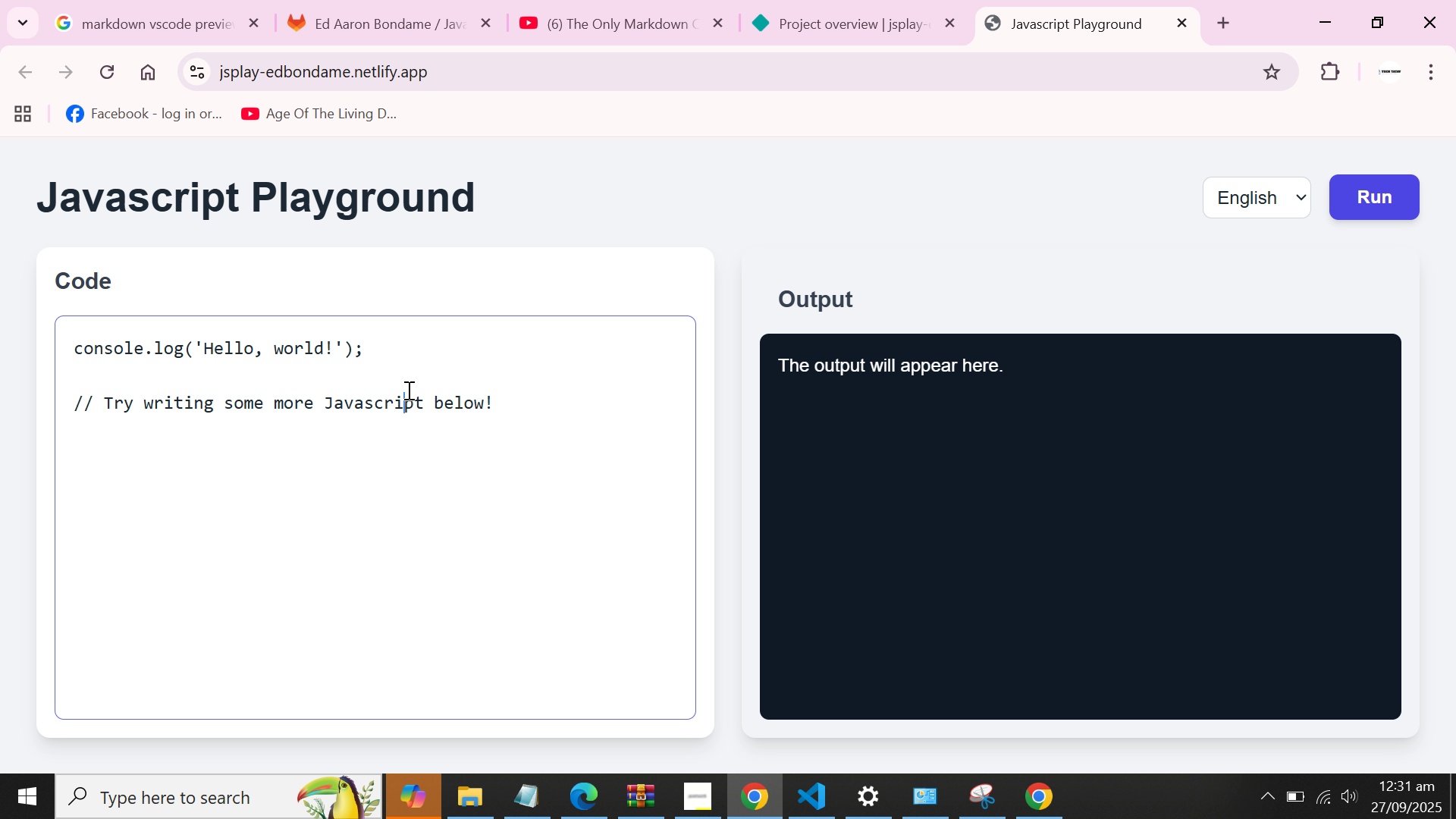 
triple_click([407, 390])
 